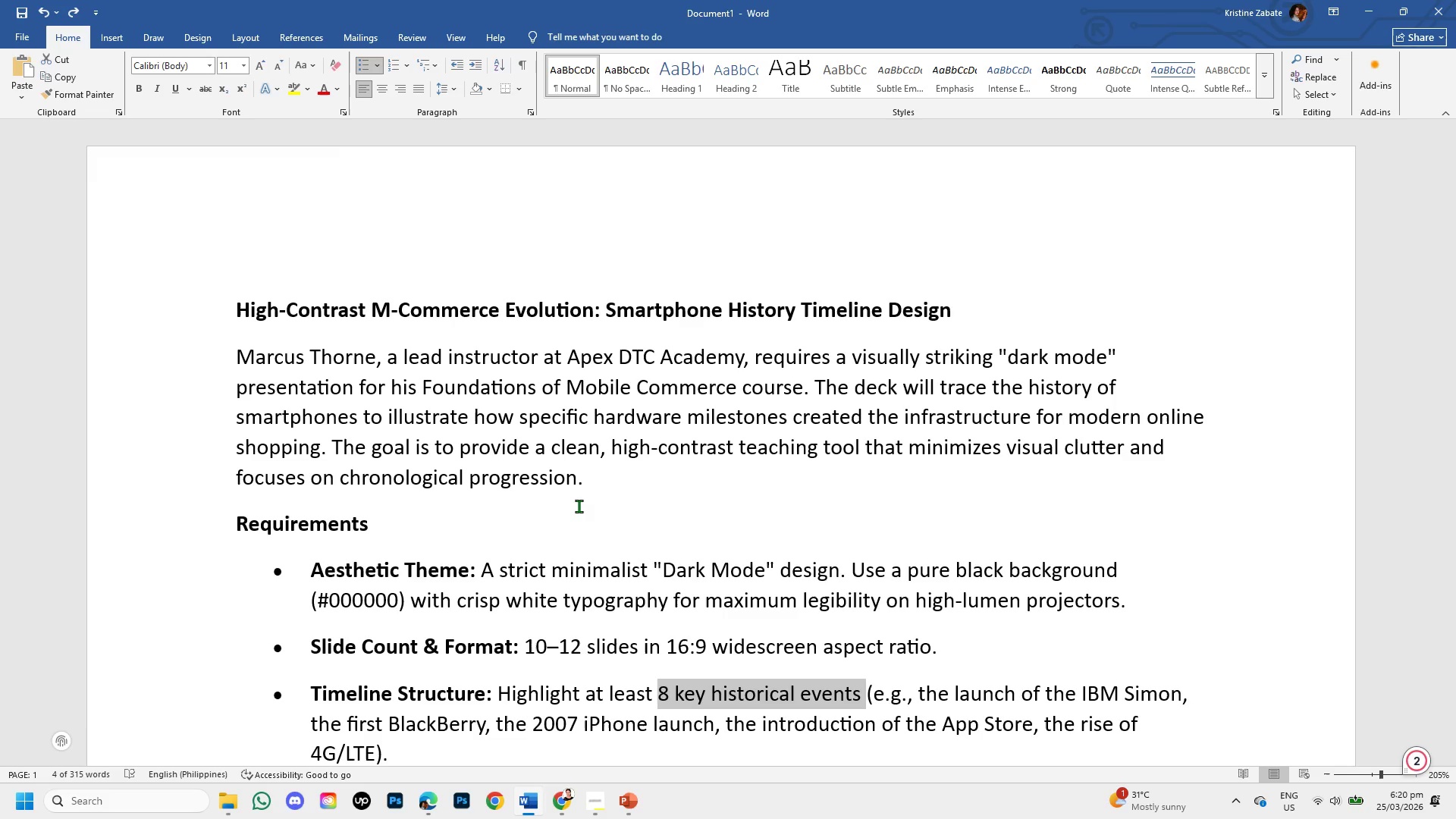 
key(Space)
 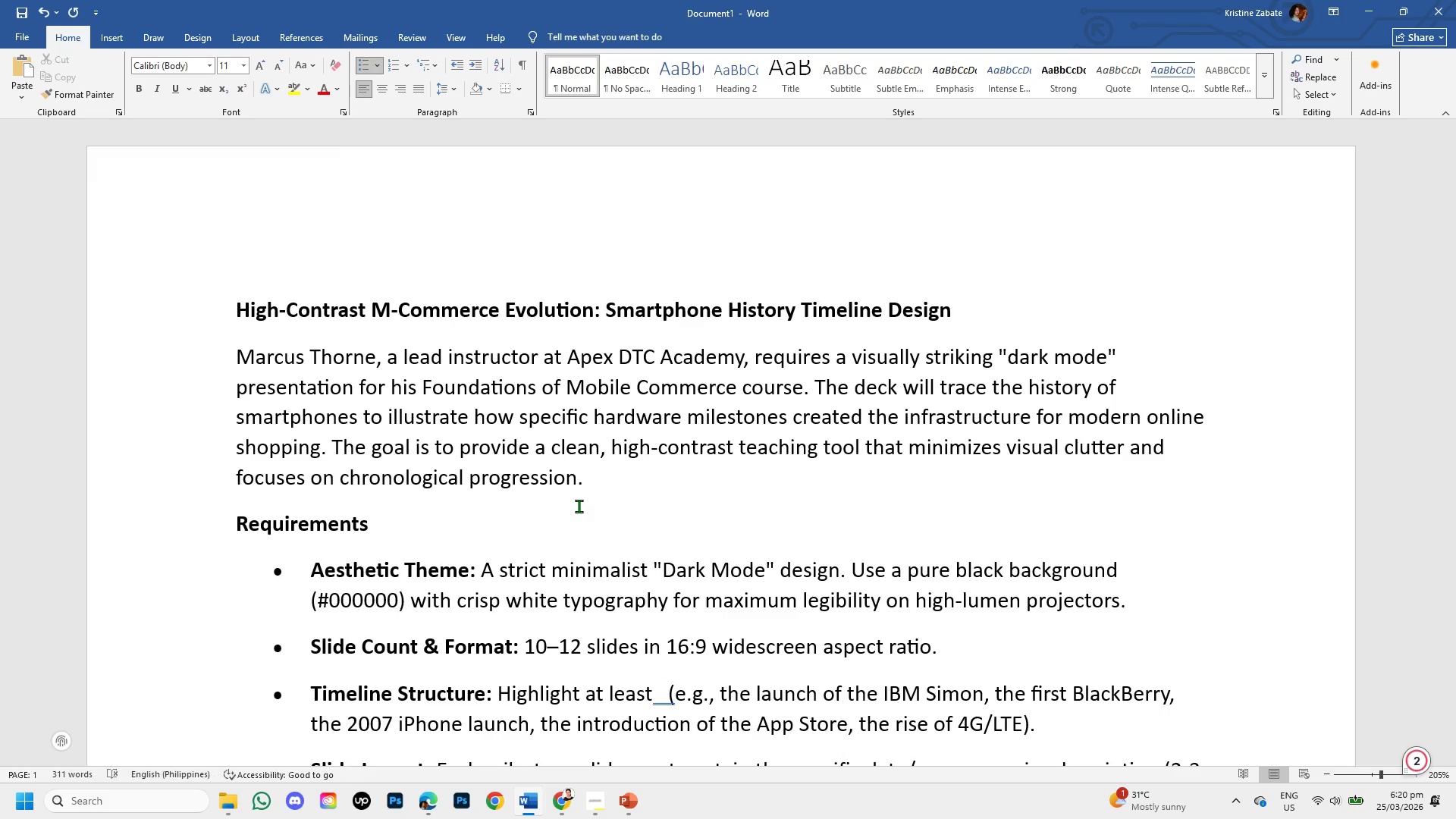 
key(Backspace)
 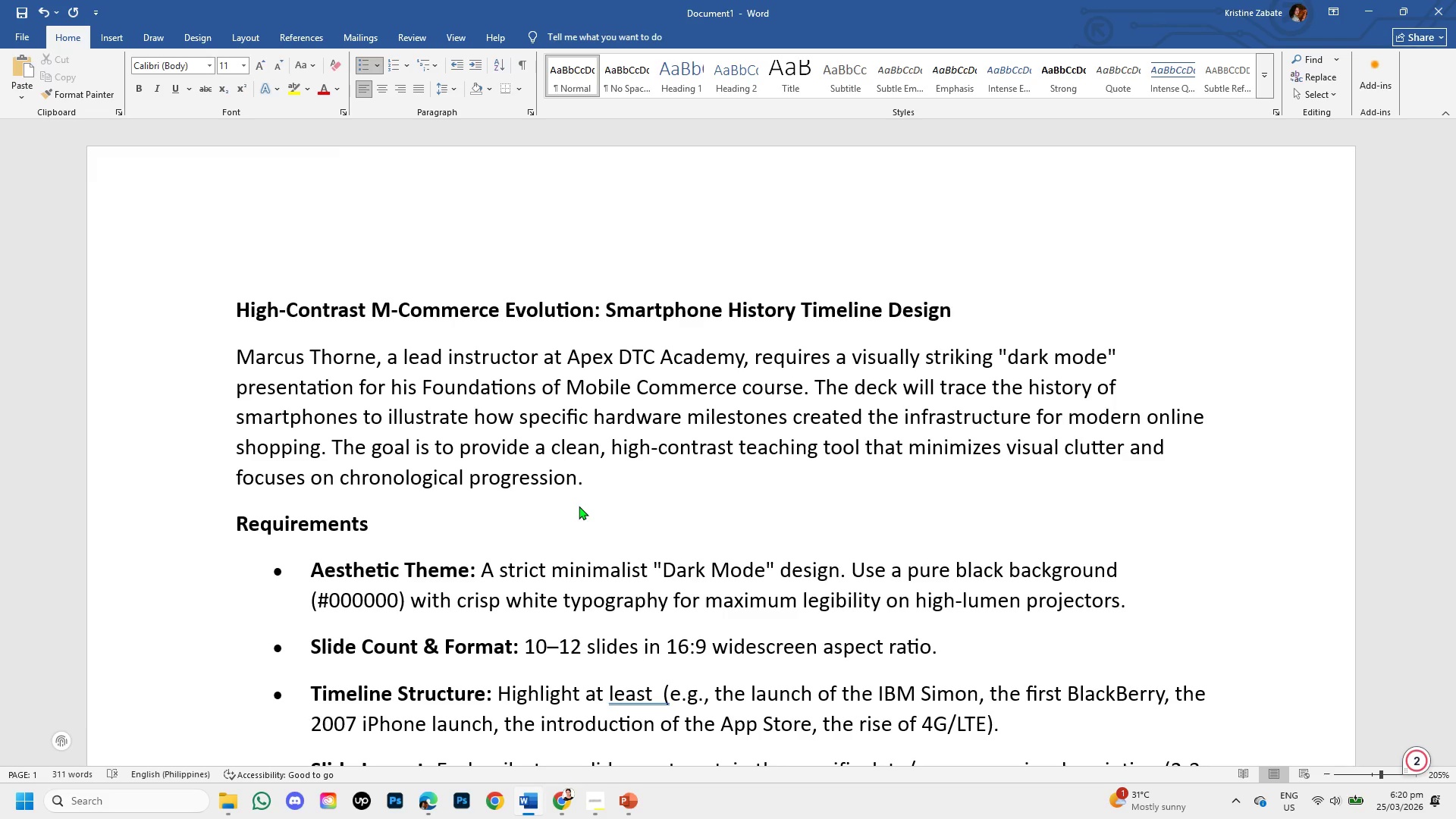 
key(Control+Z)
 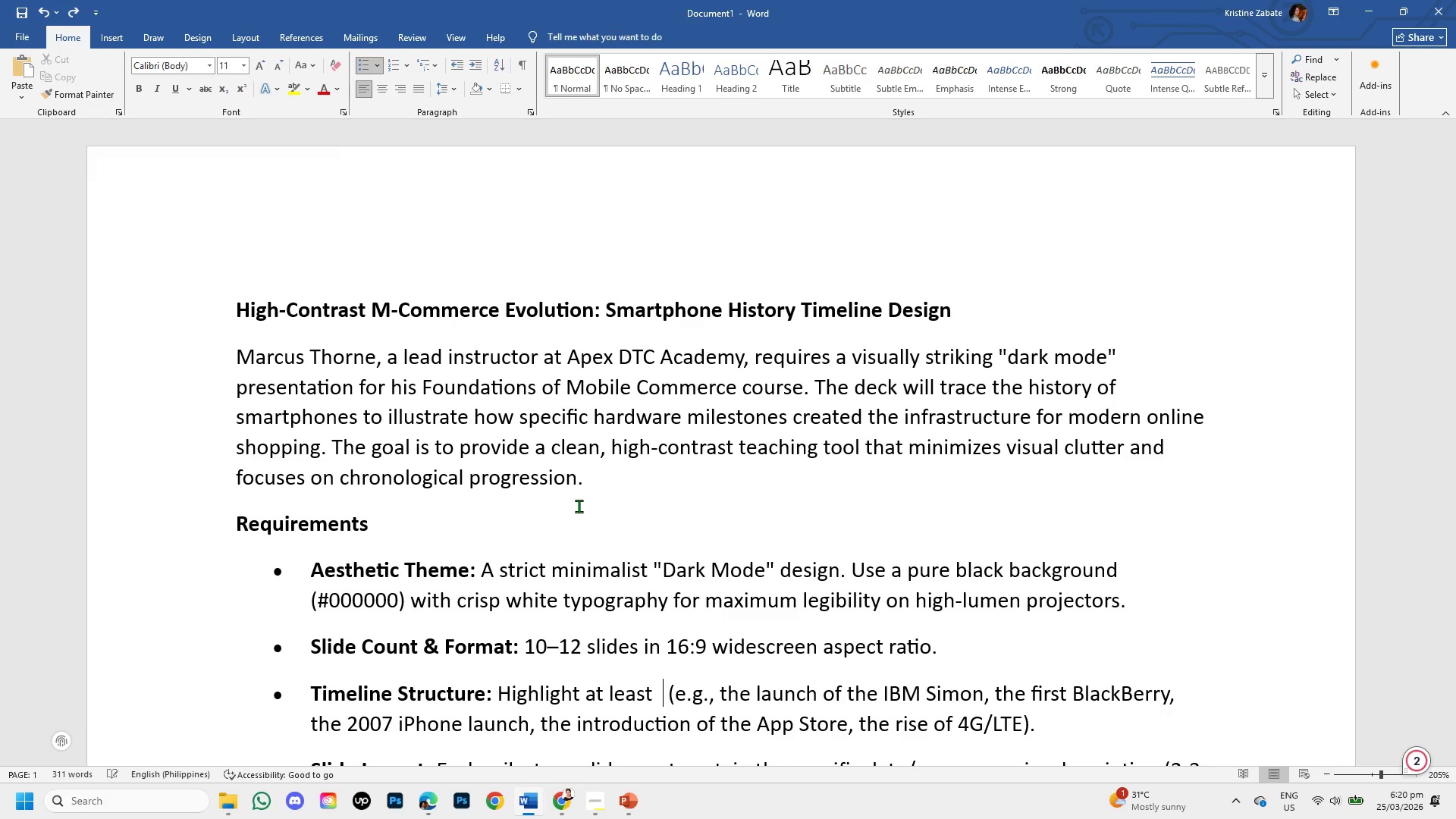 
key(Control+Z)
 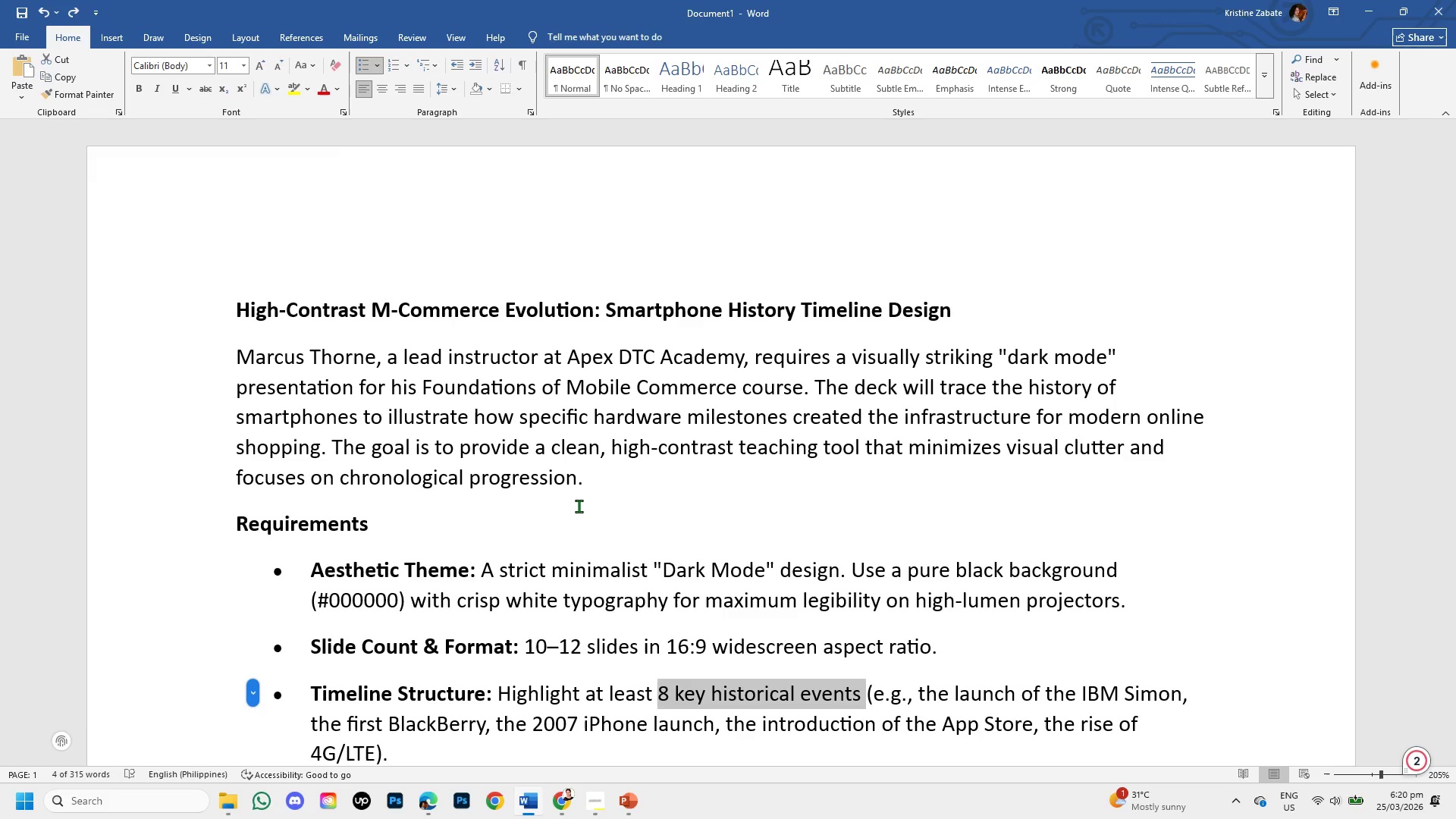 
wait(23.83)
 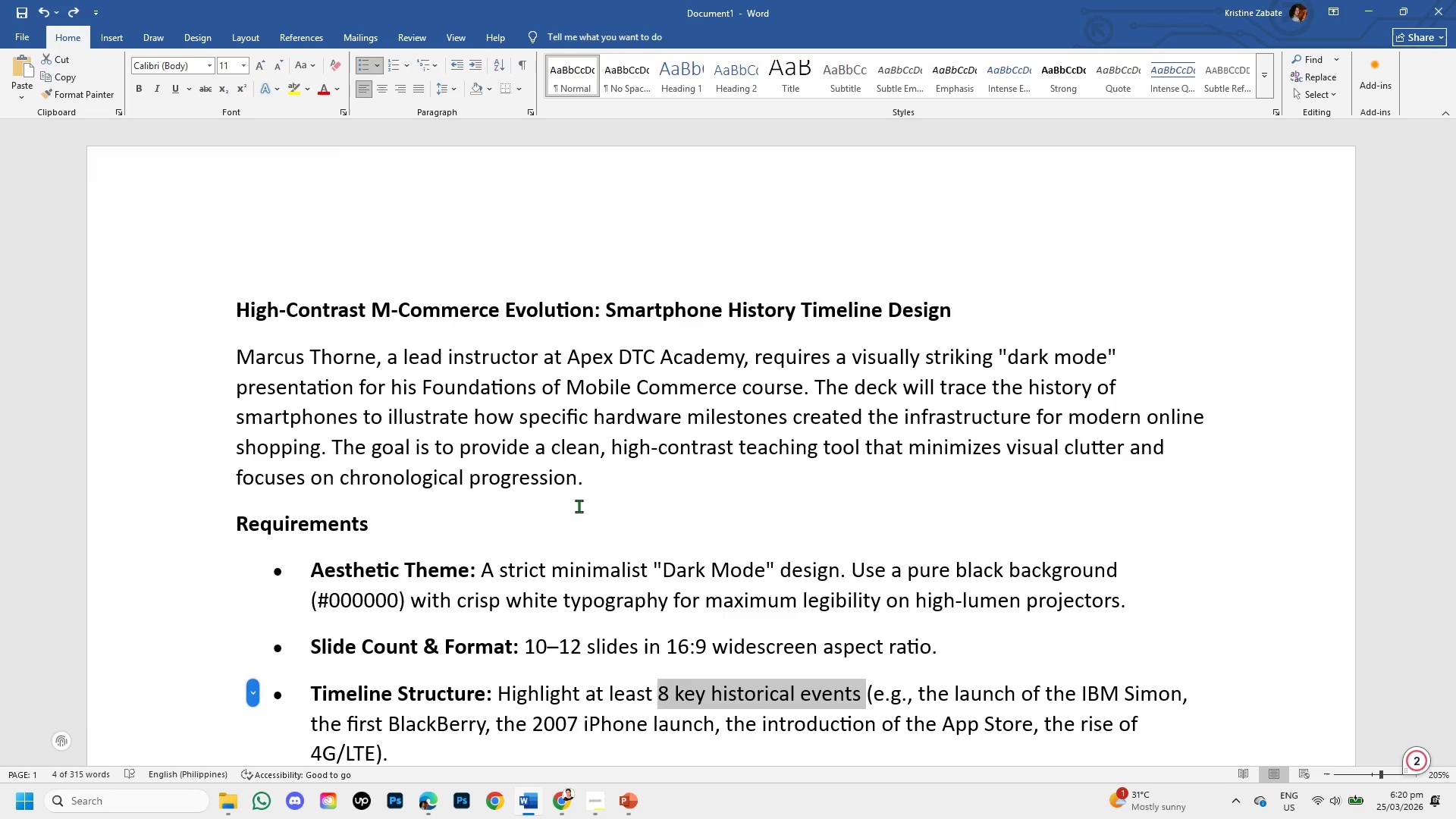 
left_click([579, 505])
 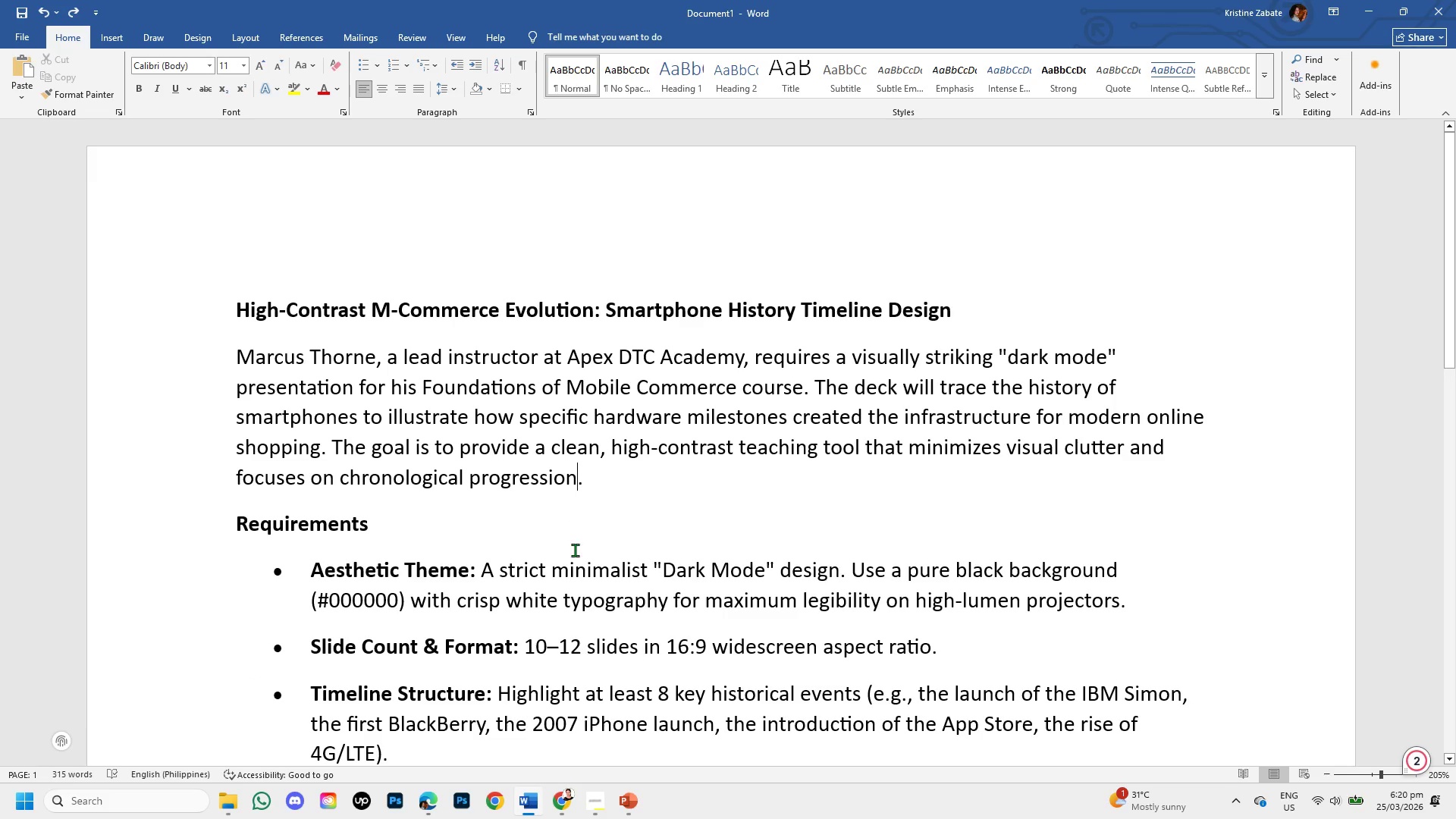 
left_click_drag(start_coordinate=[480, 568], to_coordinate=[1173, 607])
 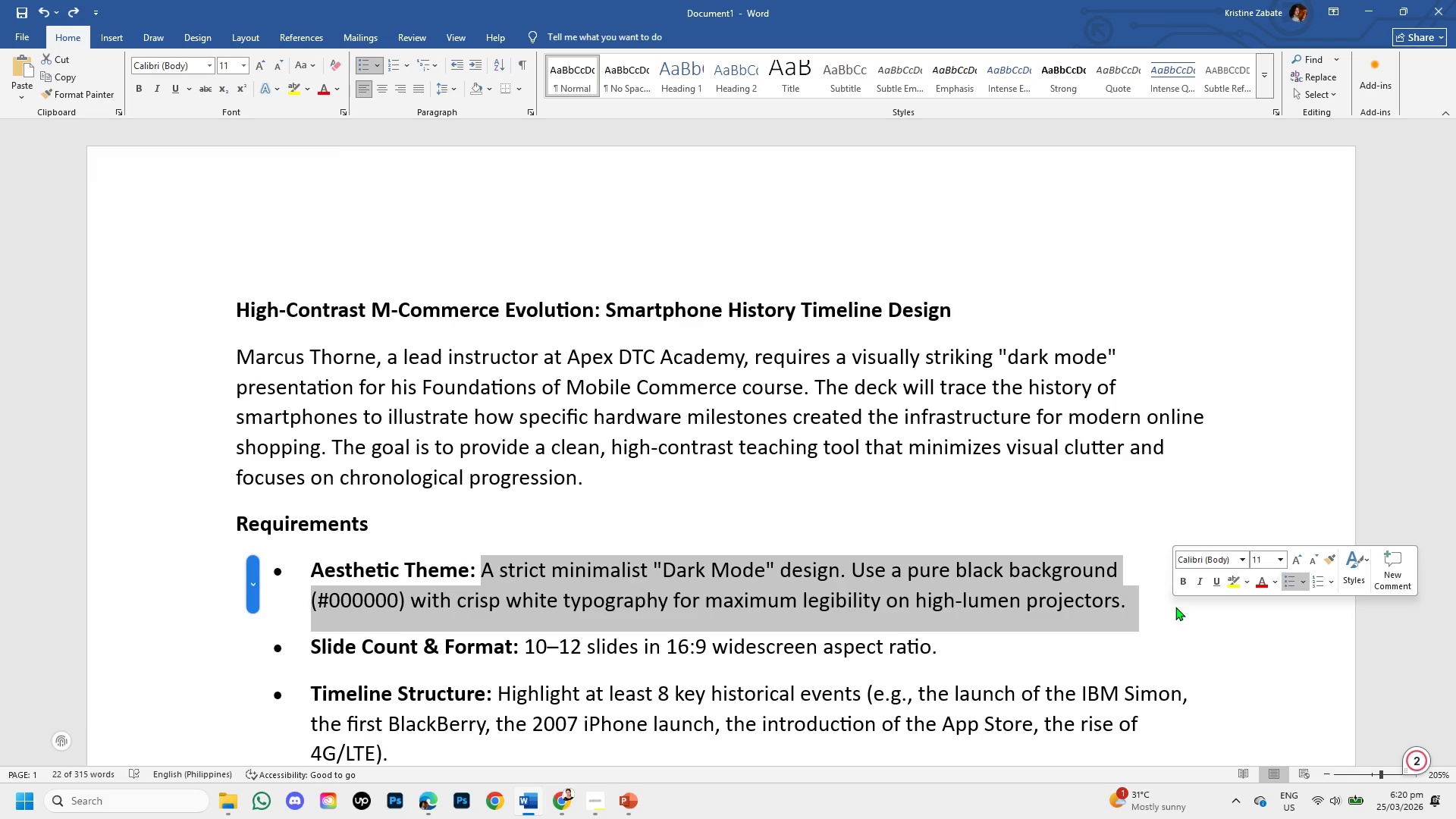 
wait(19.83)
 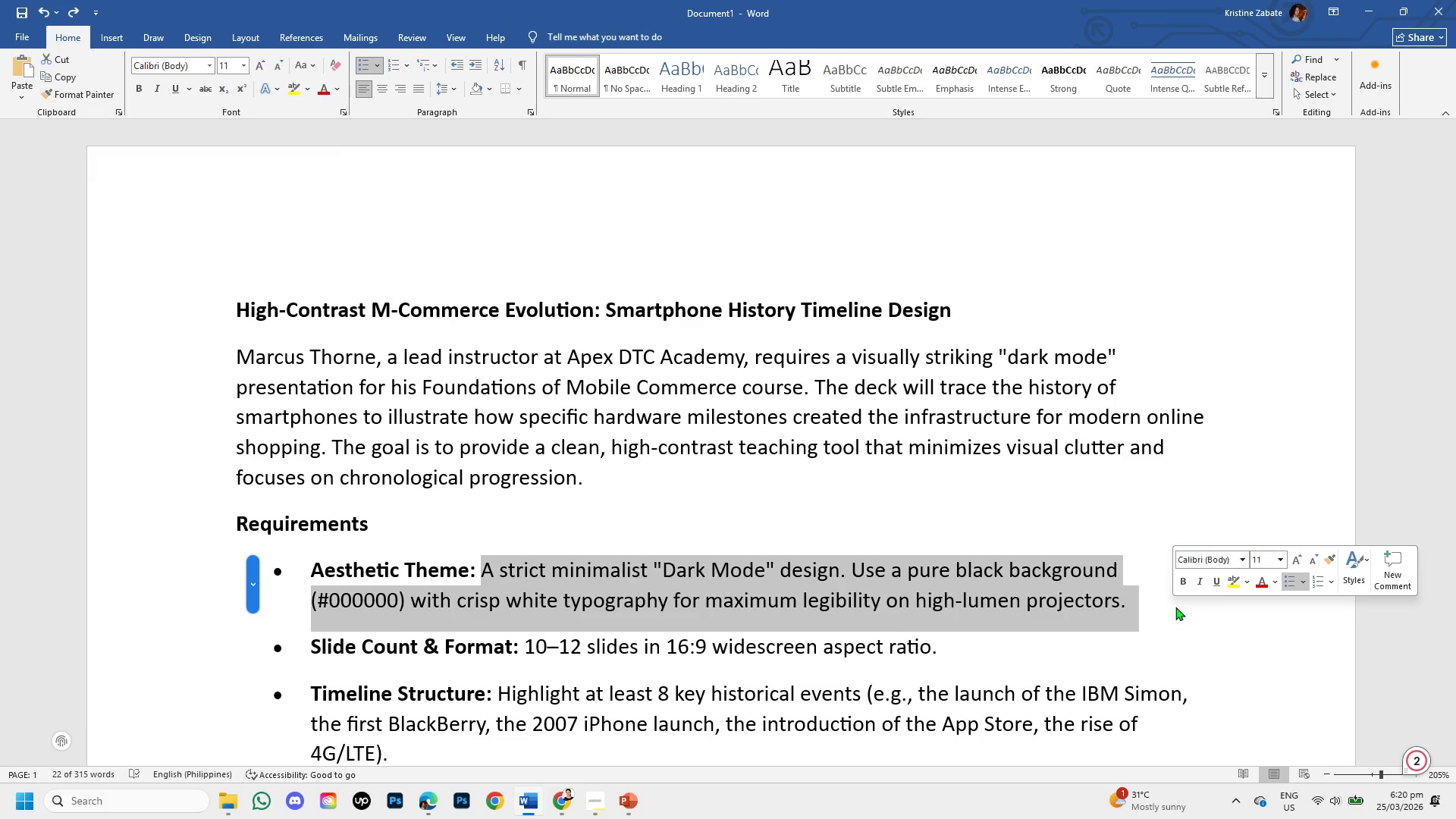 
scroll: coordinate [1003, 577], scroll_direction: down, amount: 1.0
 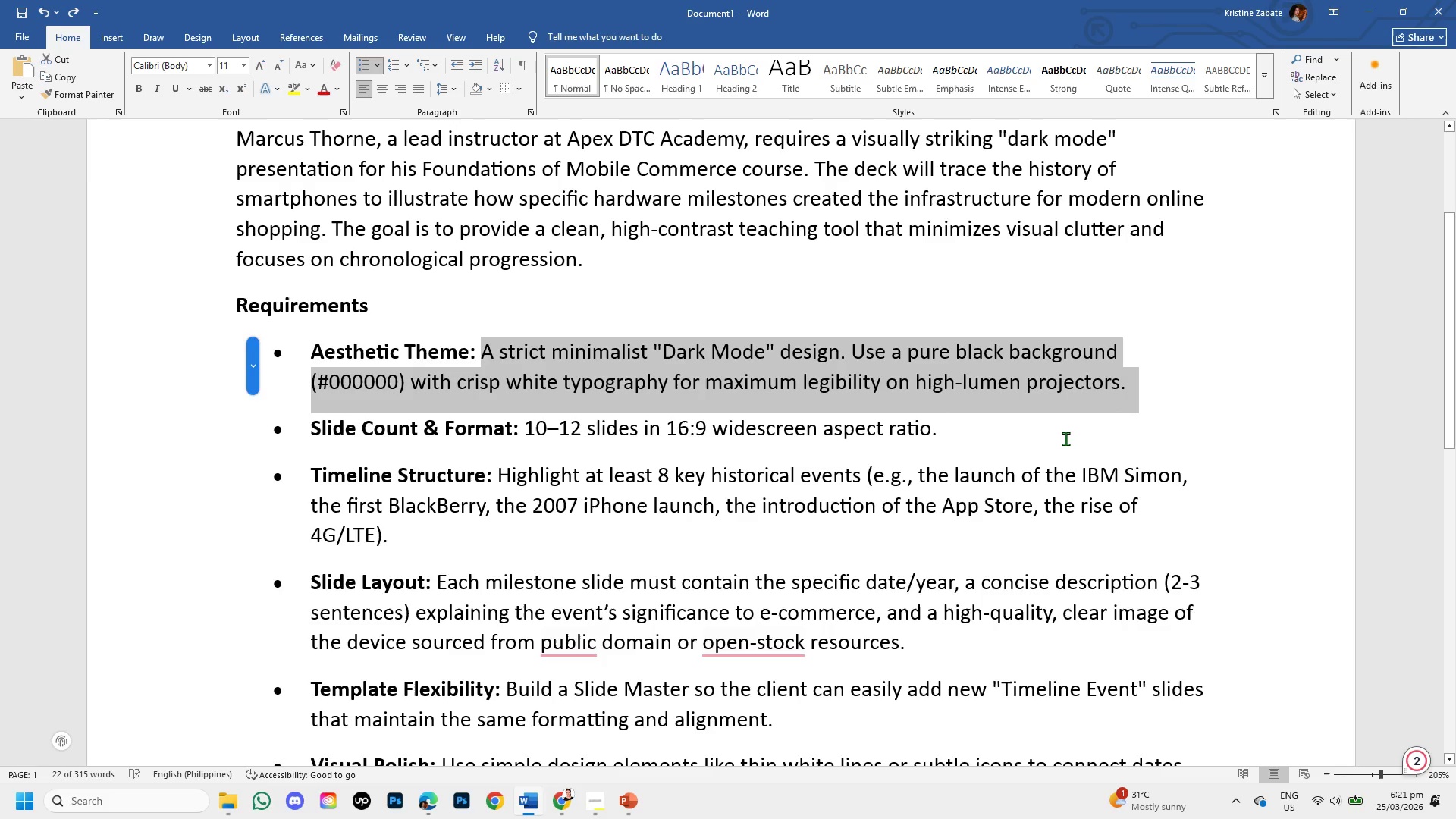 
wait(6.5)
 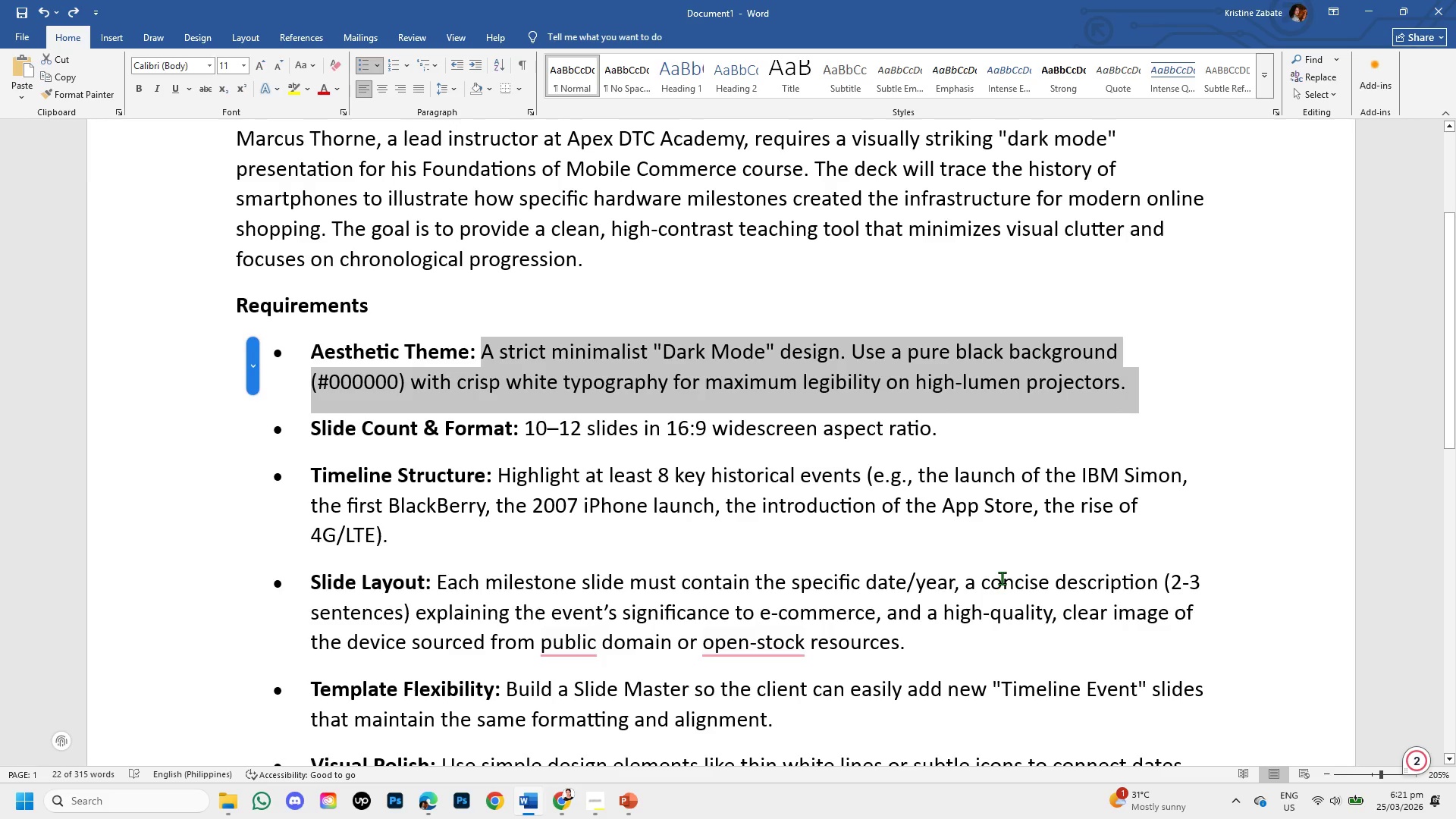 
left_click_drag(start_coordinate=[877, 472], to_coordinate=[923, 541])
 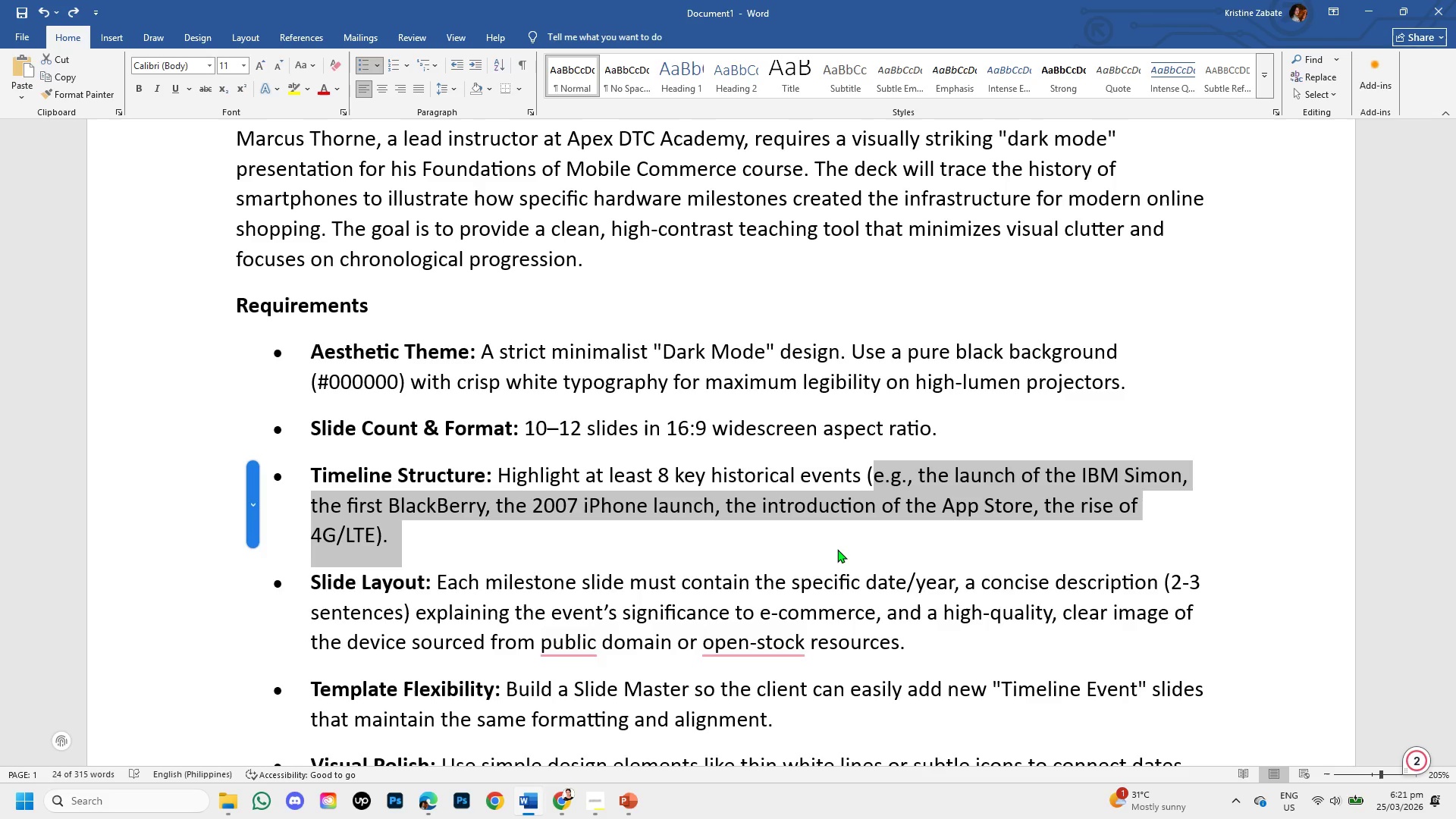 
wait(22.56)
 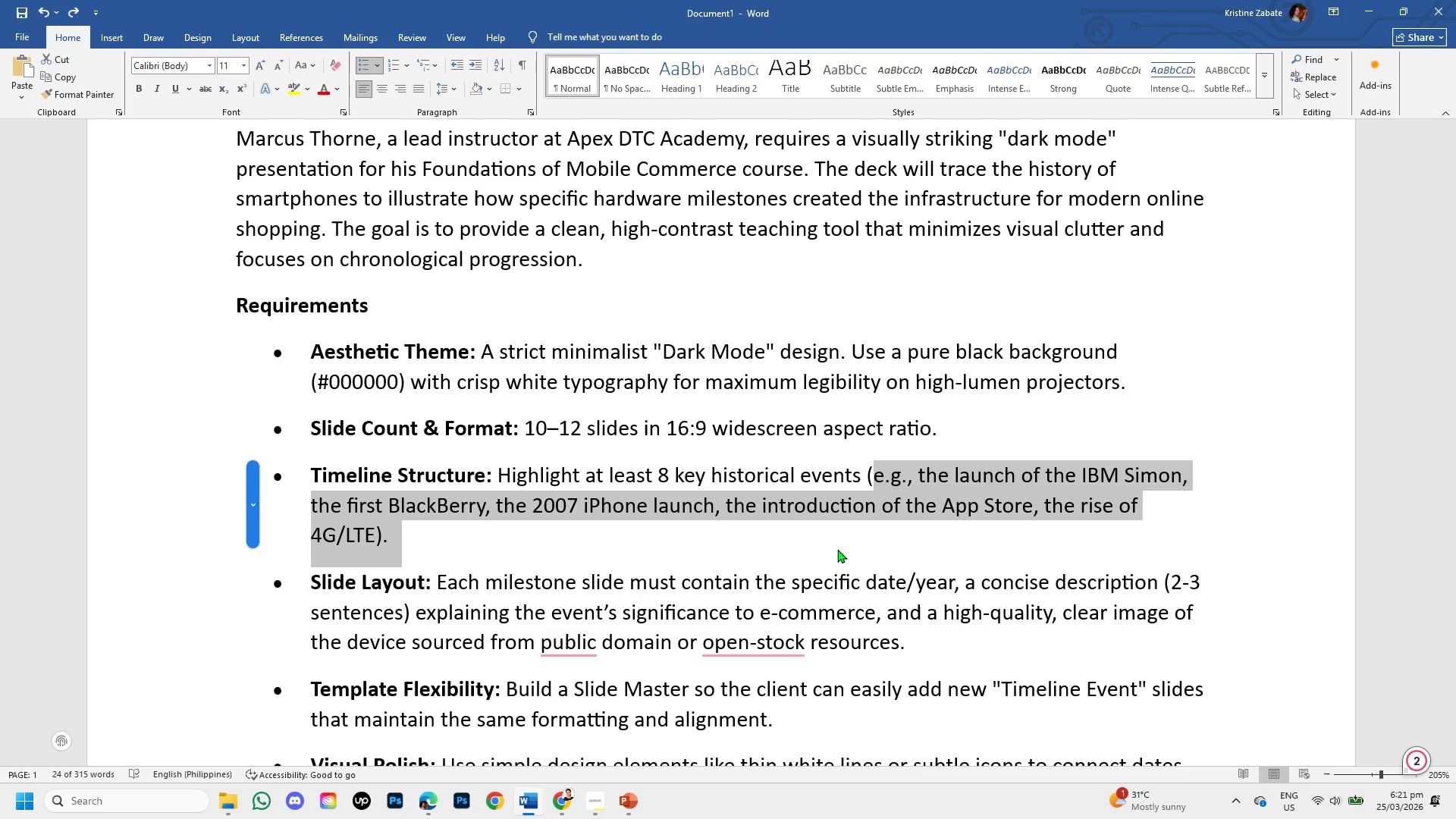 
left_click([561, 797])
 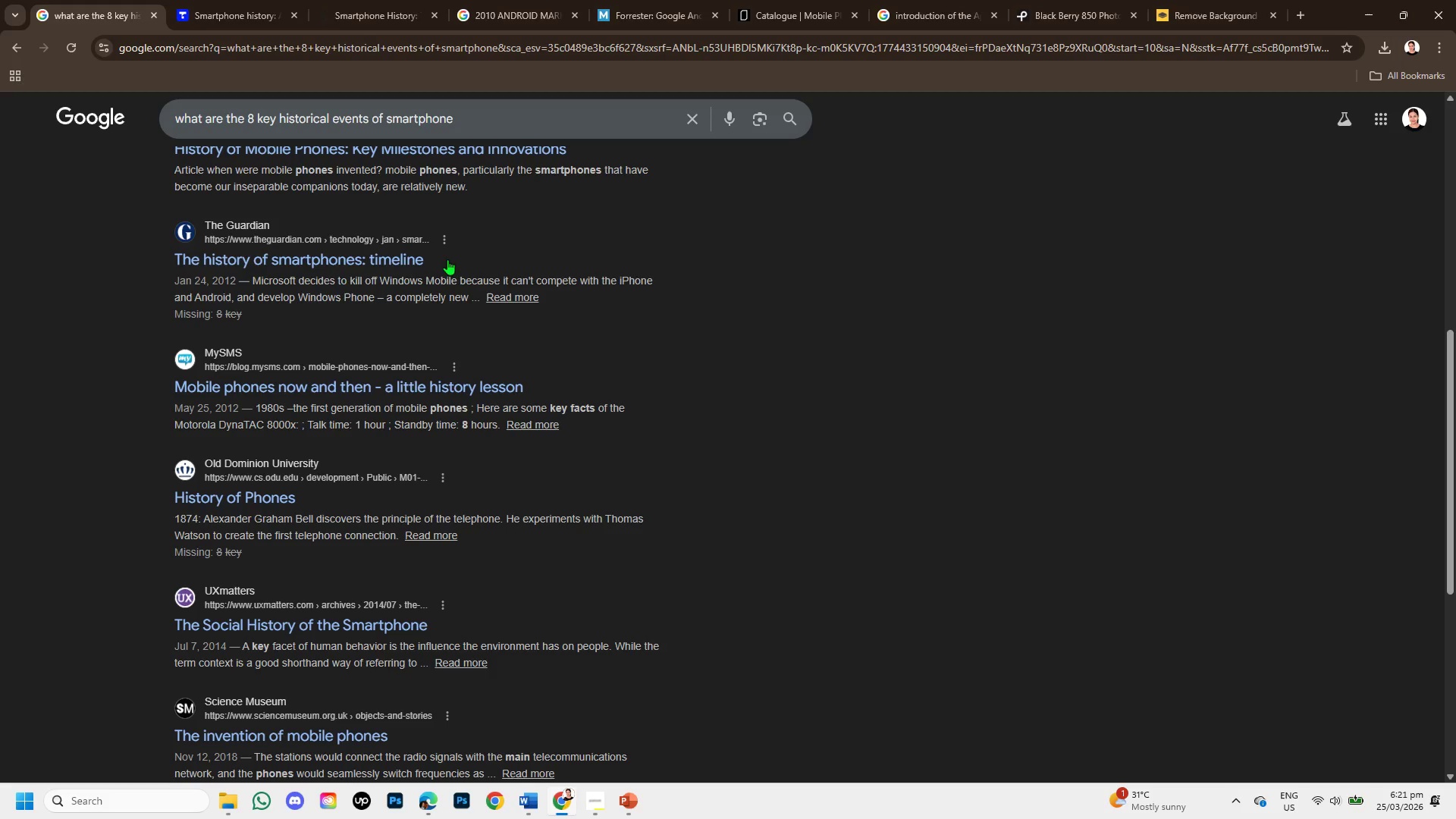 
scroll: coordinate [430, 269], scroll_direction: up, amount: 4.0
 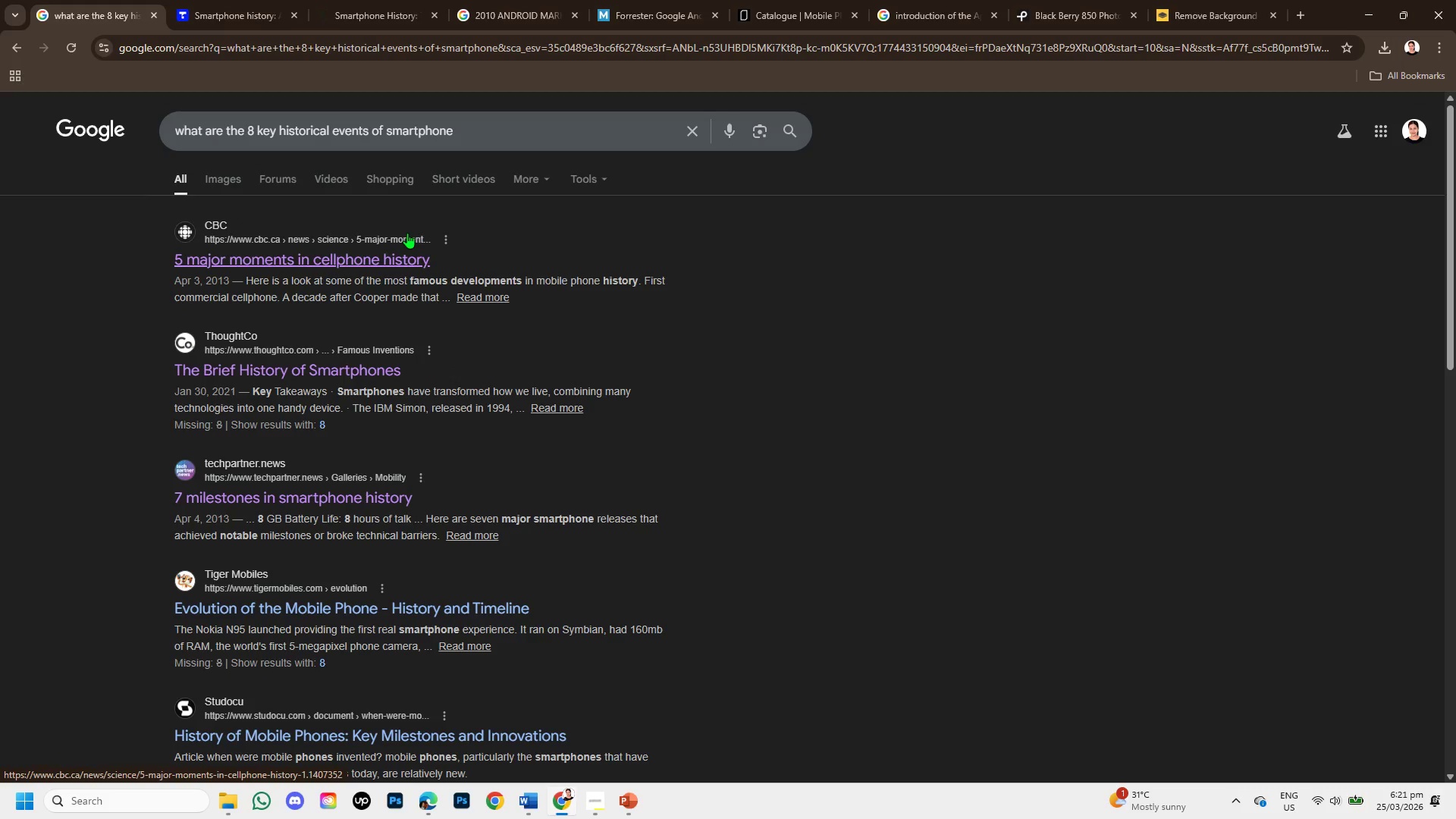 
wait(8.45)
 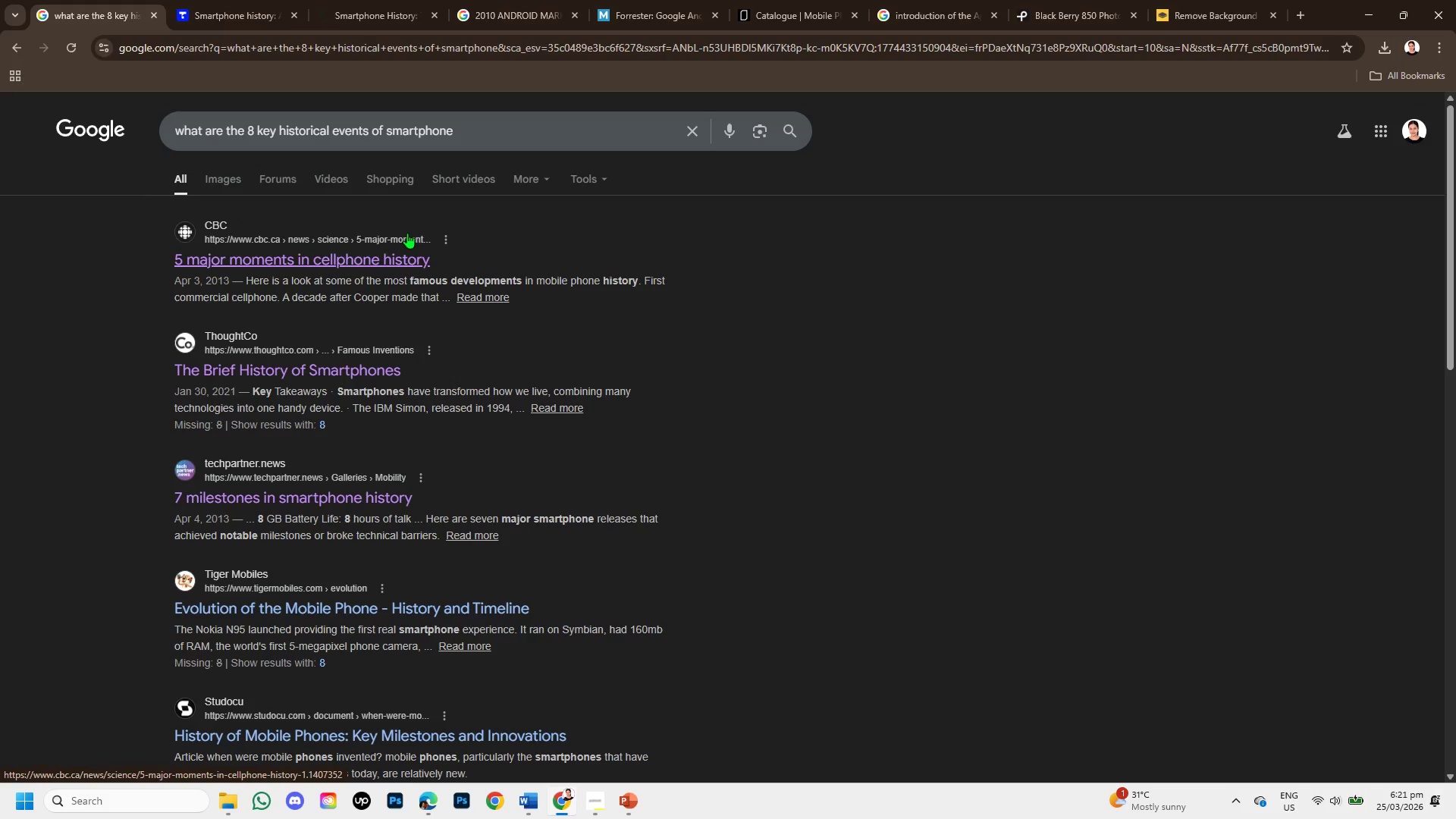 
left_click([629, 802])
 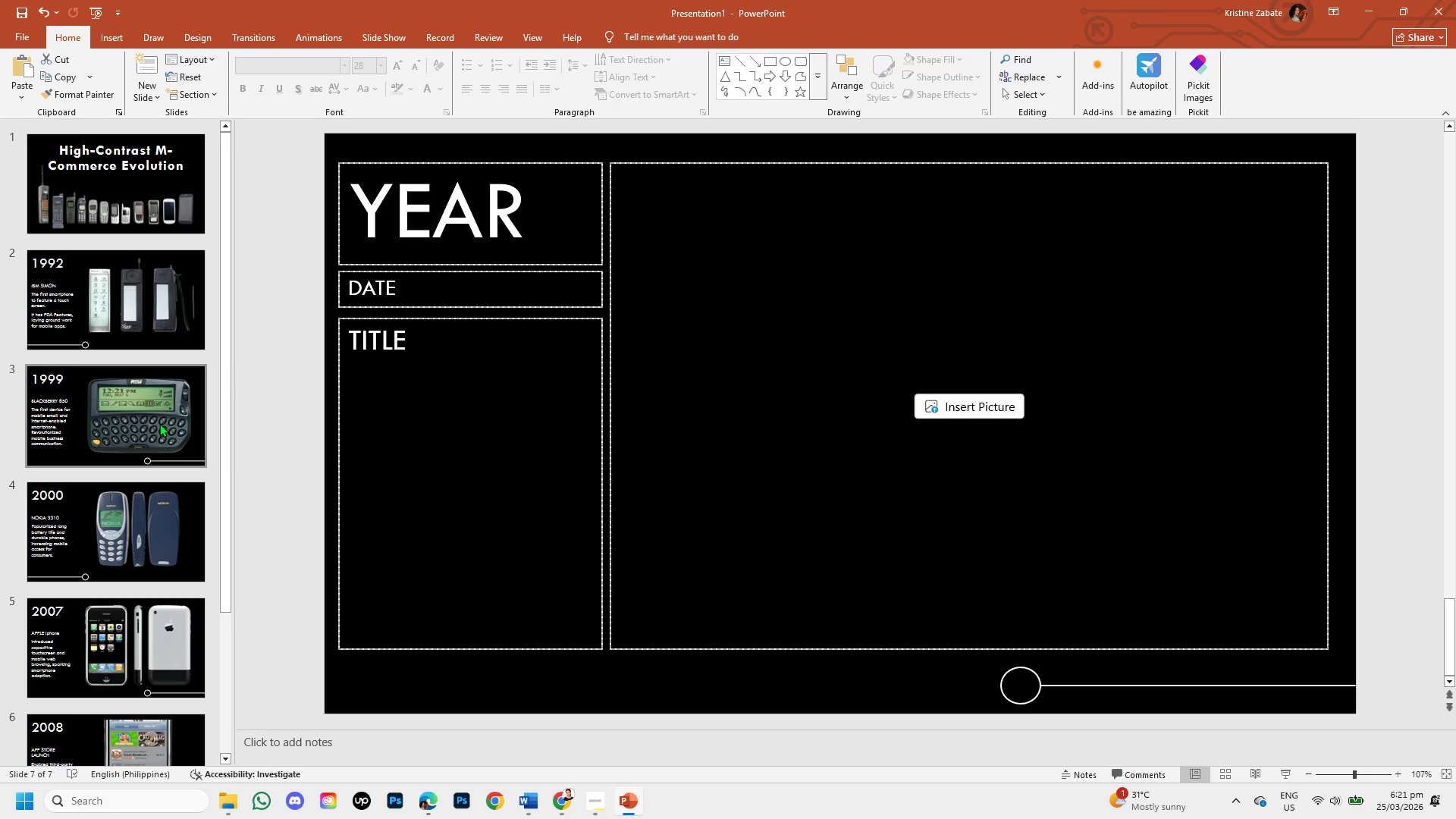 
scroll: coordinate [193, 536], scroll_direction: down, amount: 1.0
 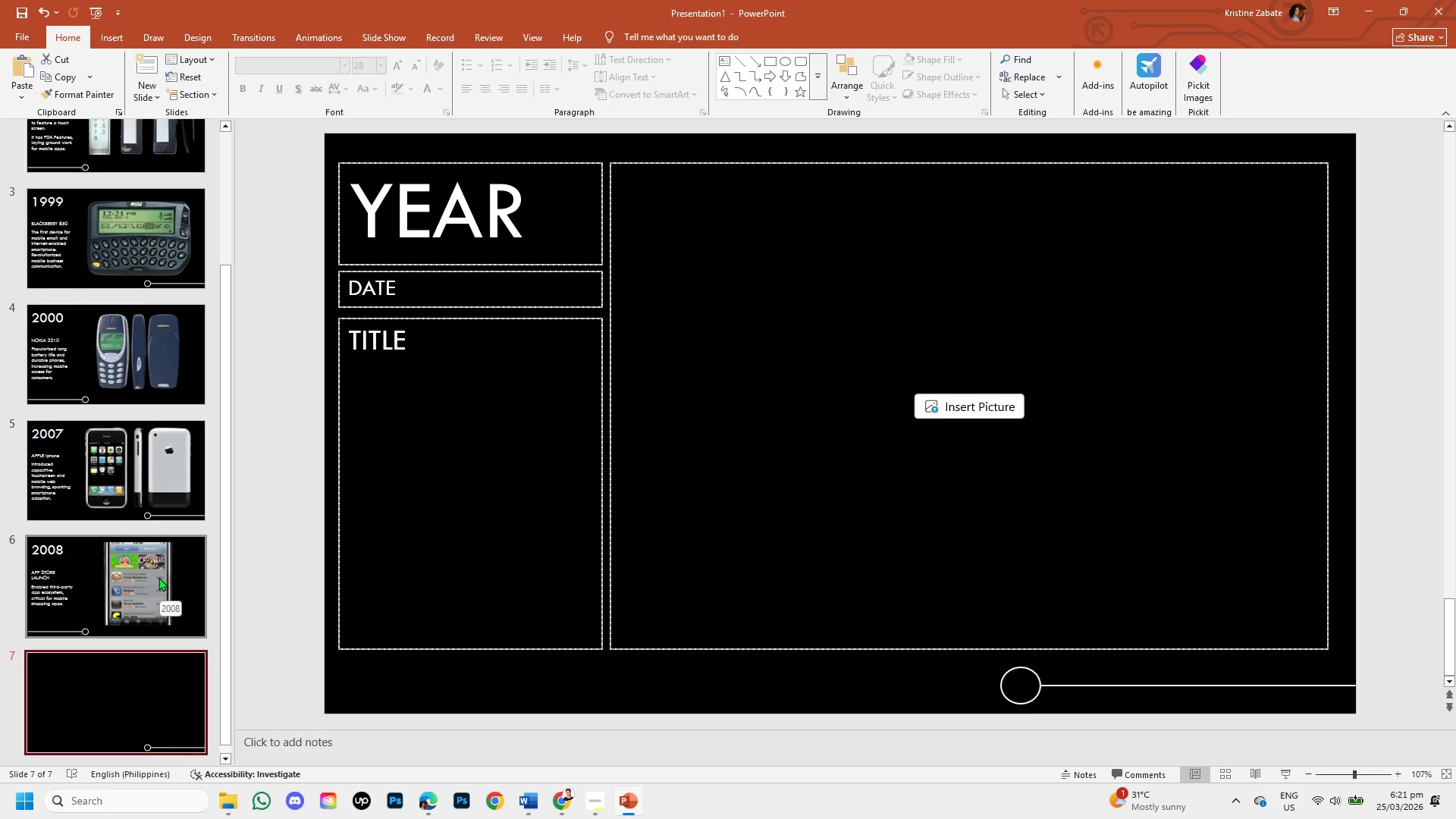 
wait(17.7)
 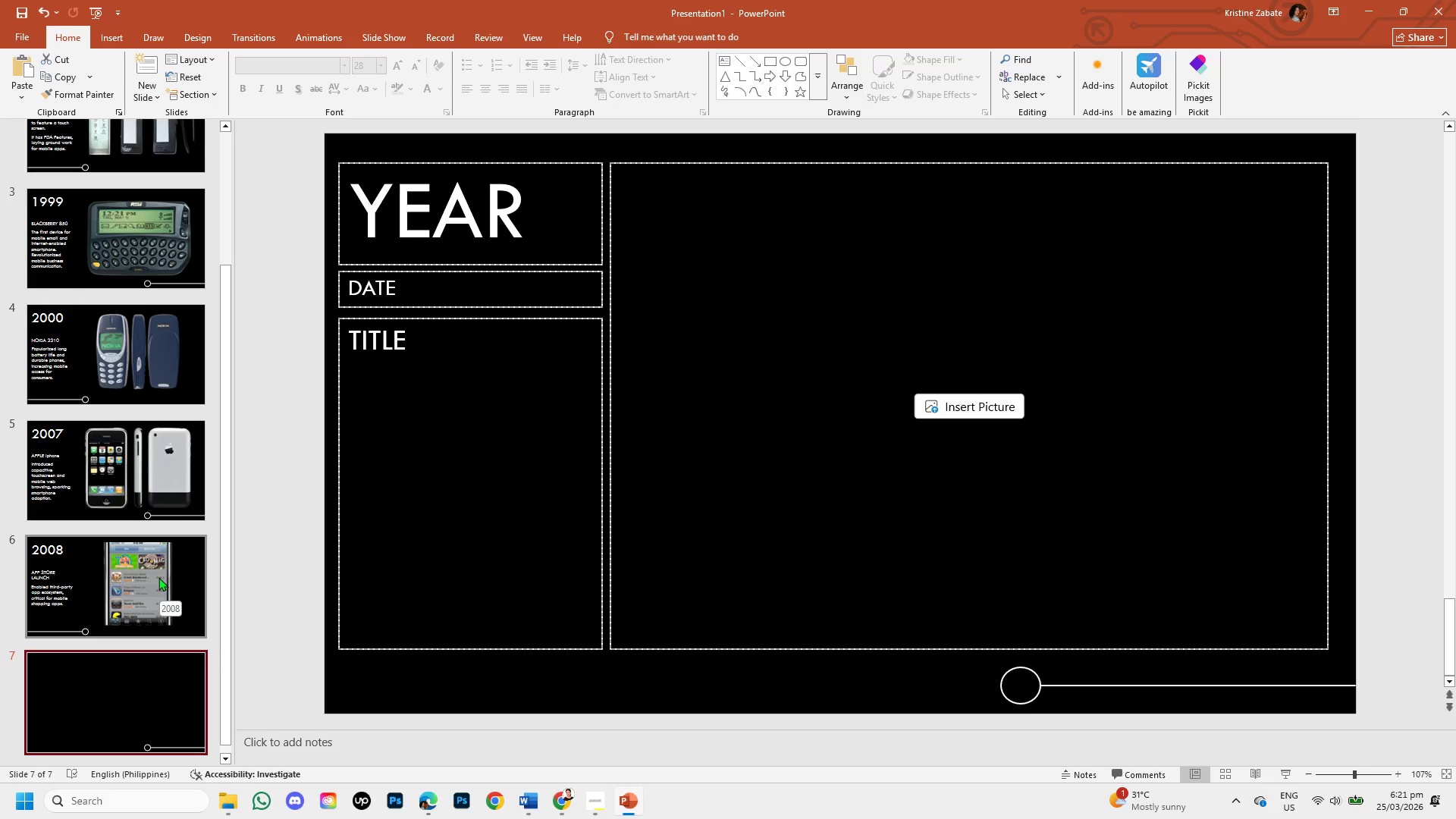 
left_click([504, 220])
 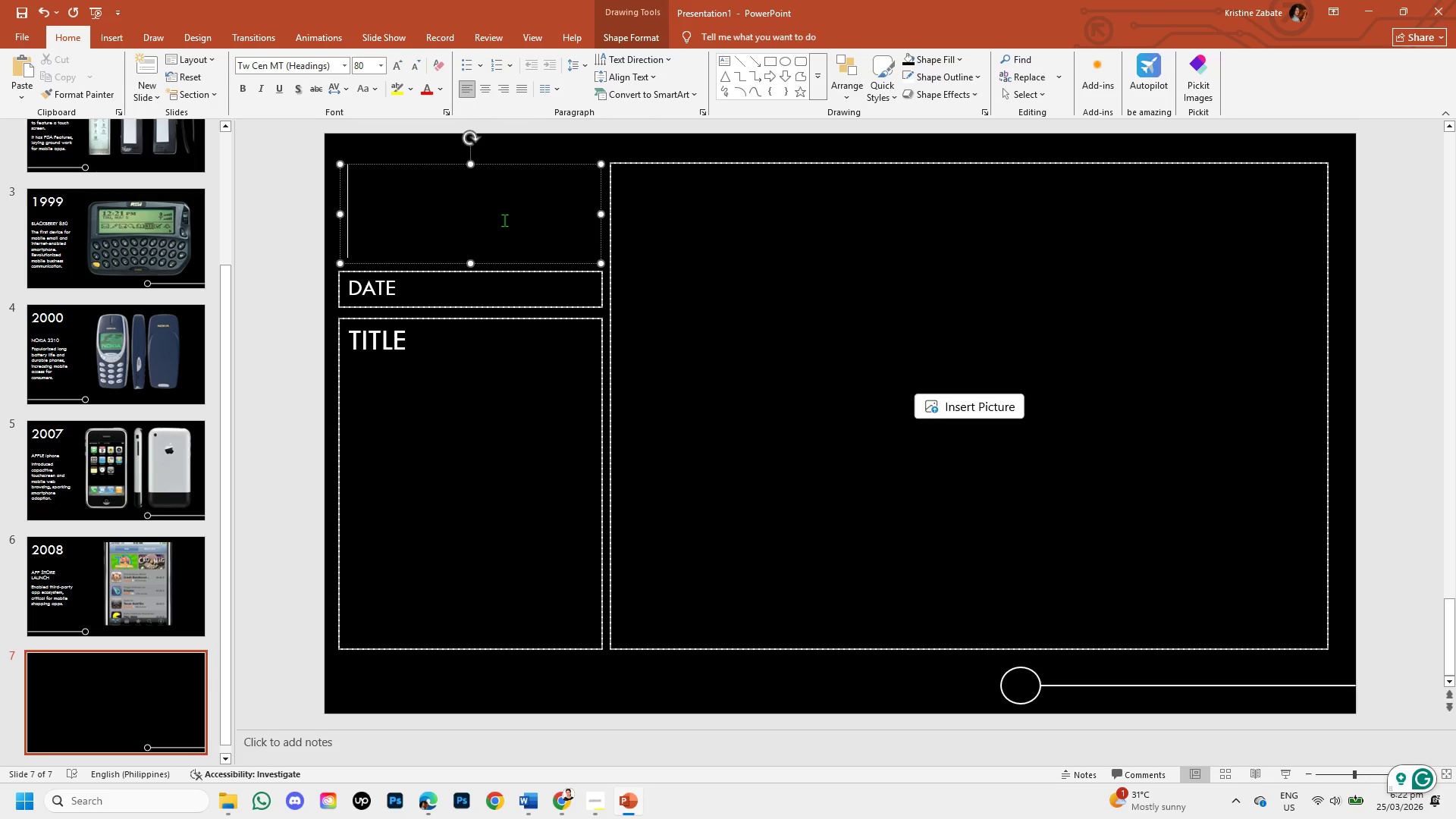 
key(Numpad2)
 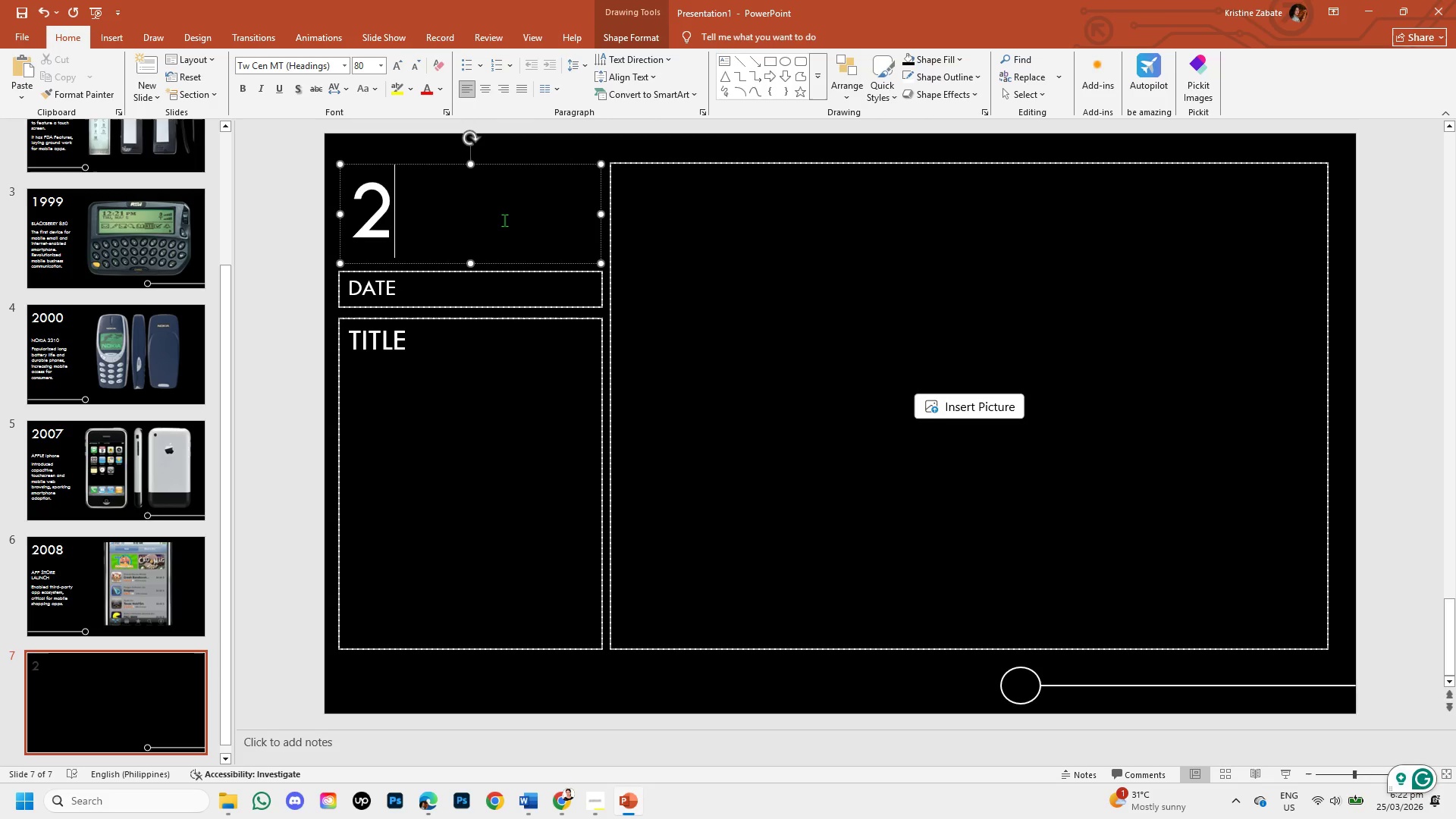 
key(Numpad0)
 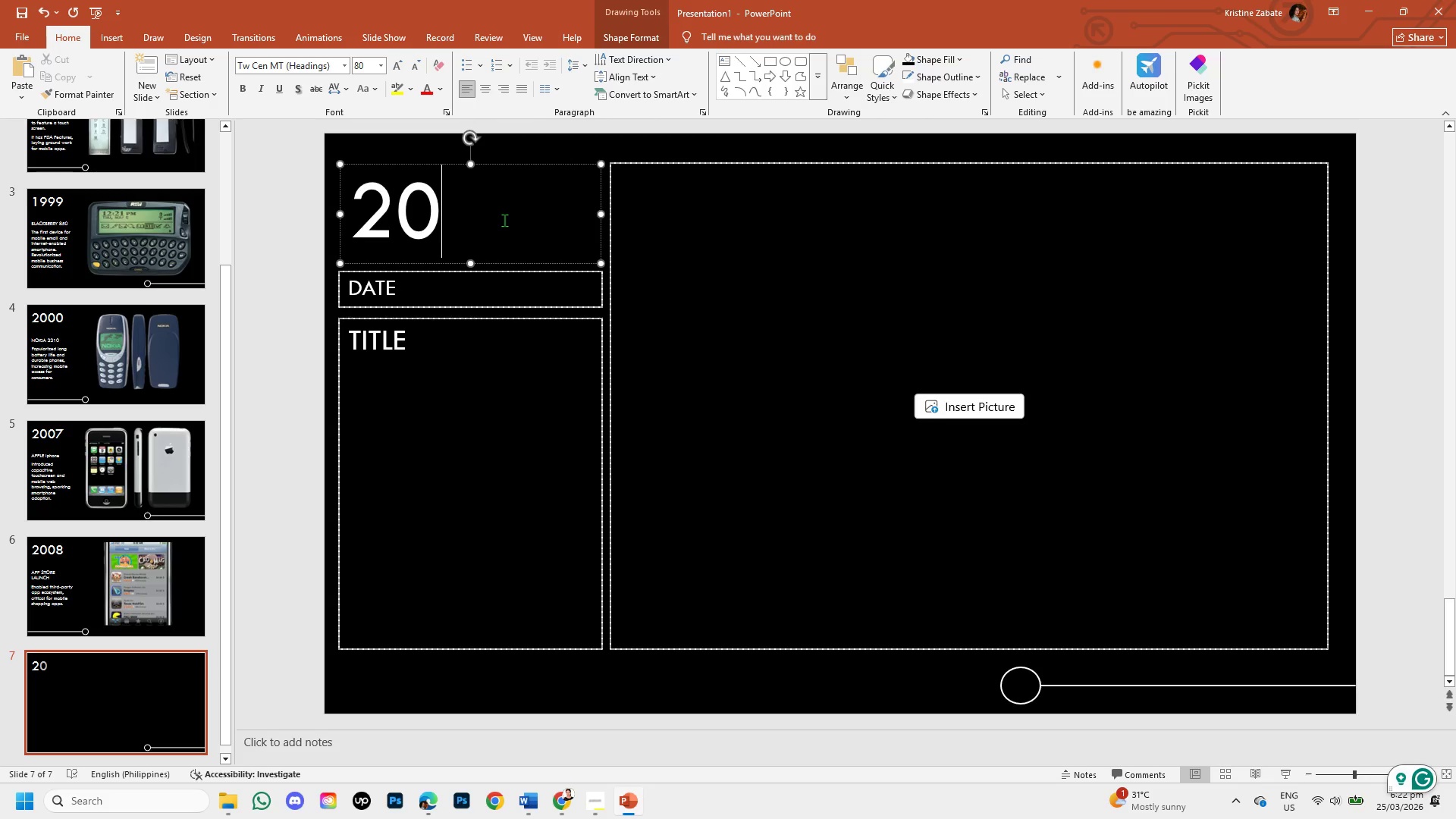 
key(Numpad1)
 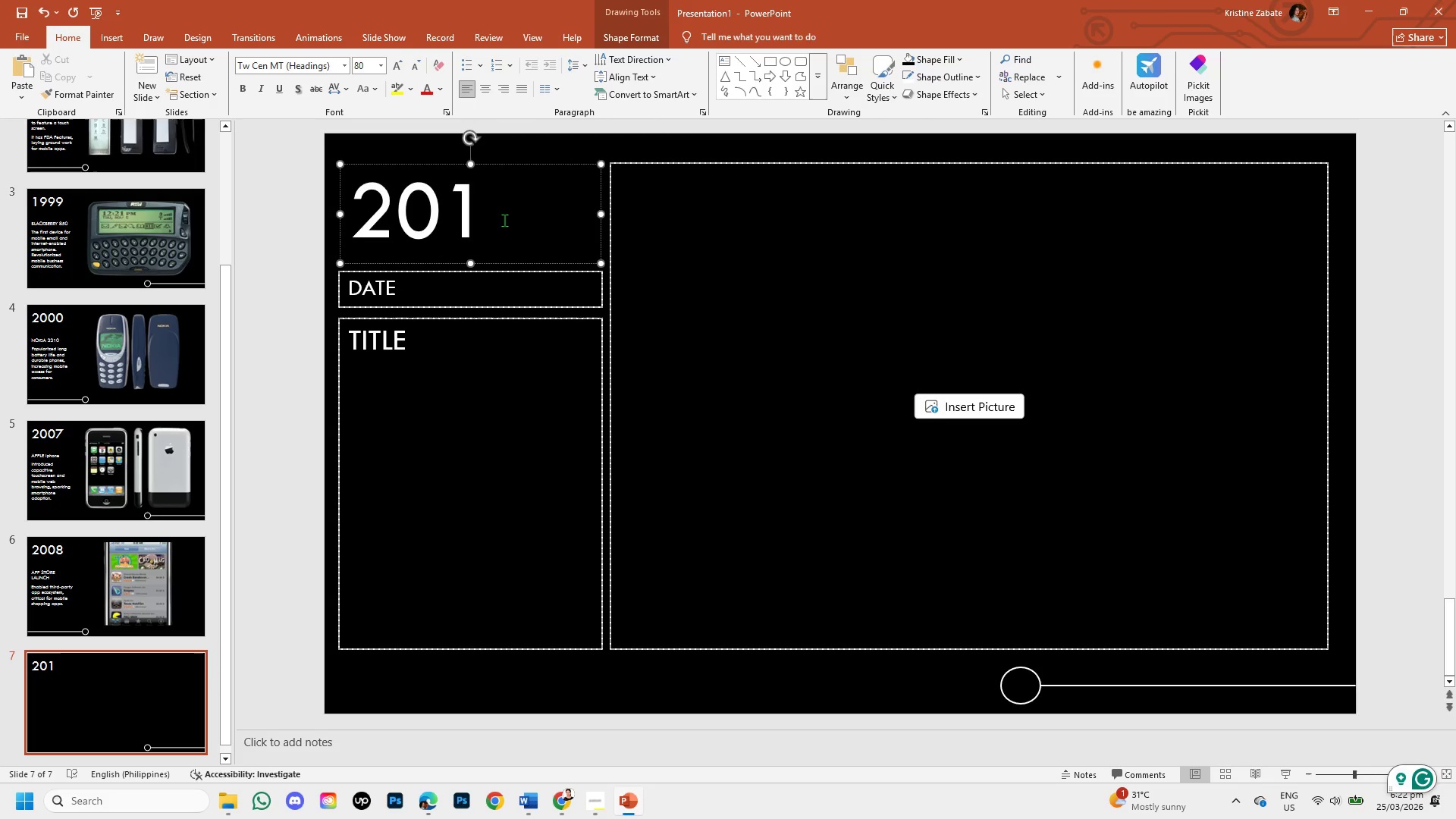 
key(Numpad0)
 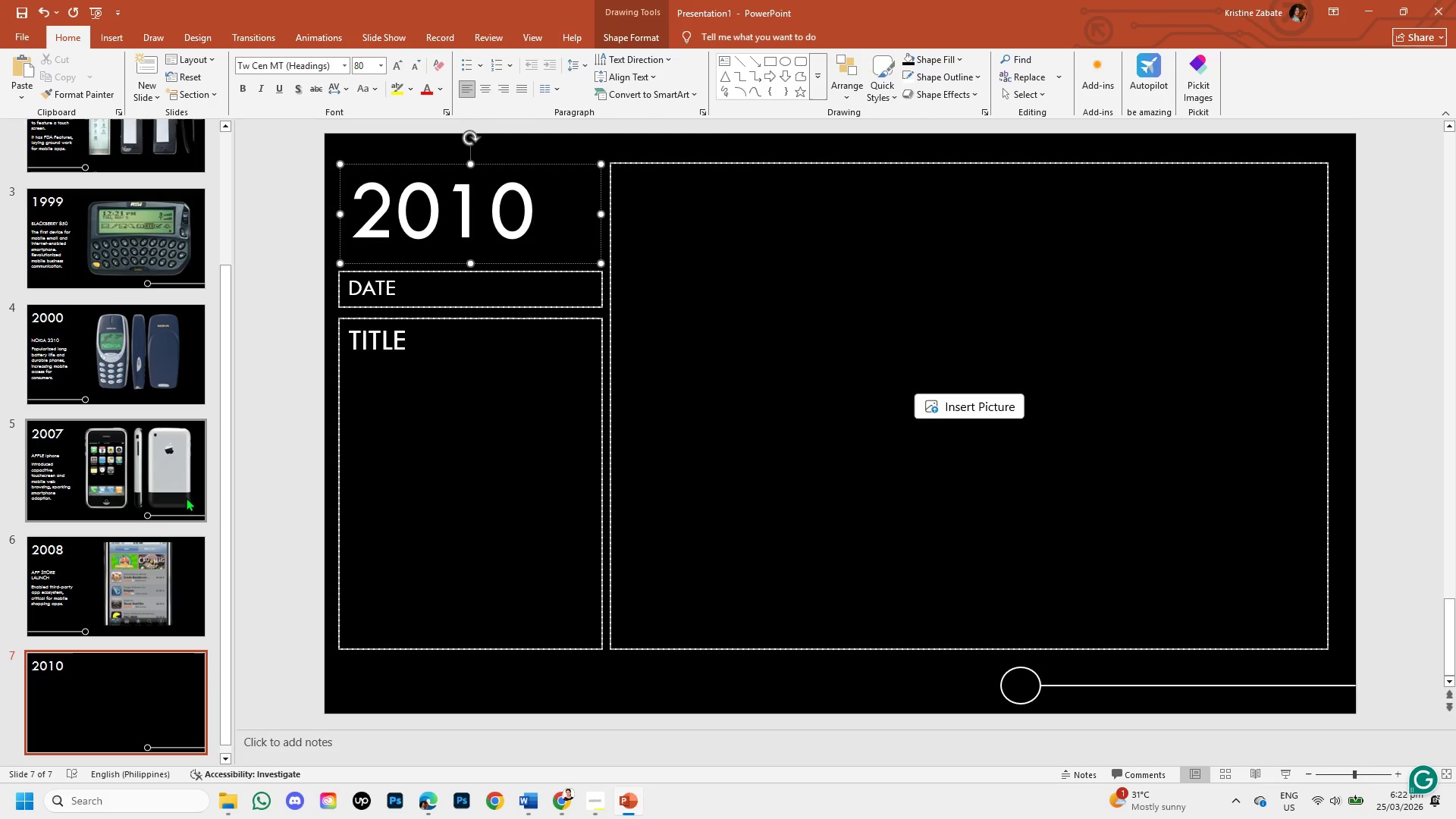 
scroll: coordinate [181, 520], scroll_direction: down, amount: 2.0
 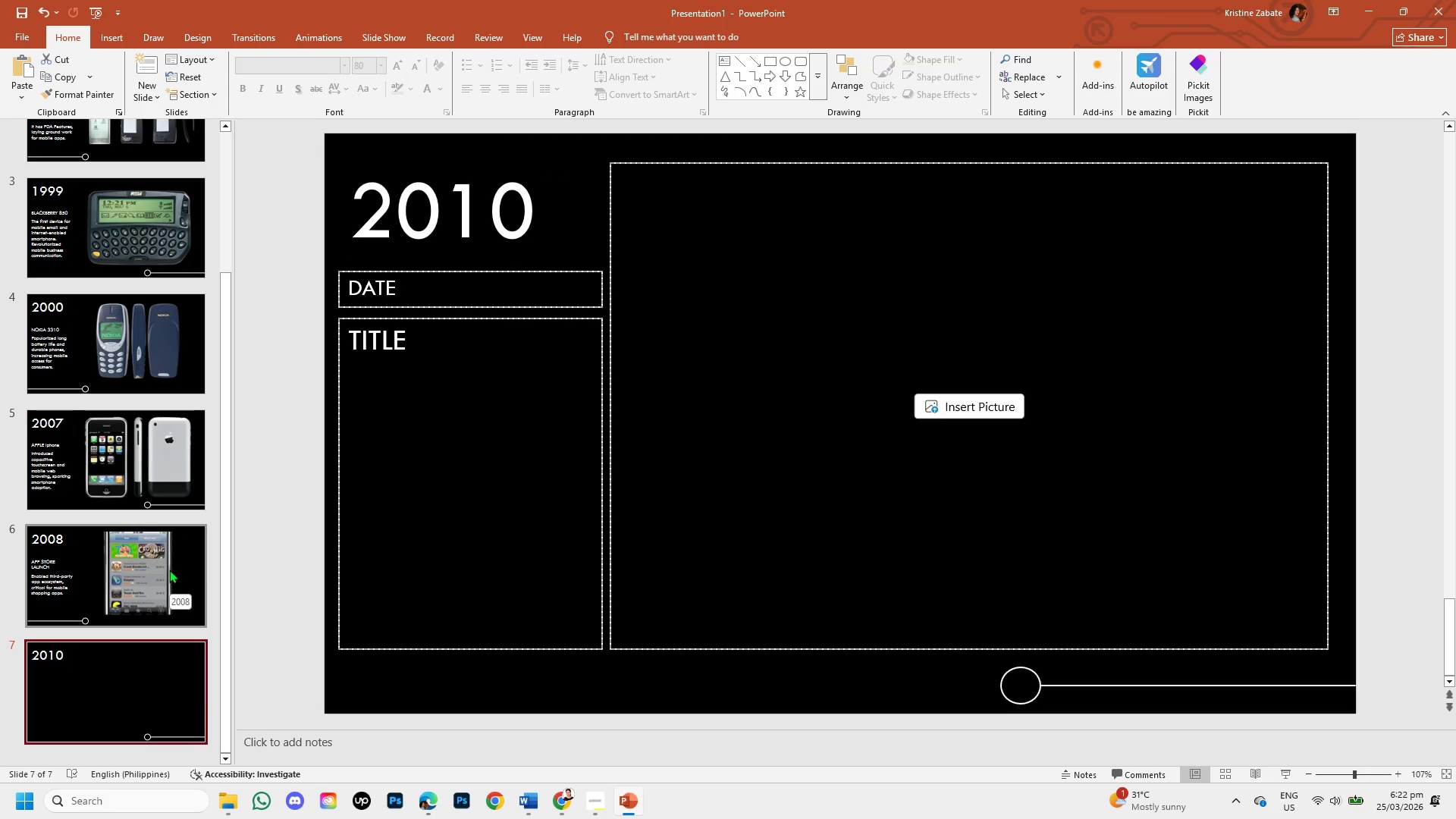 
left_click([169, 570])
 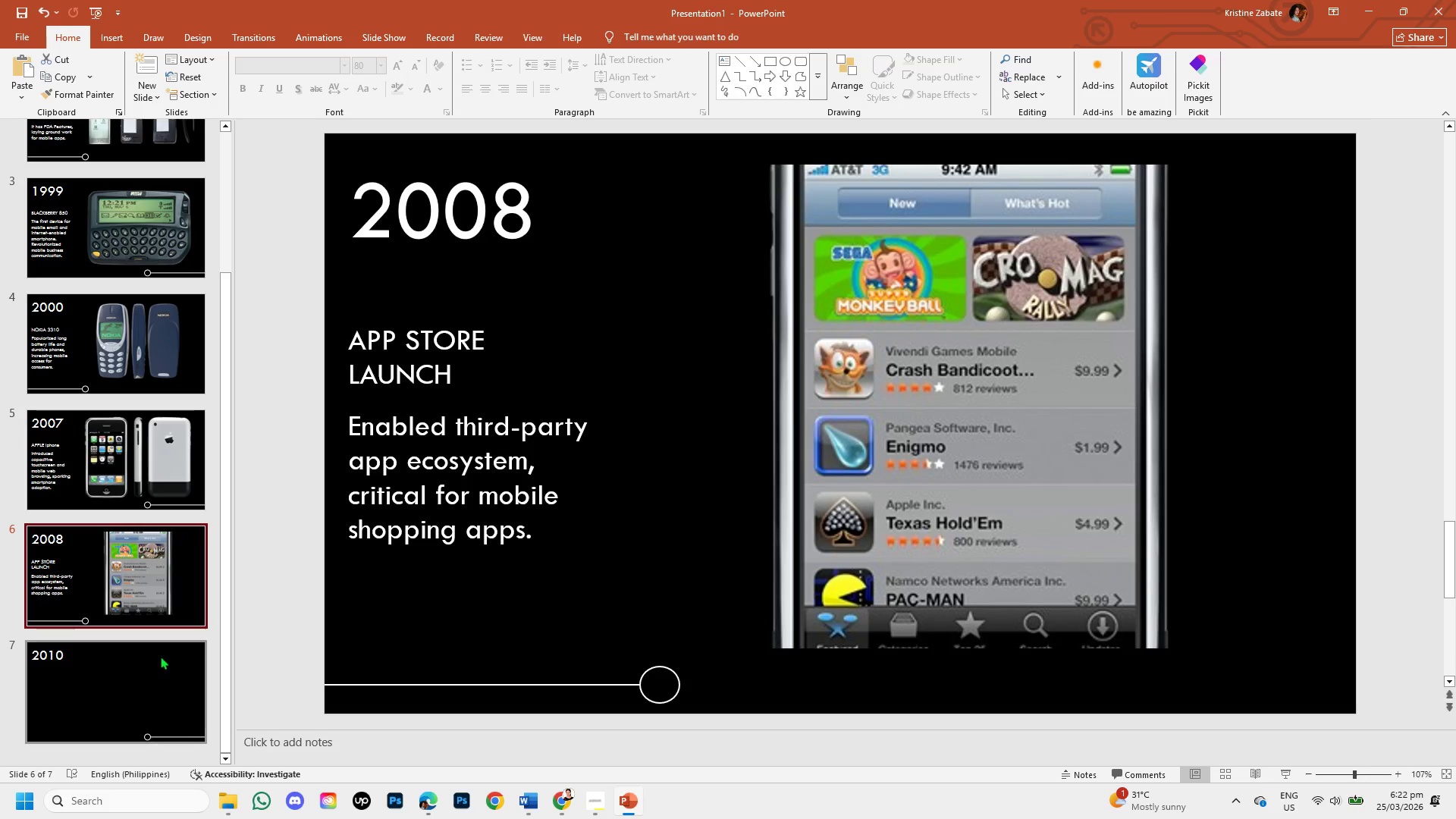 
left_click([162, 667])
 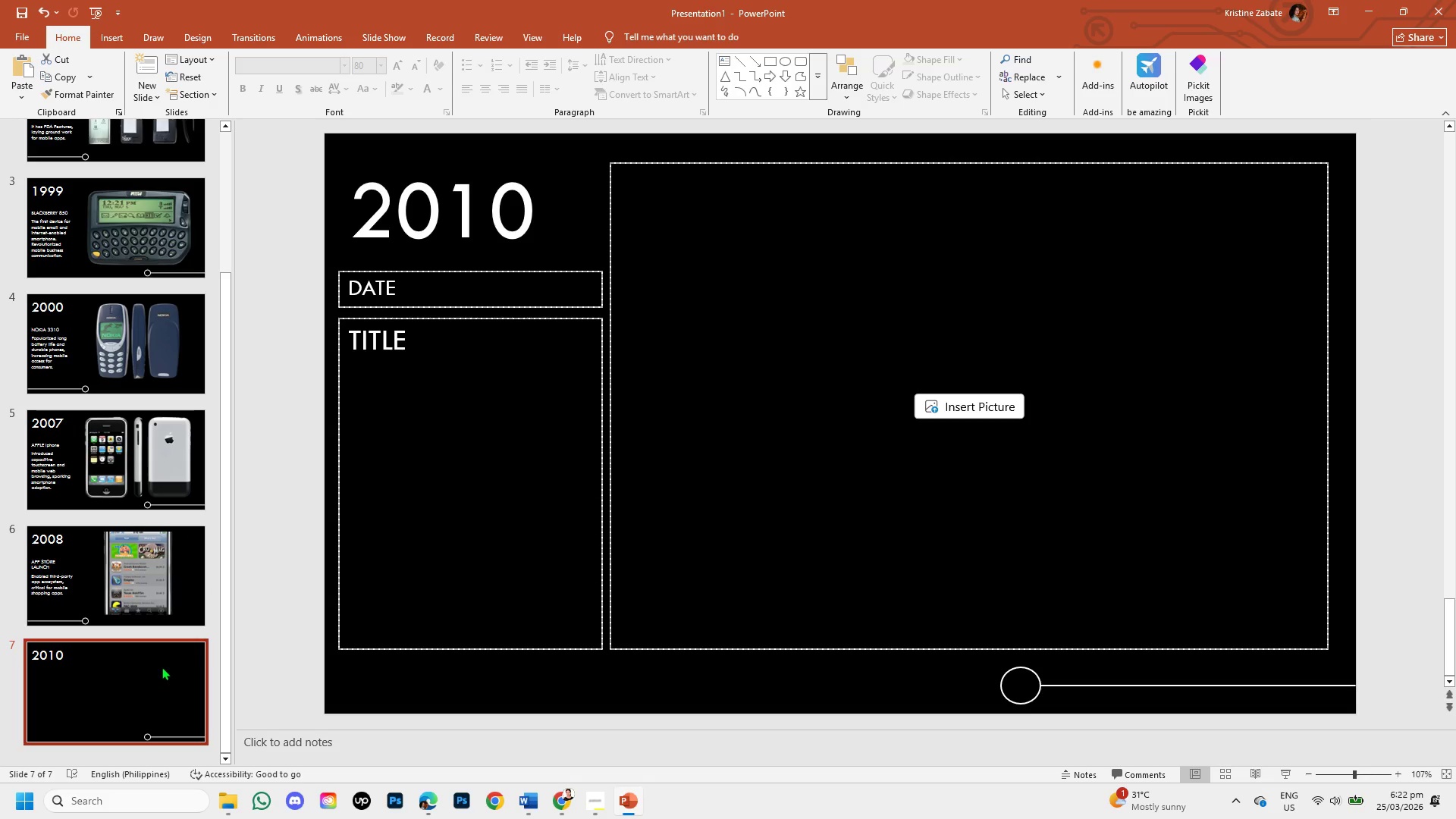 
right_click([162, 667])
 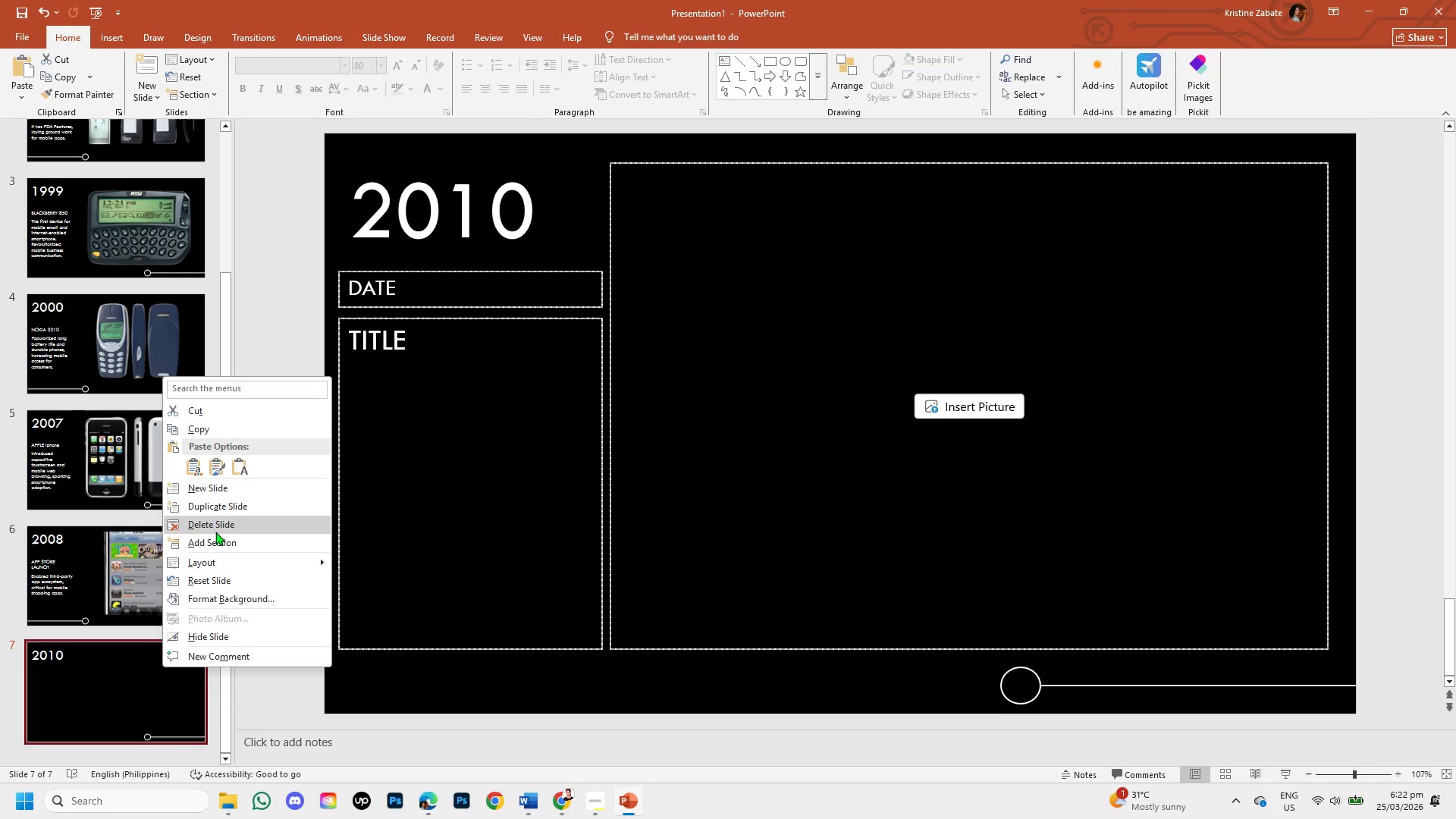 
left_click([219, 528])
 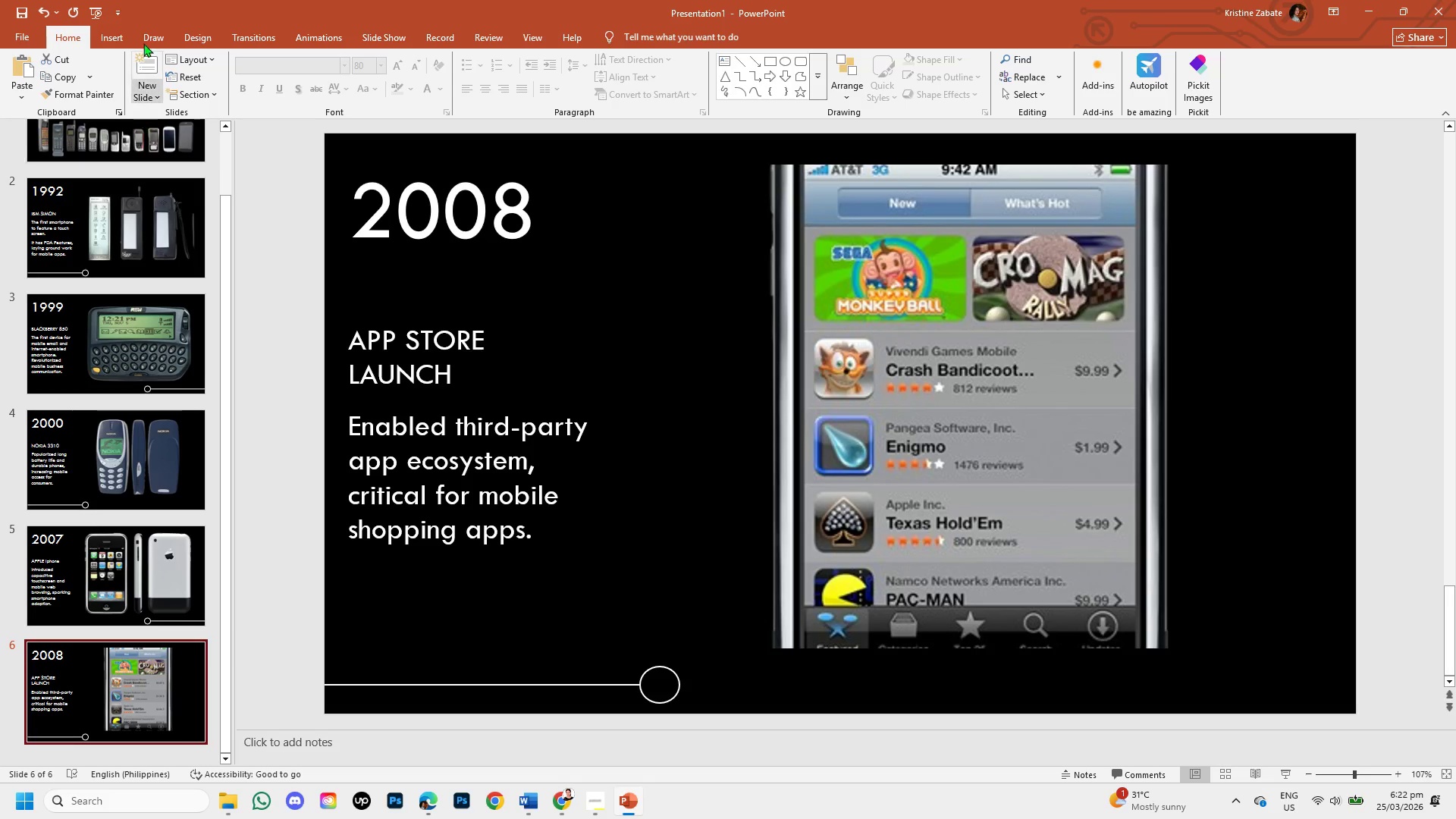 
left_click([147, 105])
 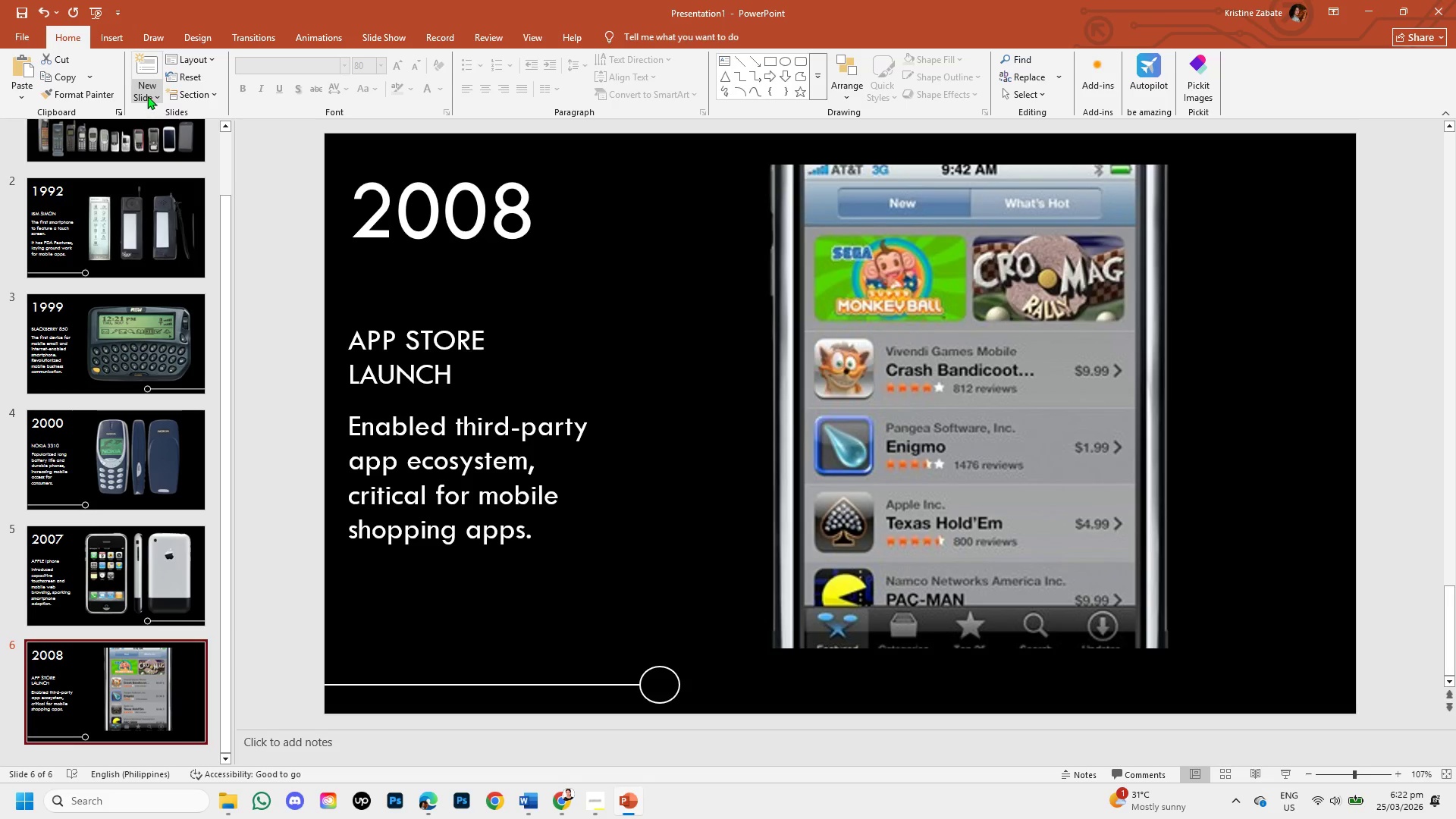 
left_click([147, 96])
 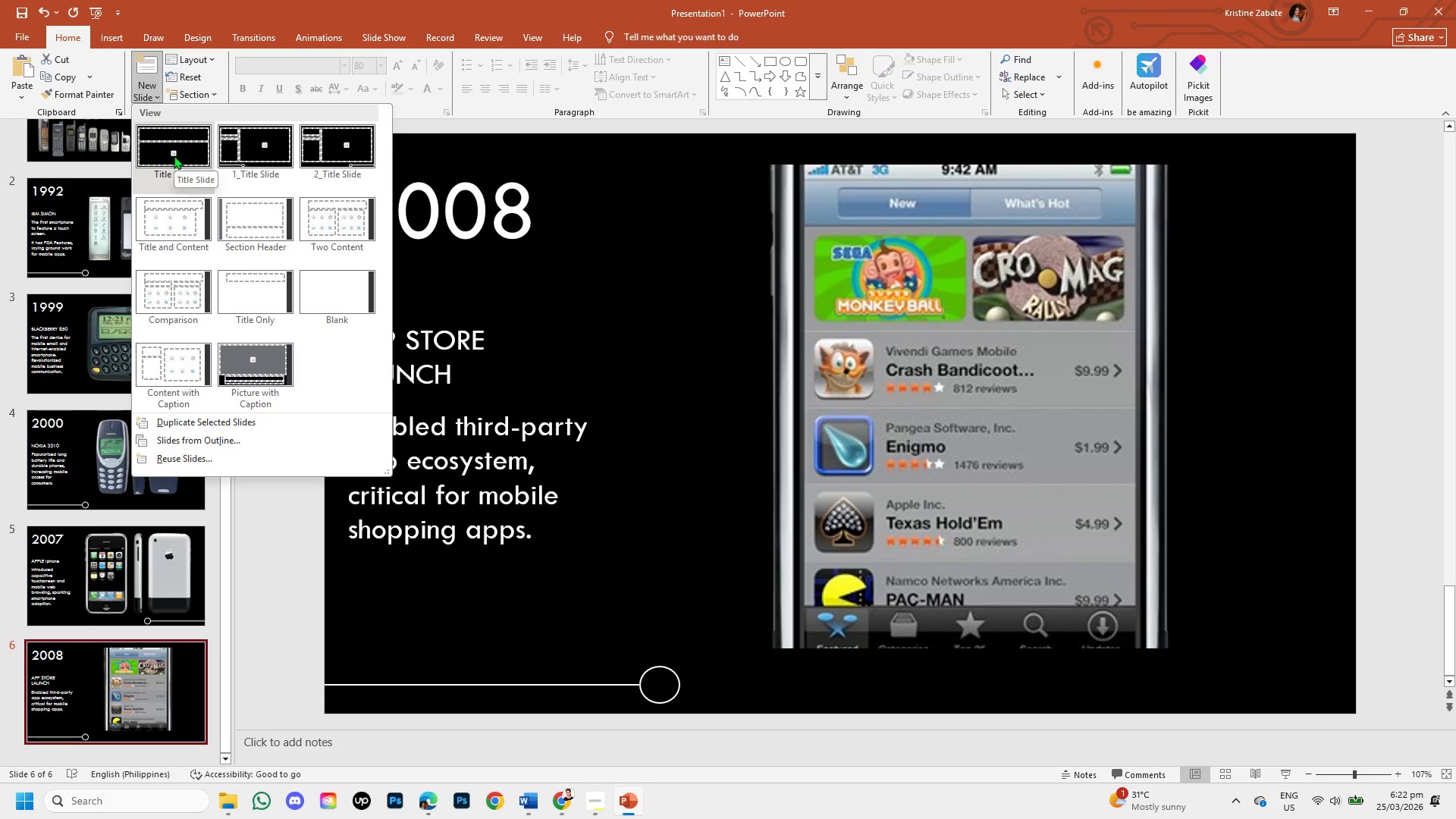 
wait(9.22)
 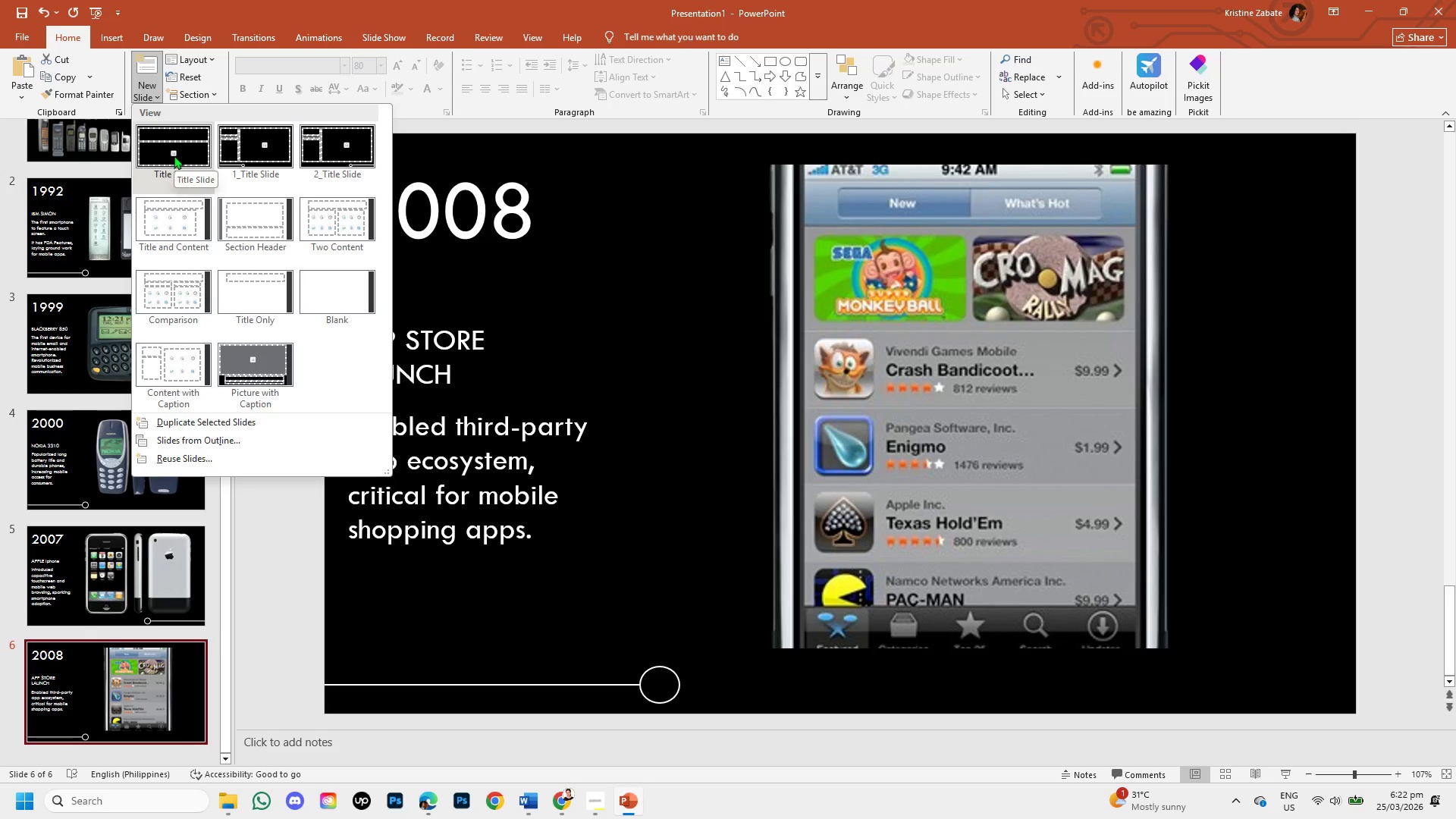 
left_click([485, 268])
 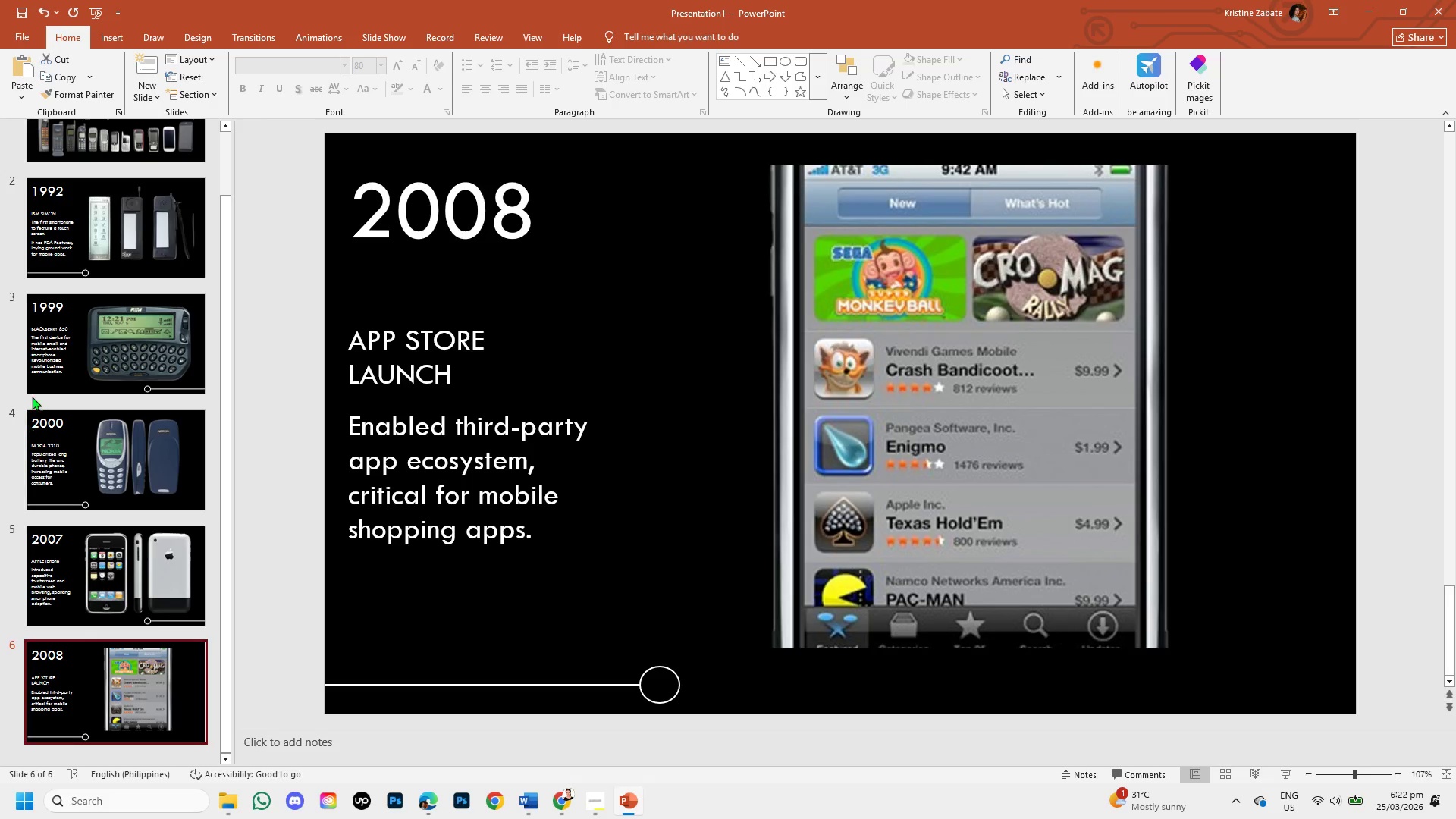 
left_click([122, 677])
 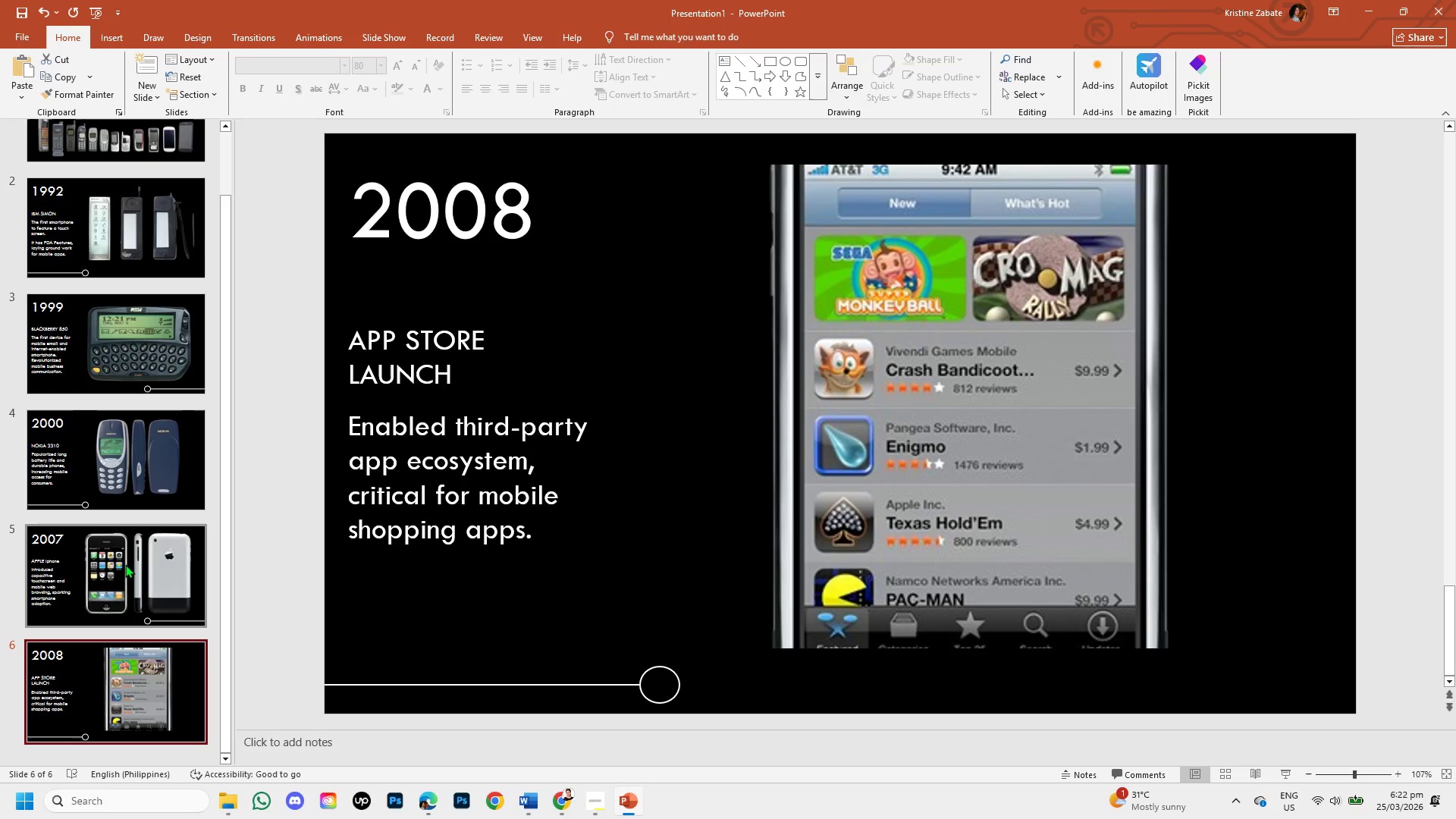 
left_click([125, 564])
 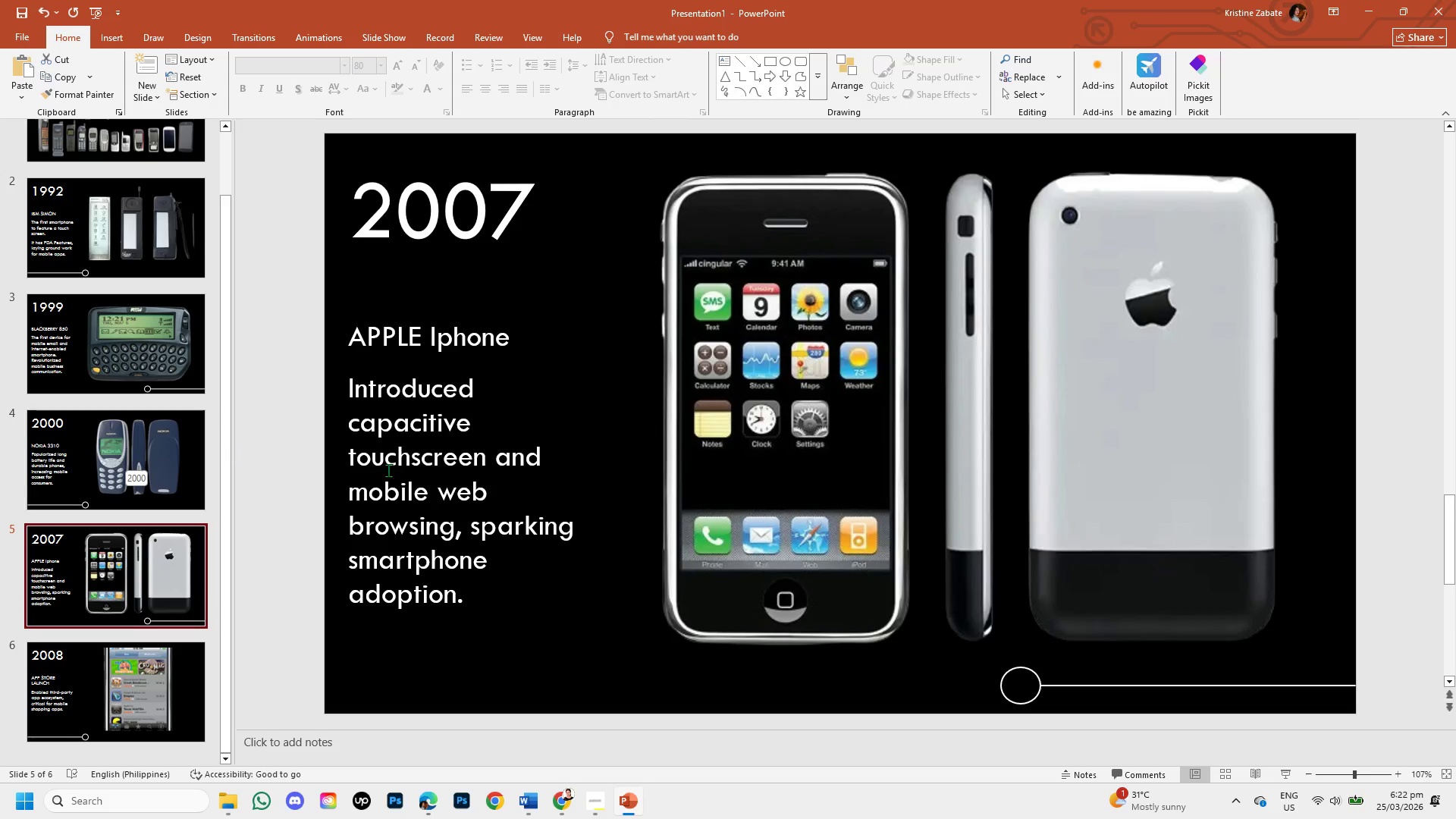 
left_click([416, 472])
 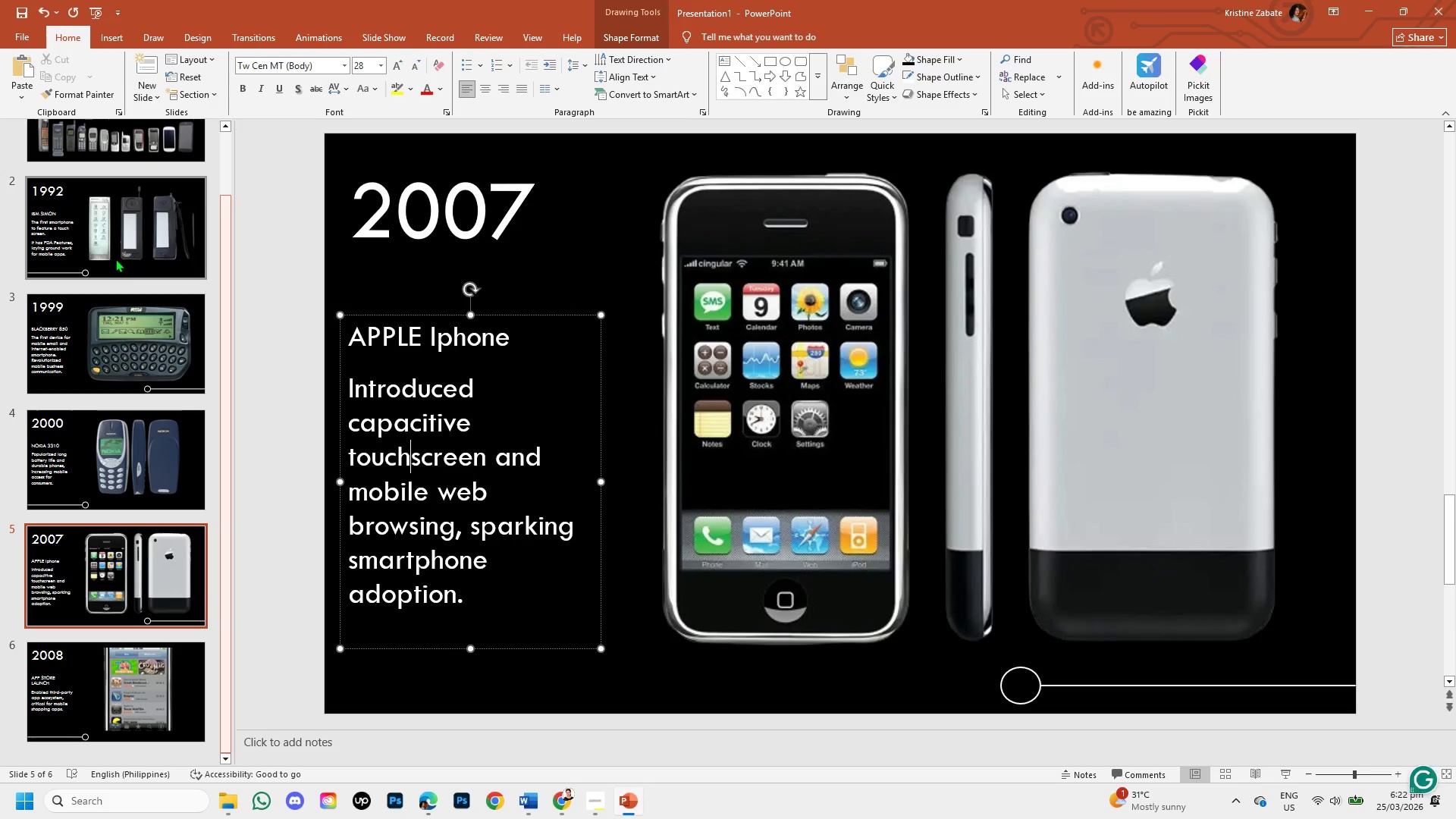 
left_click([111, 222])
 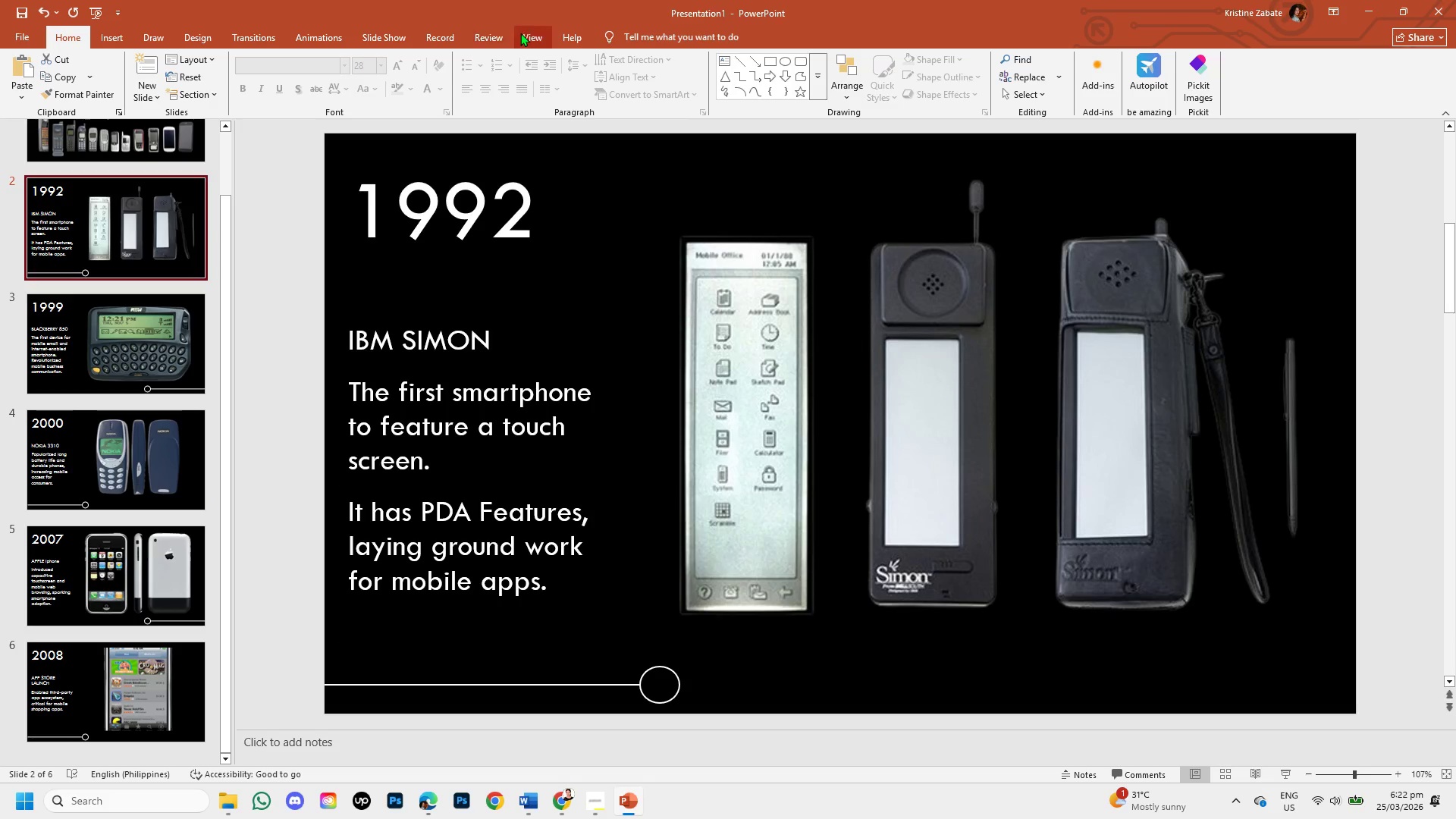 
left_click([526, 35])
 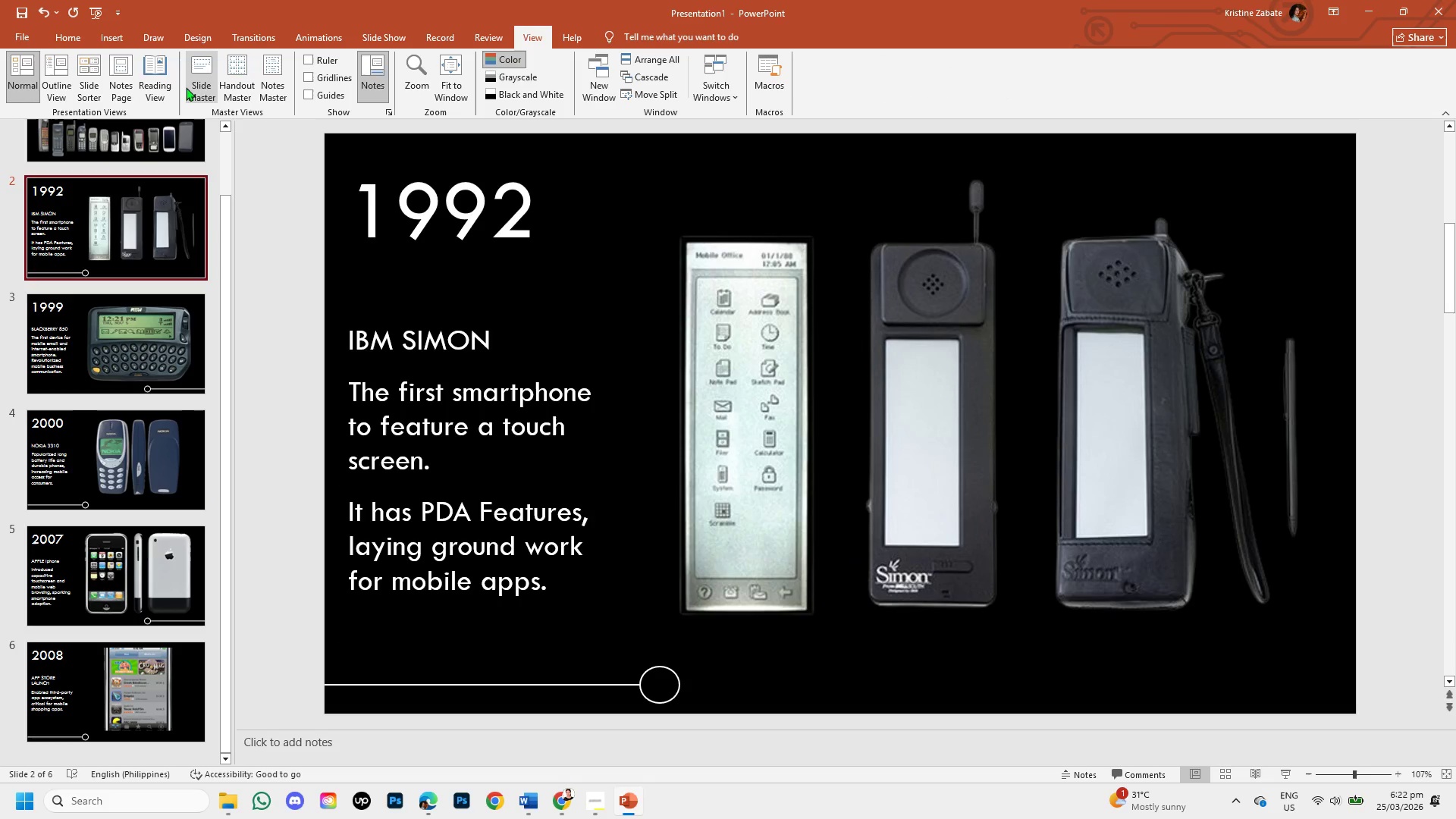 
left_click([193, 88])
 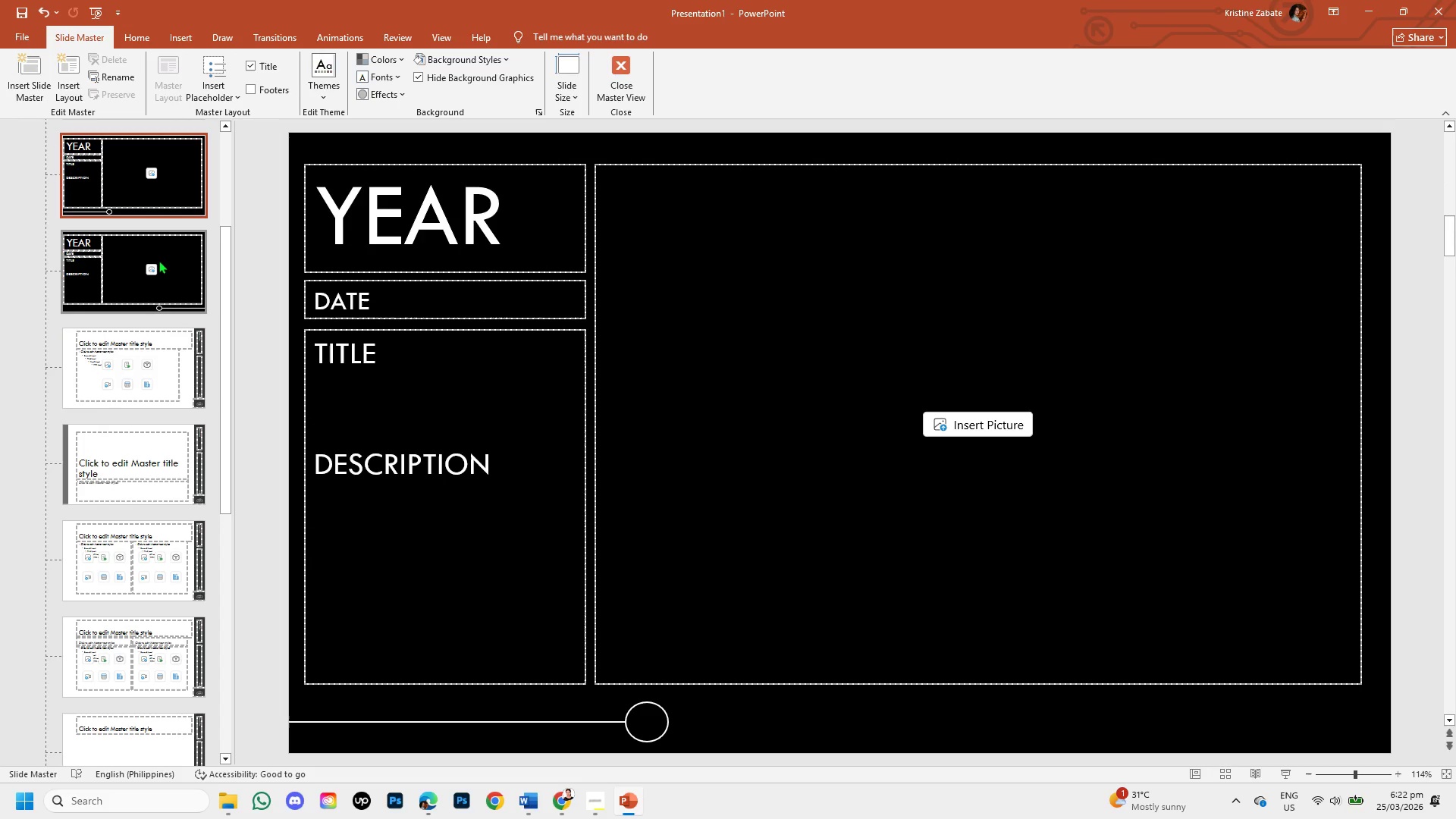 
left_click([139, 165])
 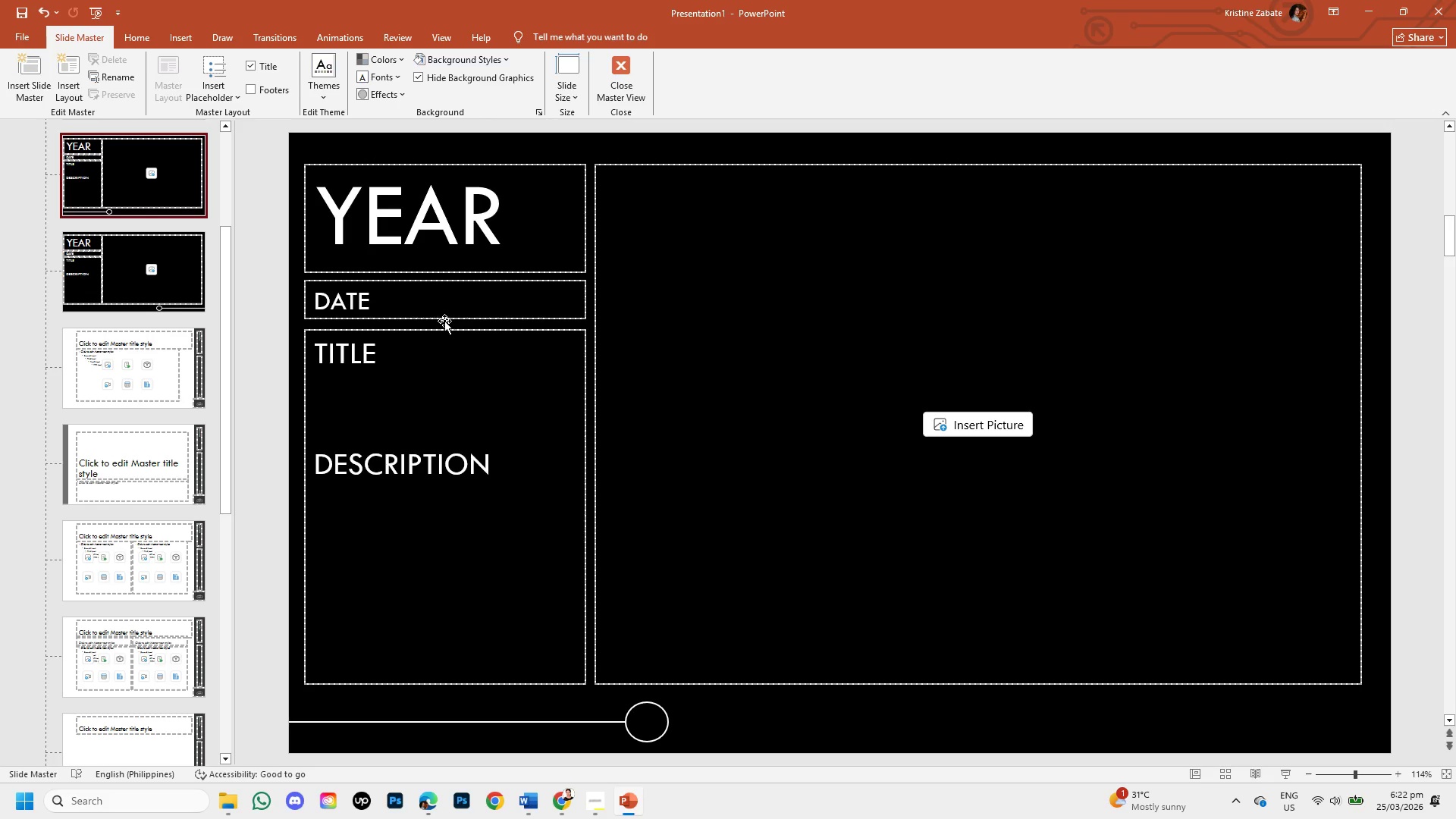 
left_click([444, 321])
 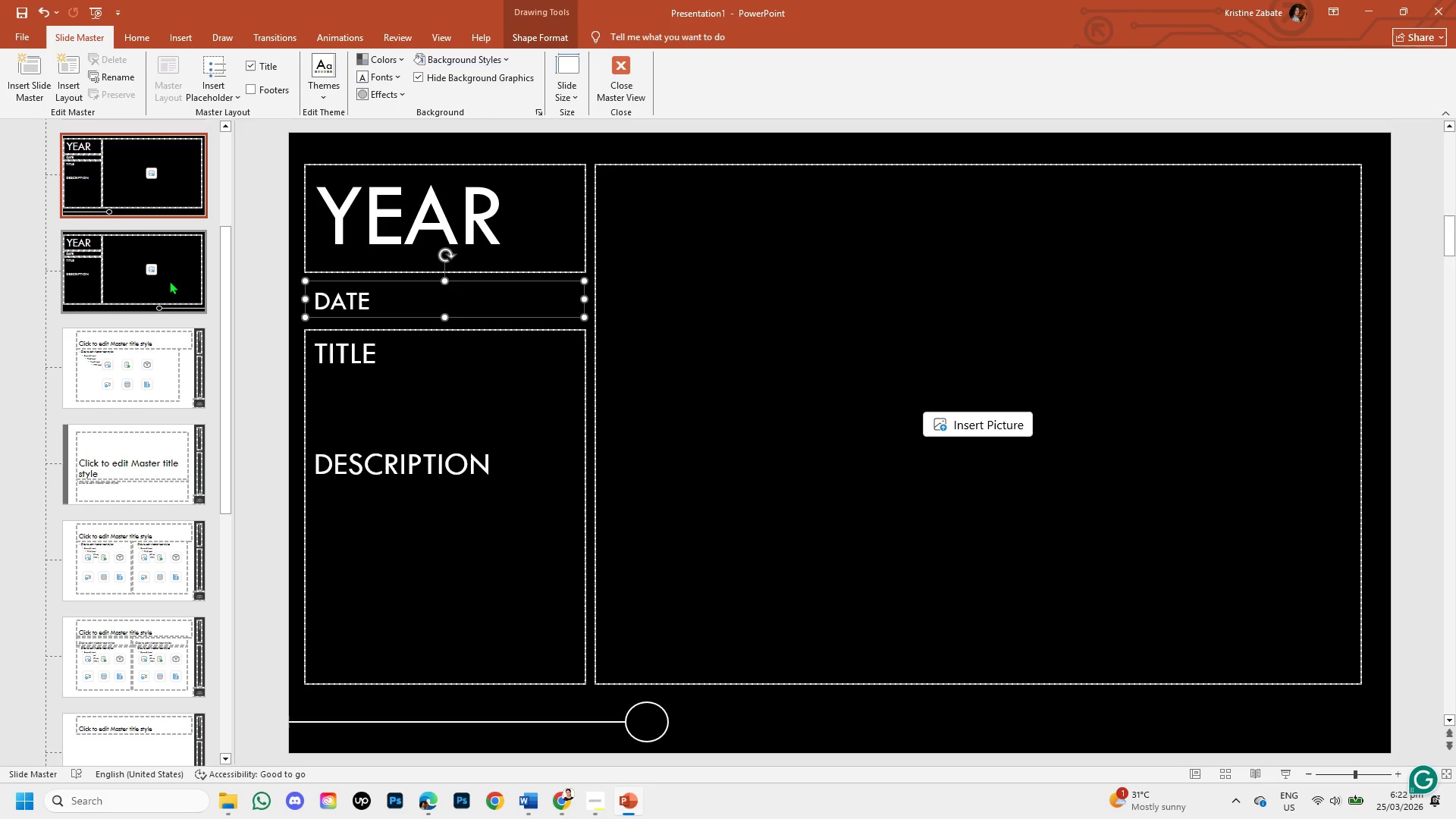 
left_click([169, 281])
 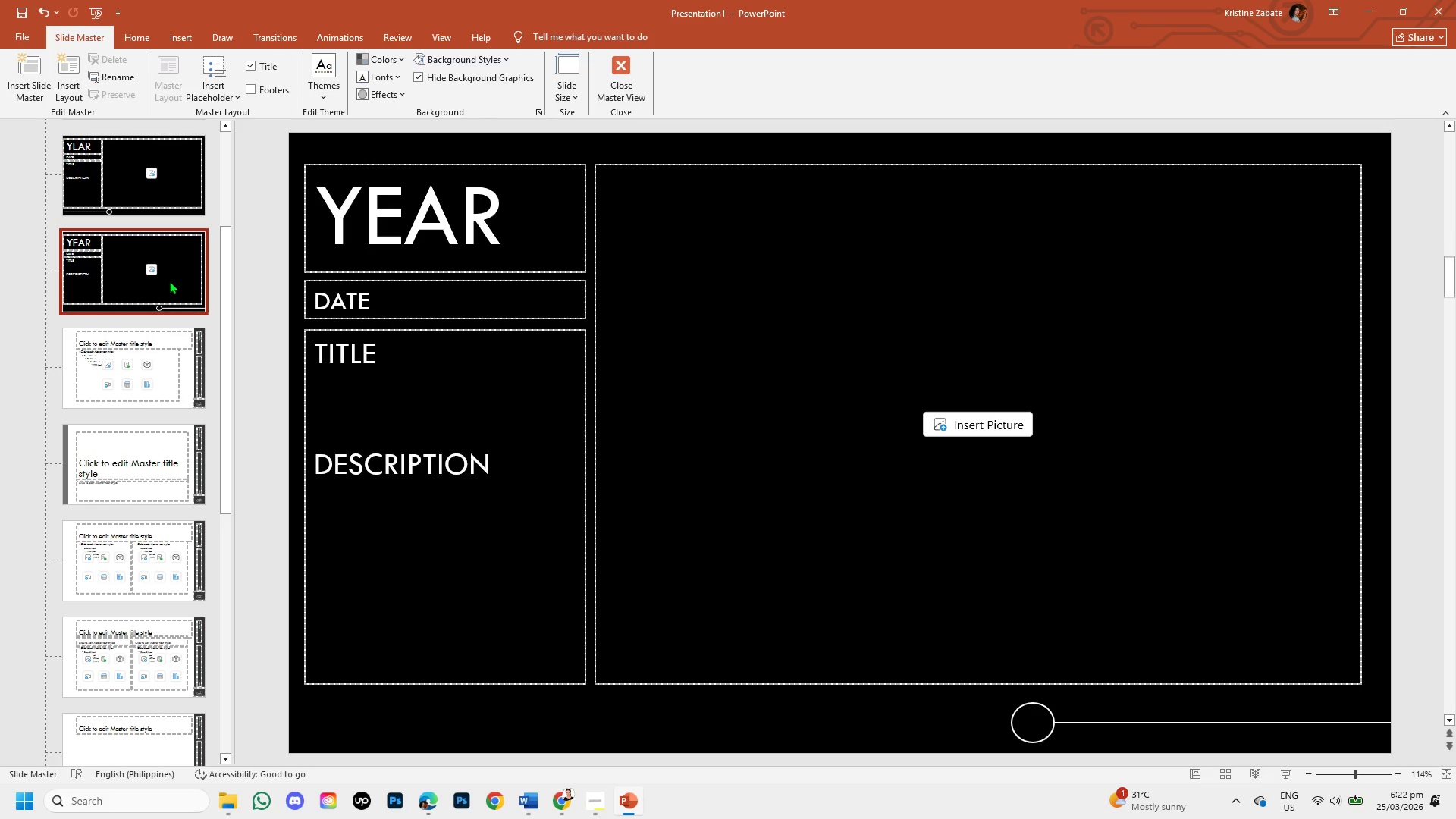 
right_click([169, 281])
 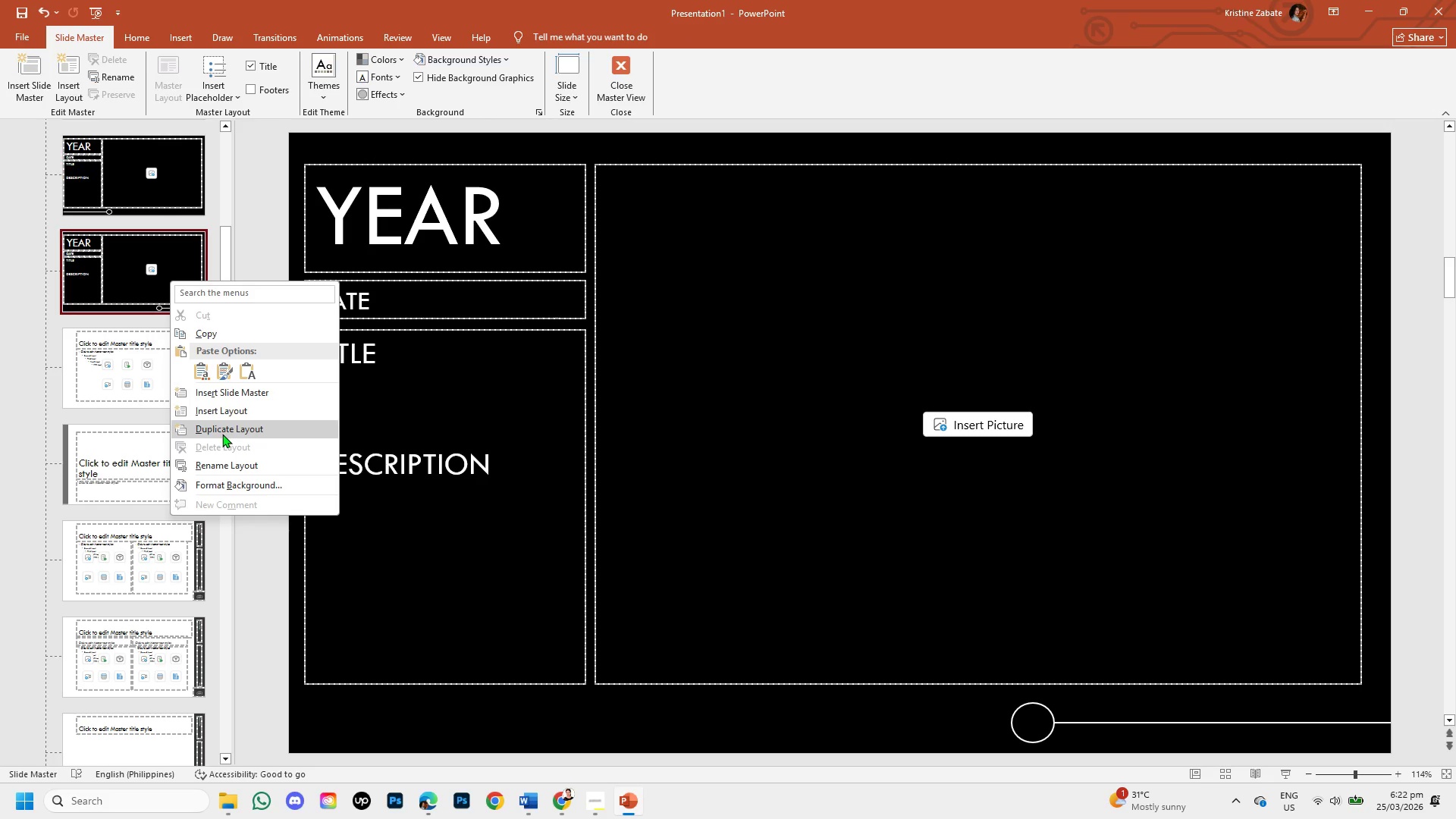 
left_click([222, 429])
 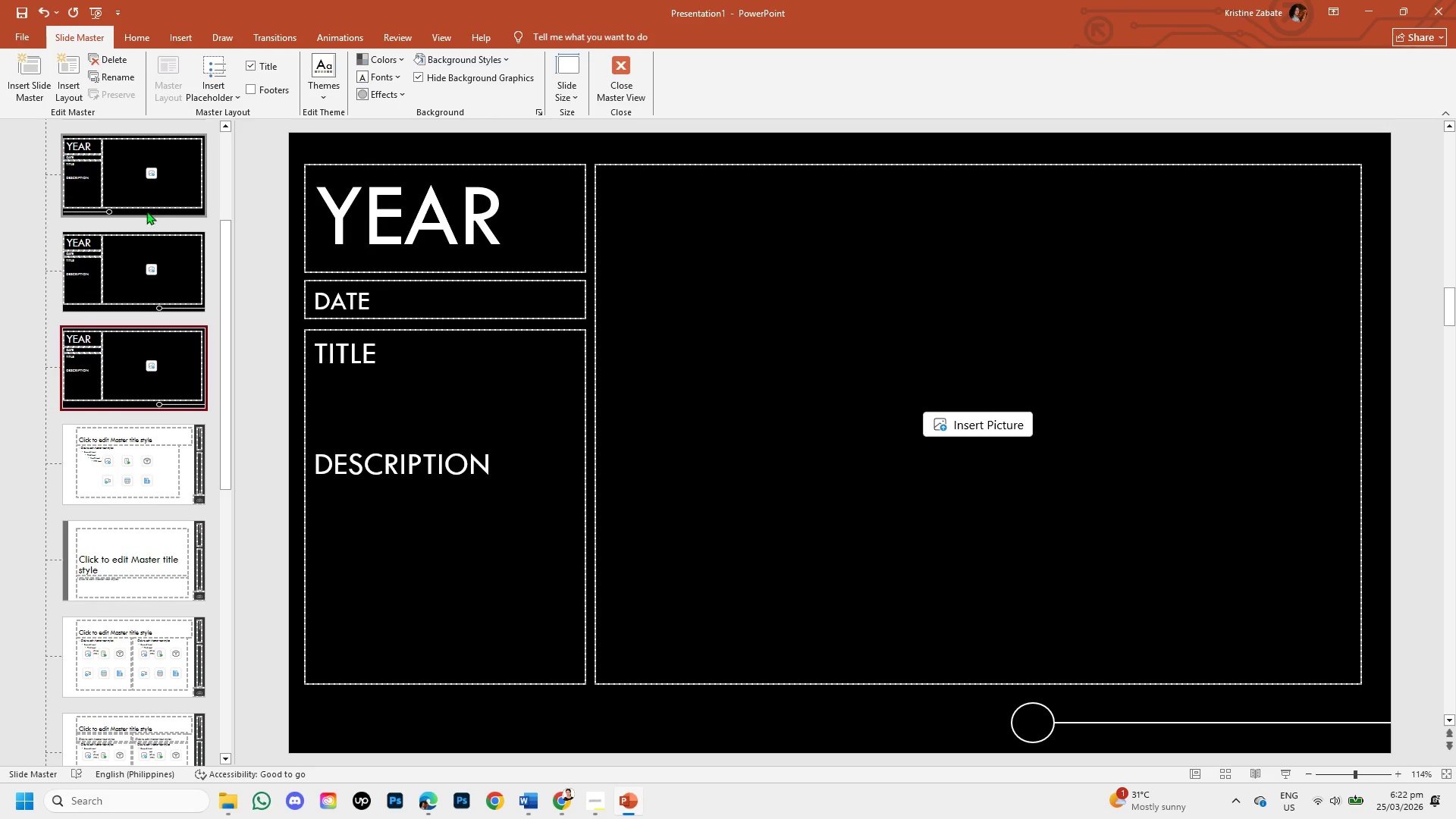 
left_click([145, 202])
 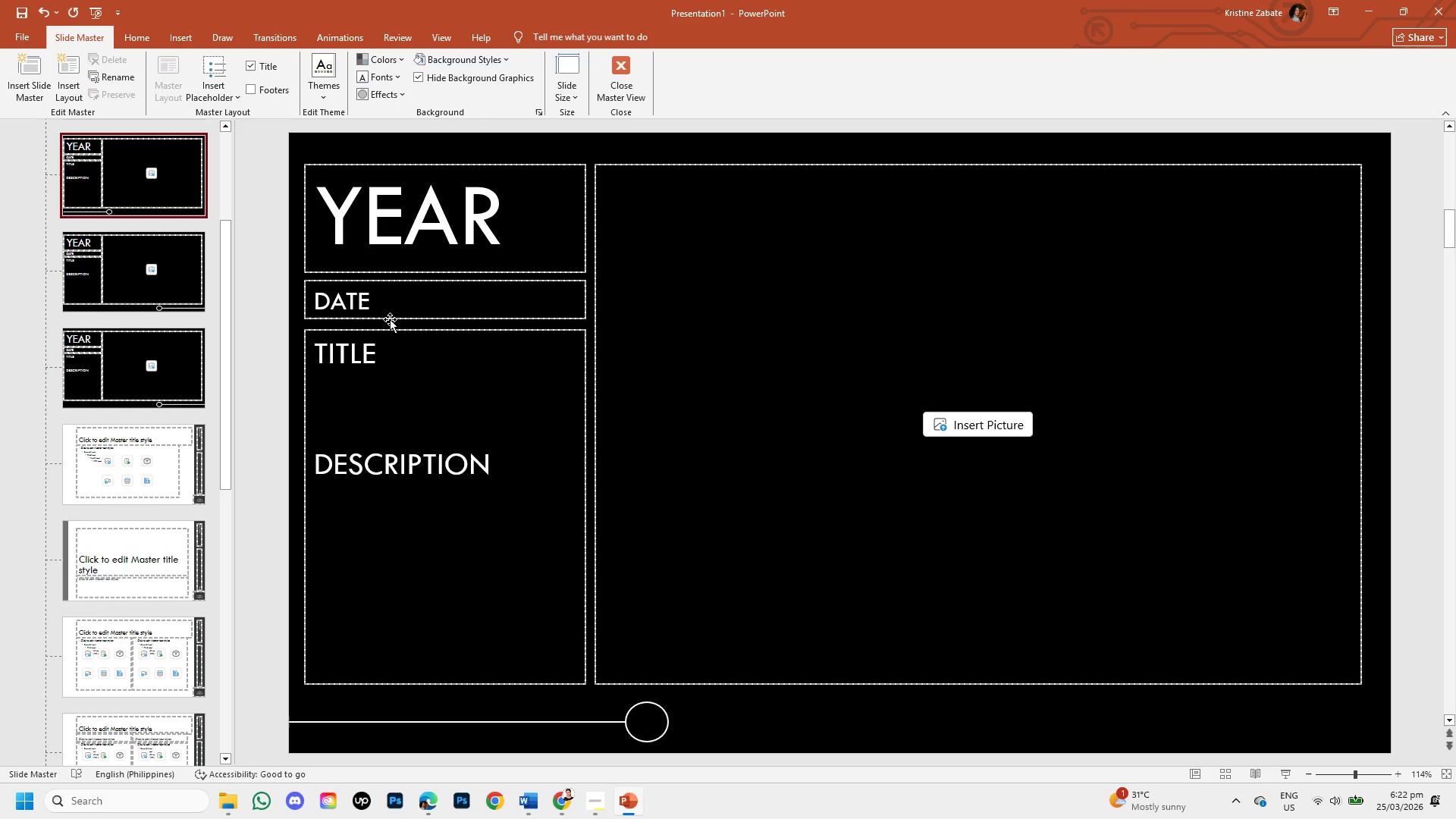 
left_click([388, 317])
 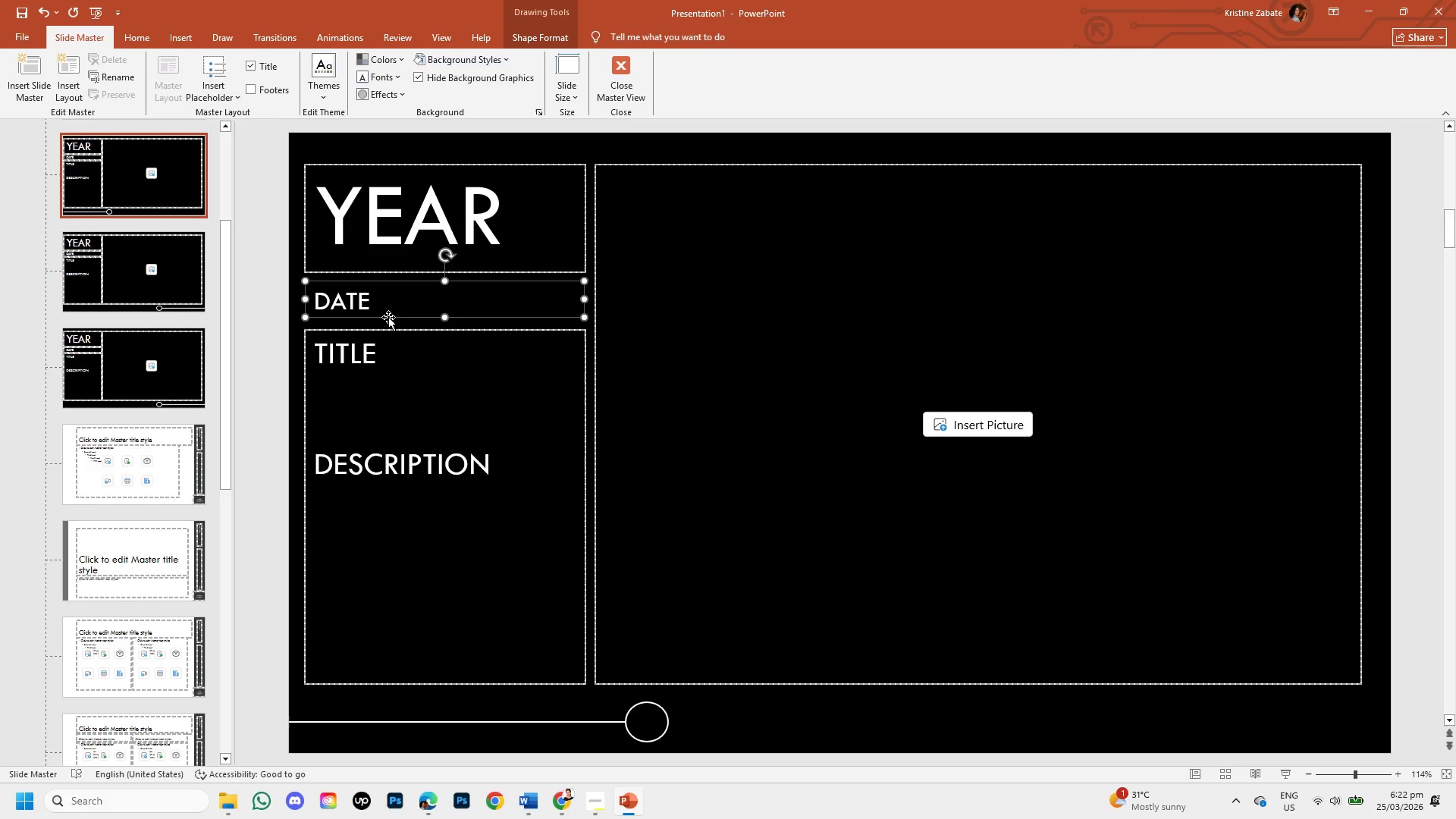 
key(Backspace)
 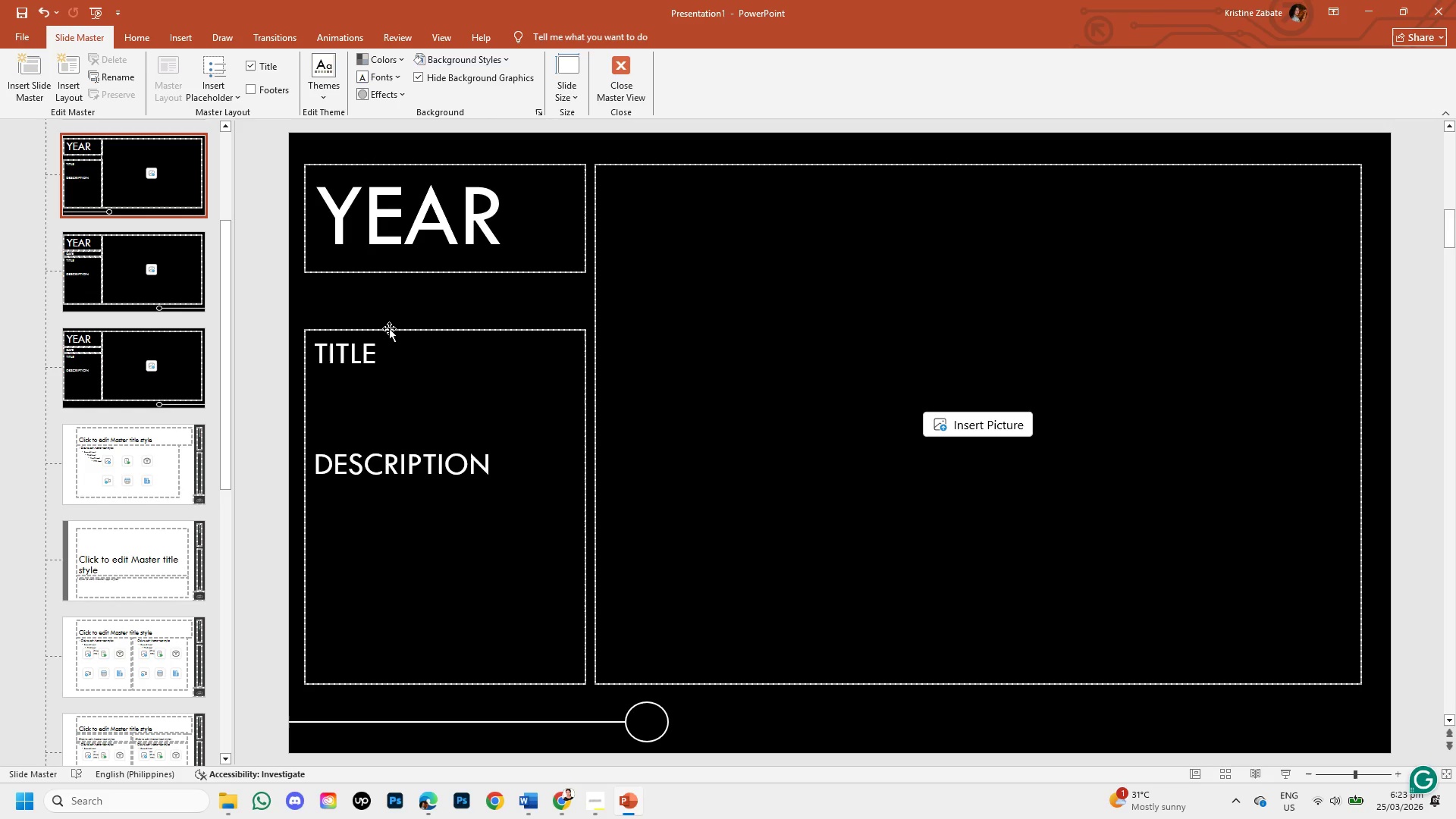 
left_click([389, 329])
 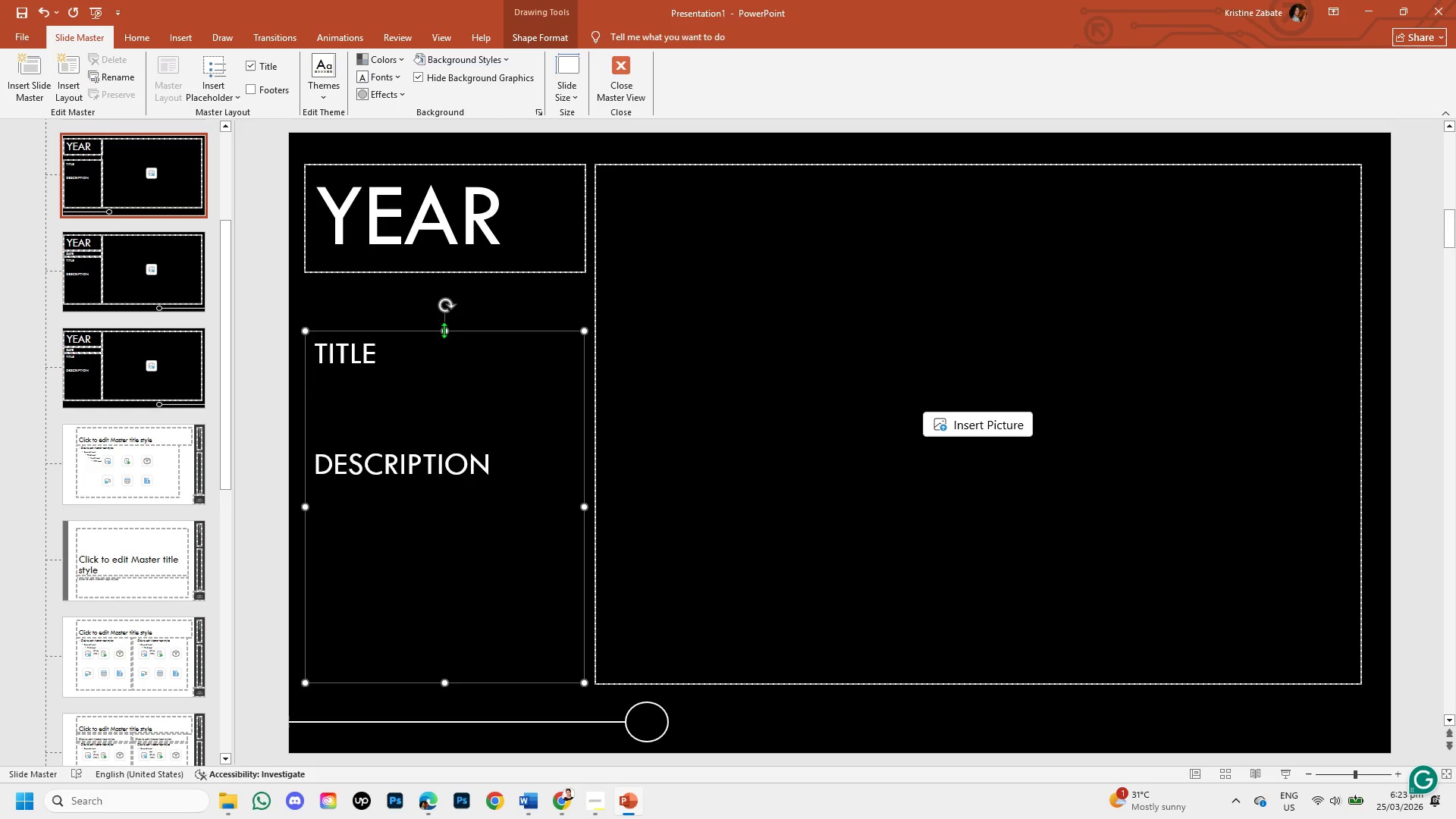 
left_click_drag(start_coordinate=[444, 330], to_coordinate=[449, 275])
 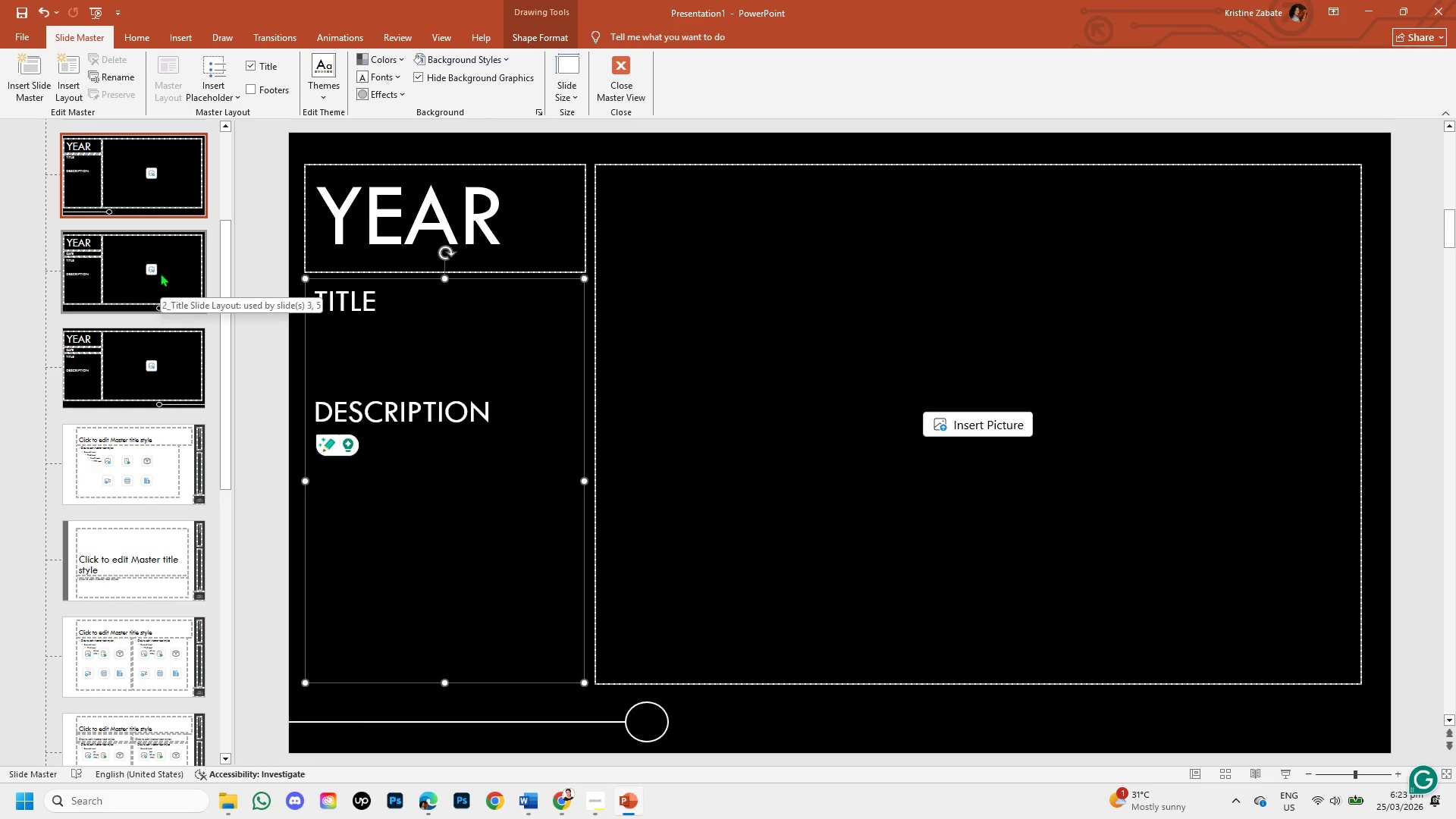 
left_click([758, 400])
 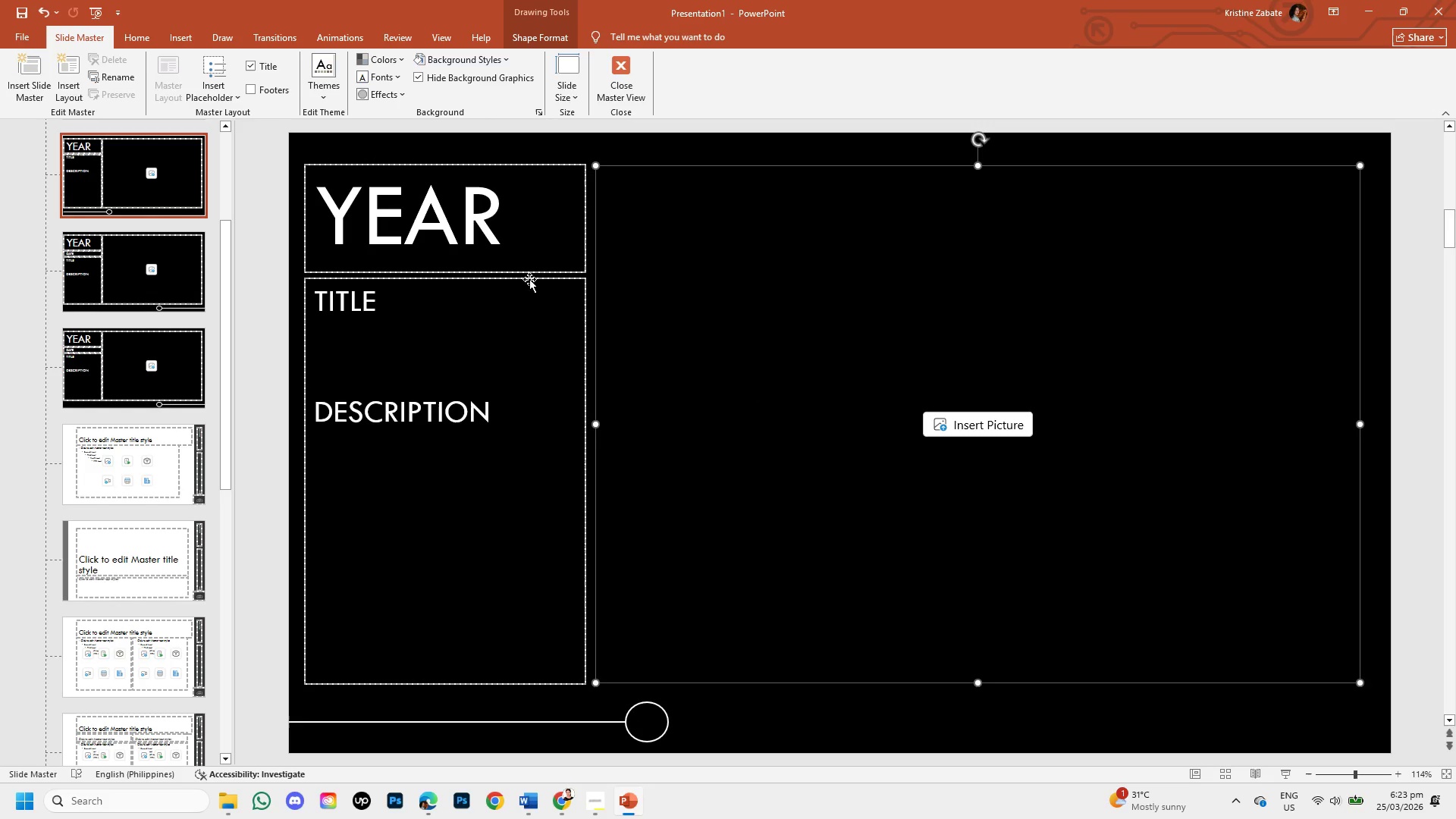 
left_click([529, 279])
 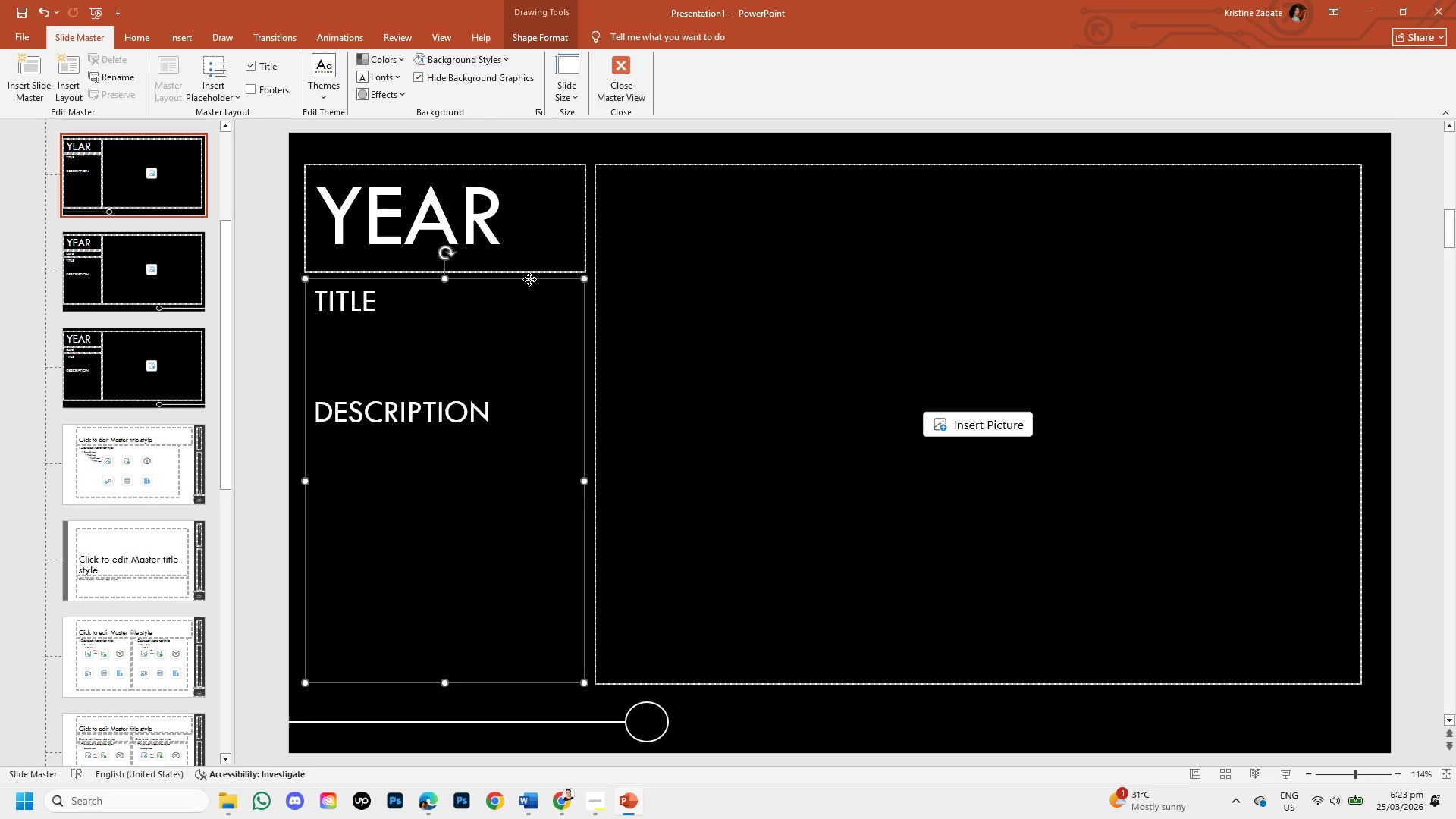 
right_click([529, 279])
 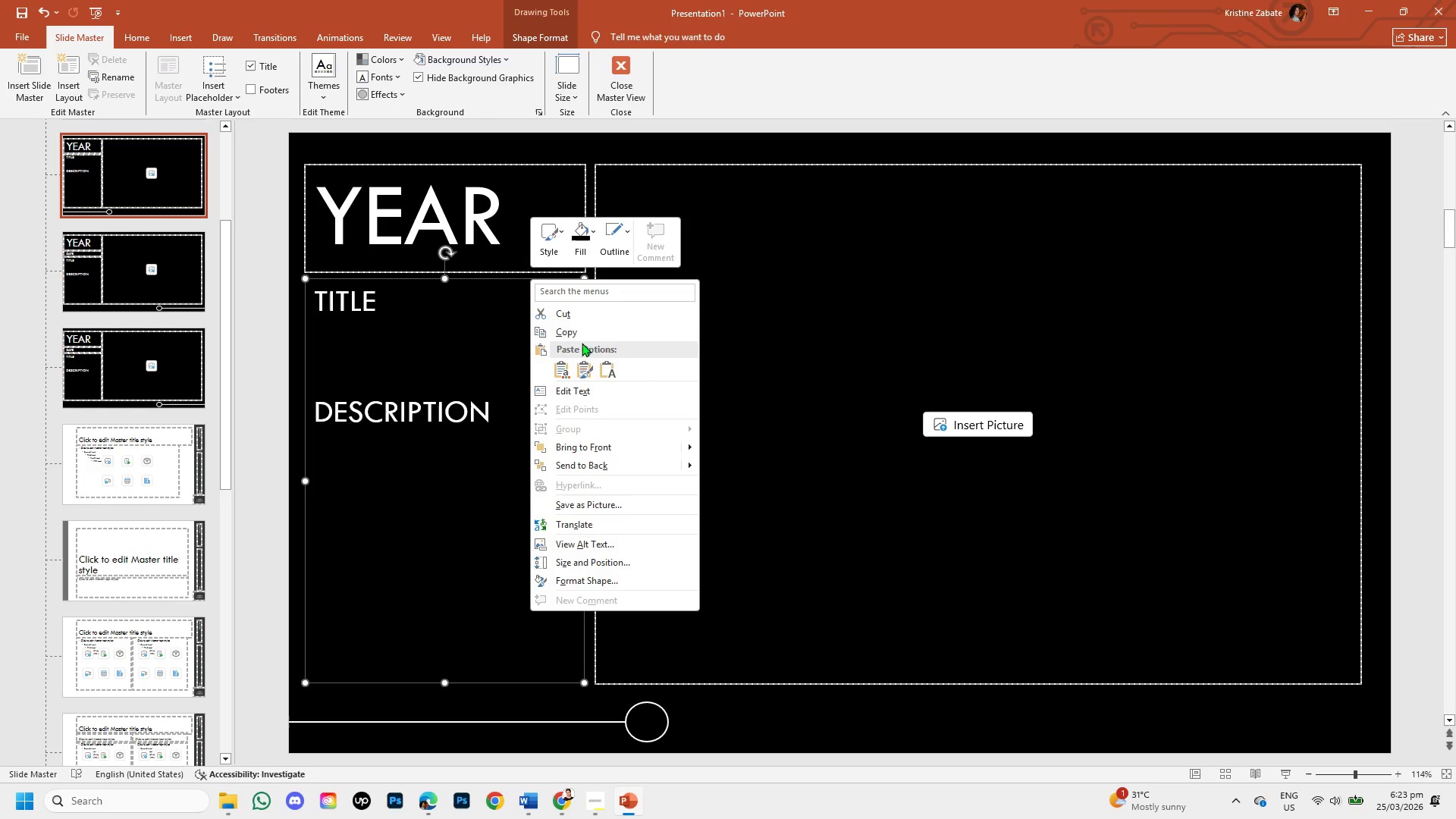 
left_click([581, 331])
 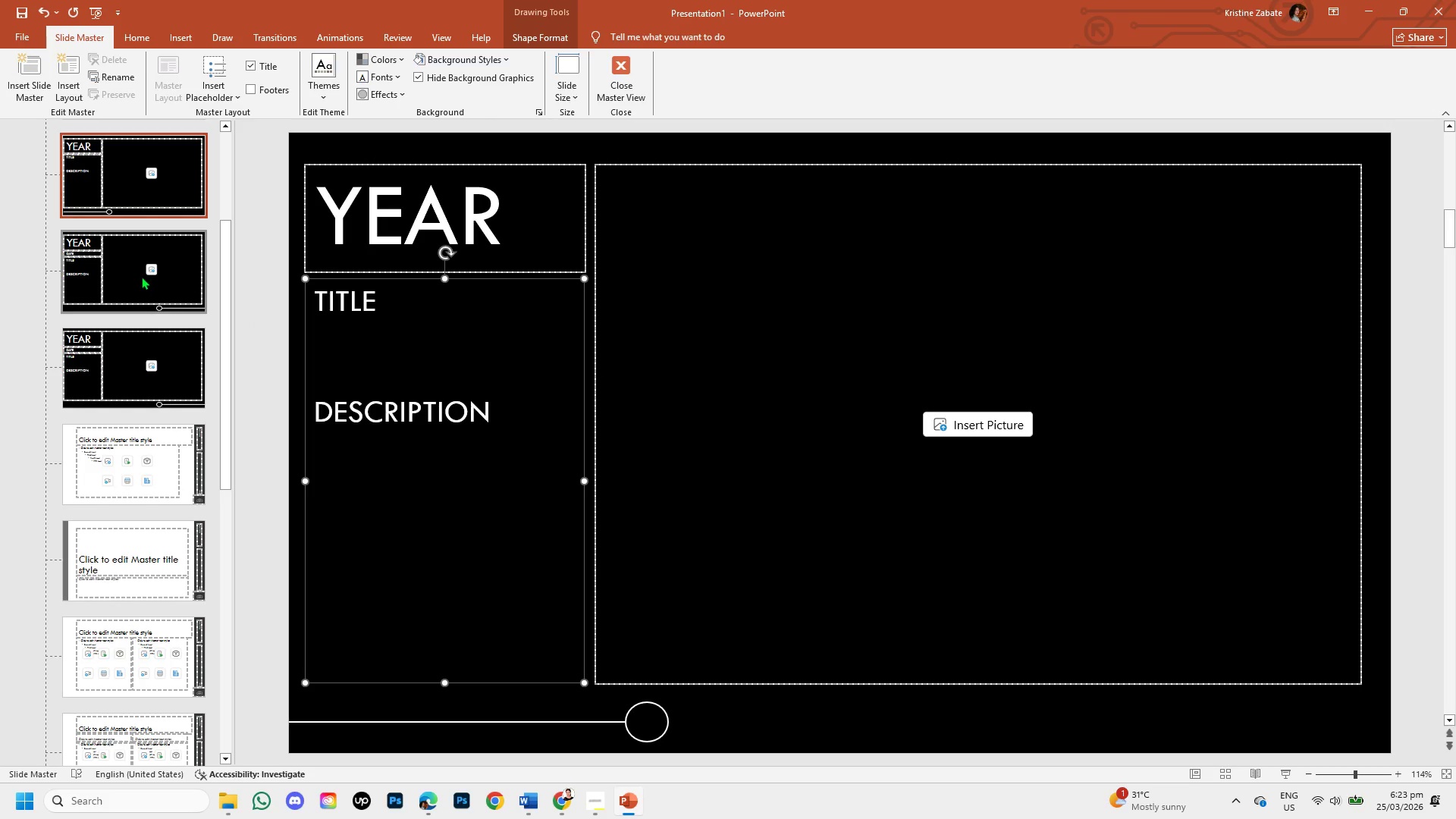 
left_click([141, 276])
 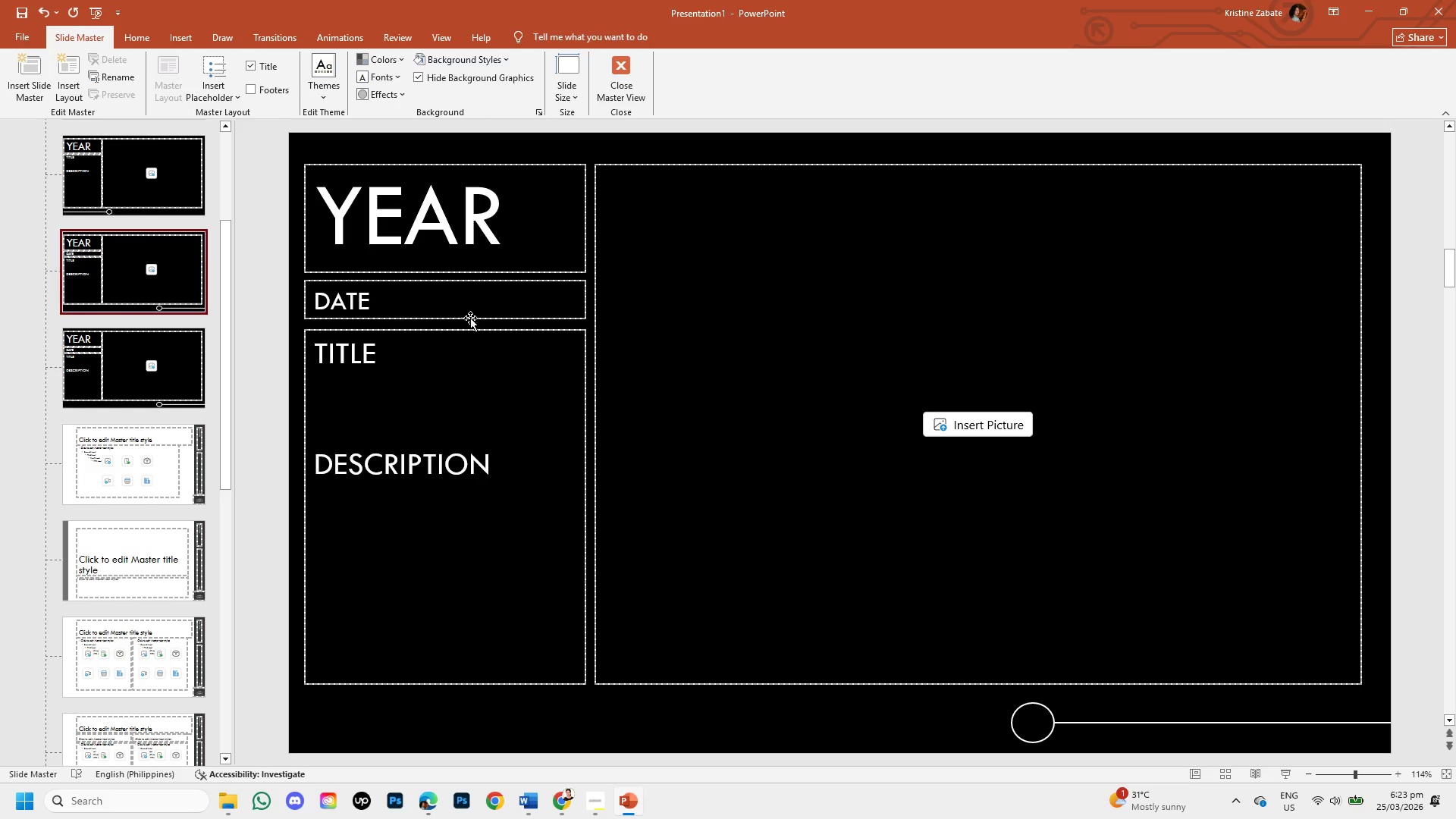 
left_click([472, 315])
 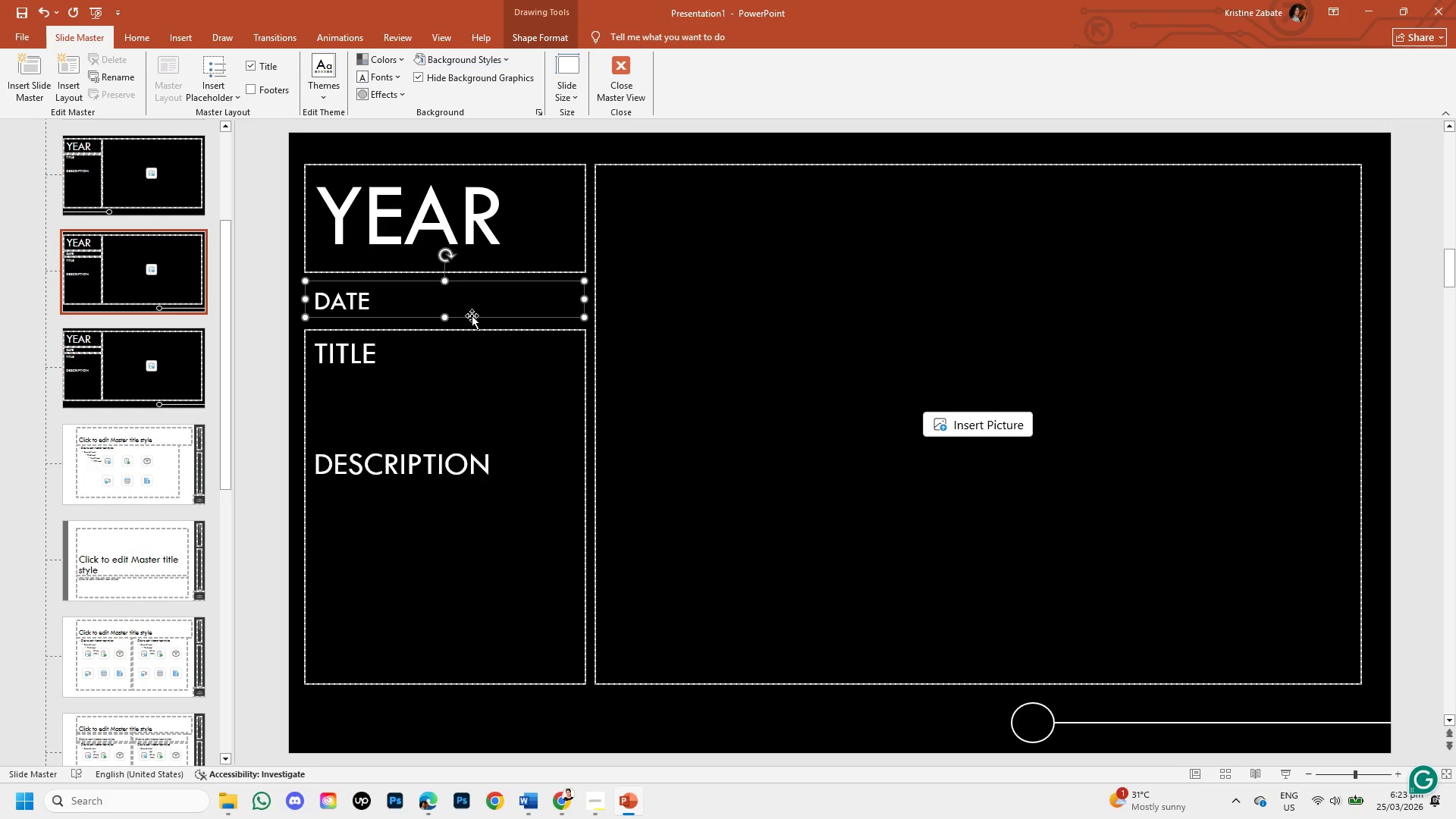 
key(Backspace)
 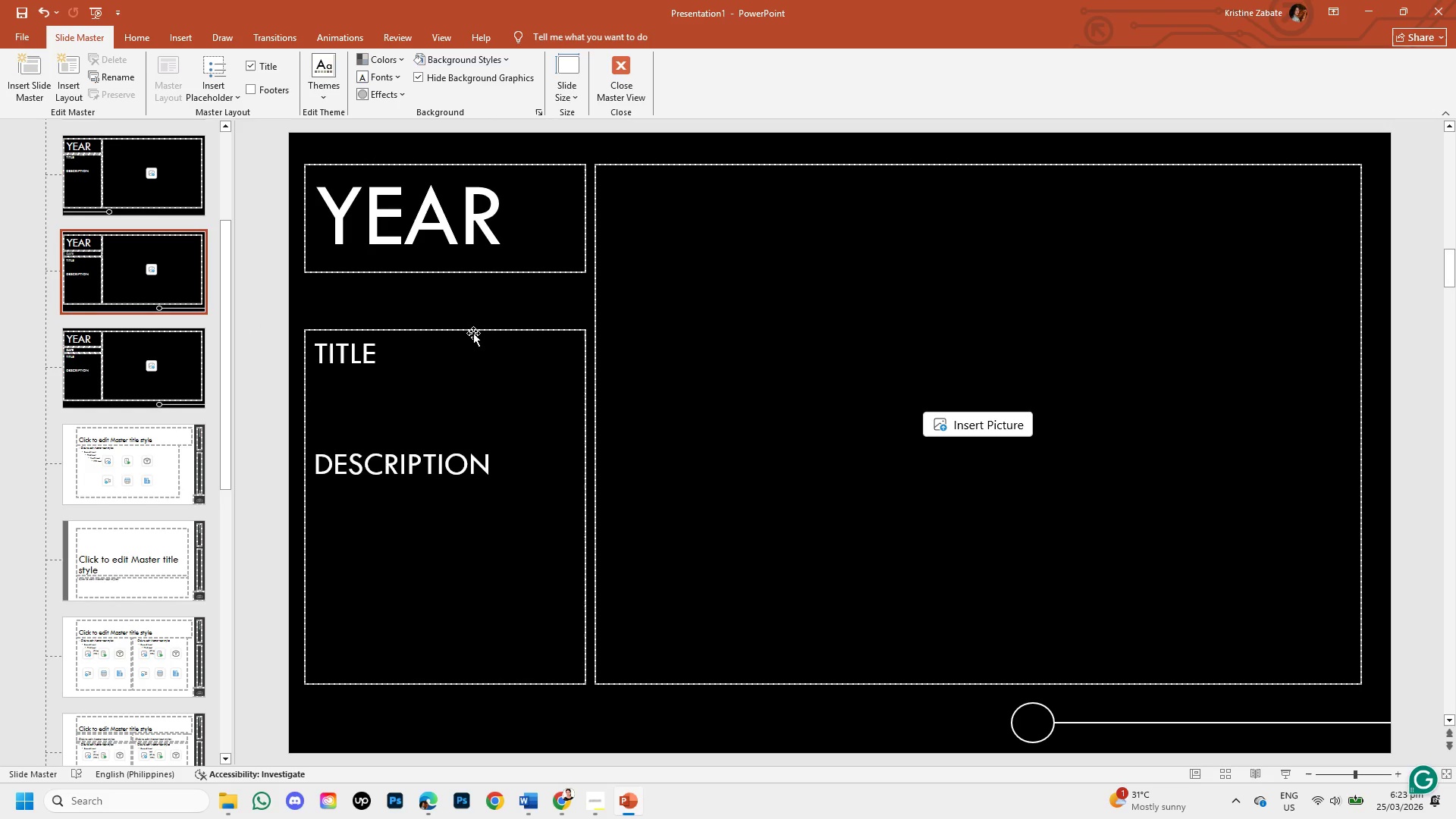 
left_click([473, 333])
 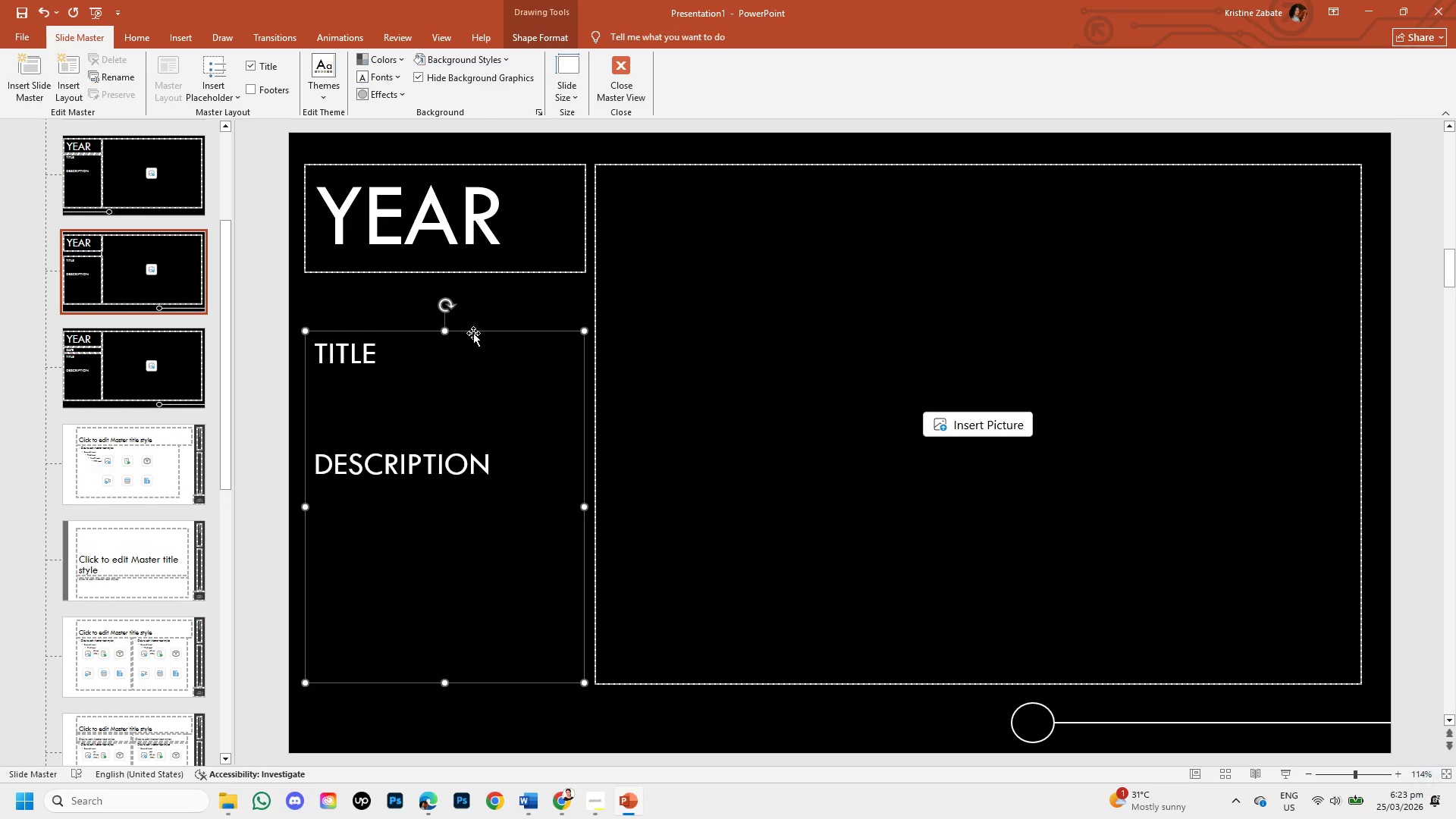 
key(Backspace)
 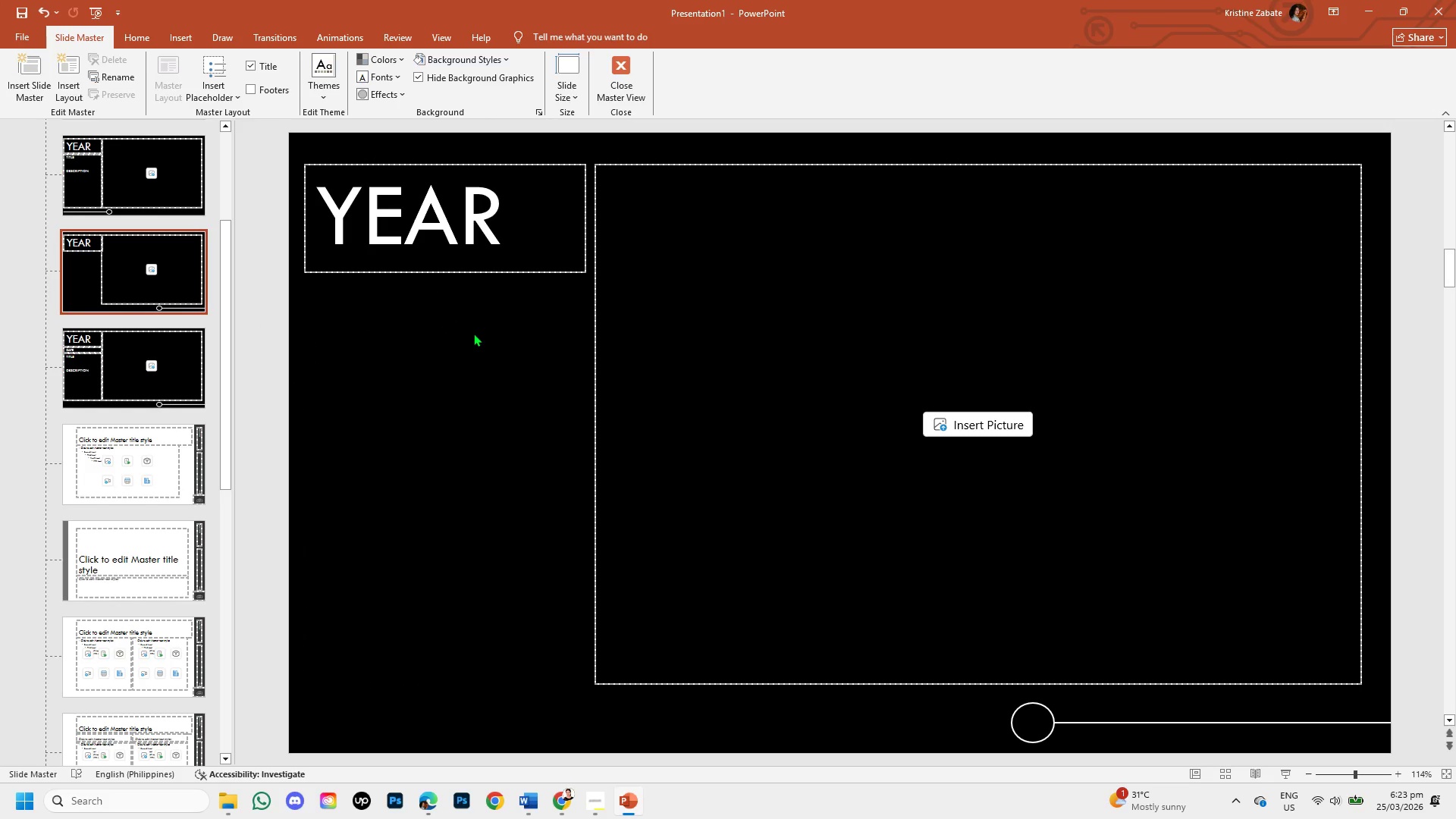 
key(Control+V)
 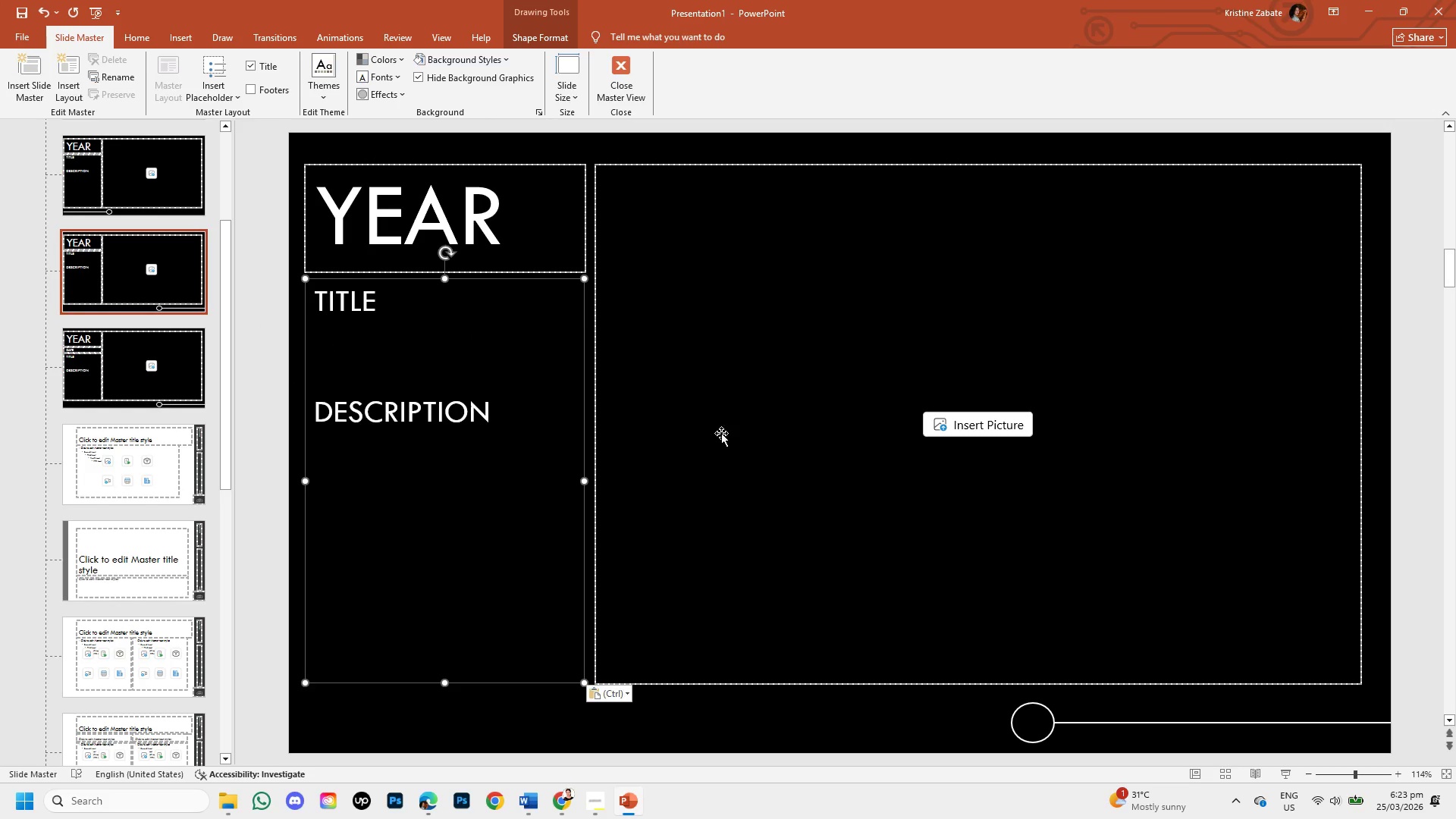 
left_click([726, 437])
 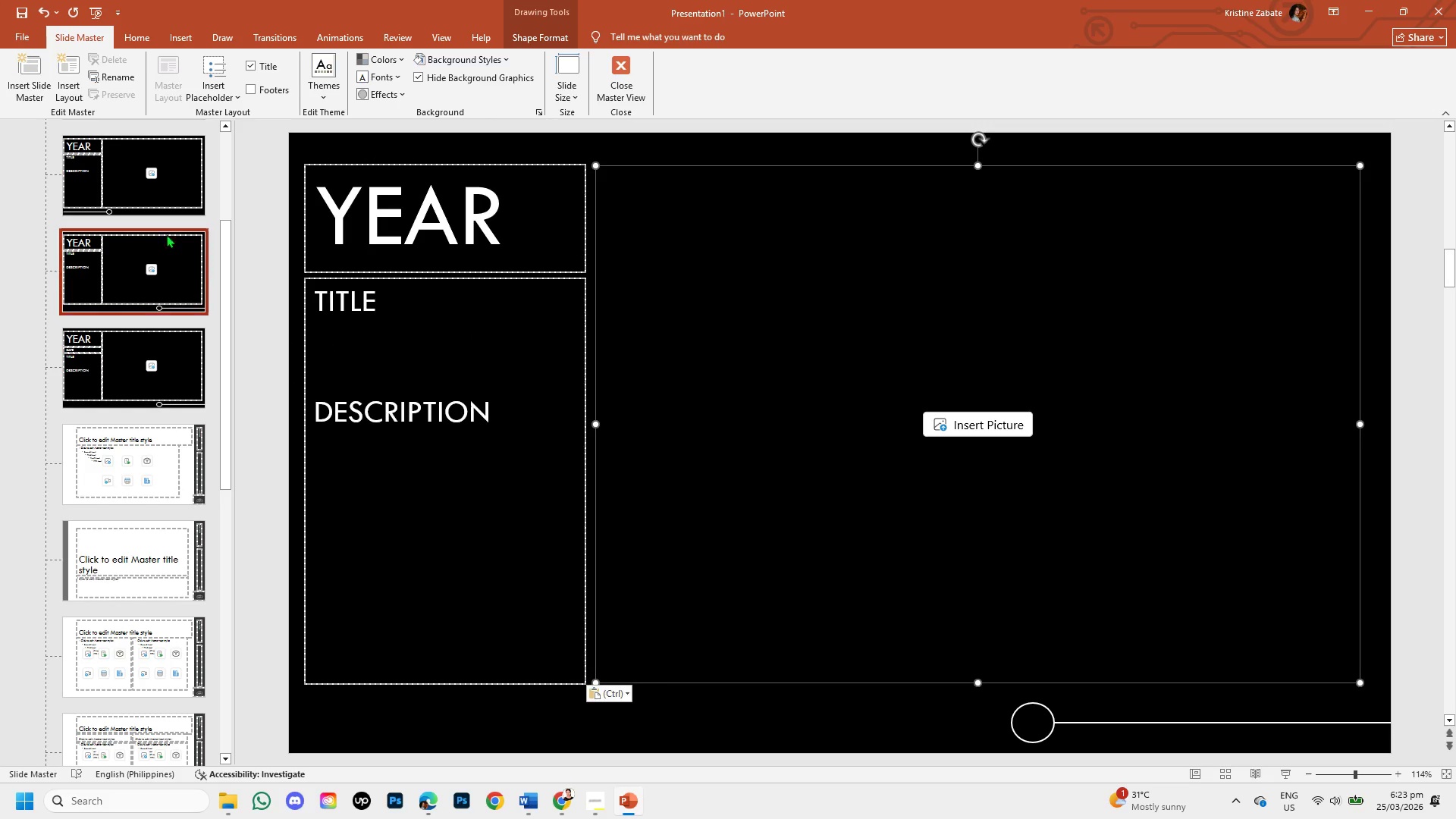 
left_click([144, 183])
 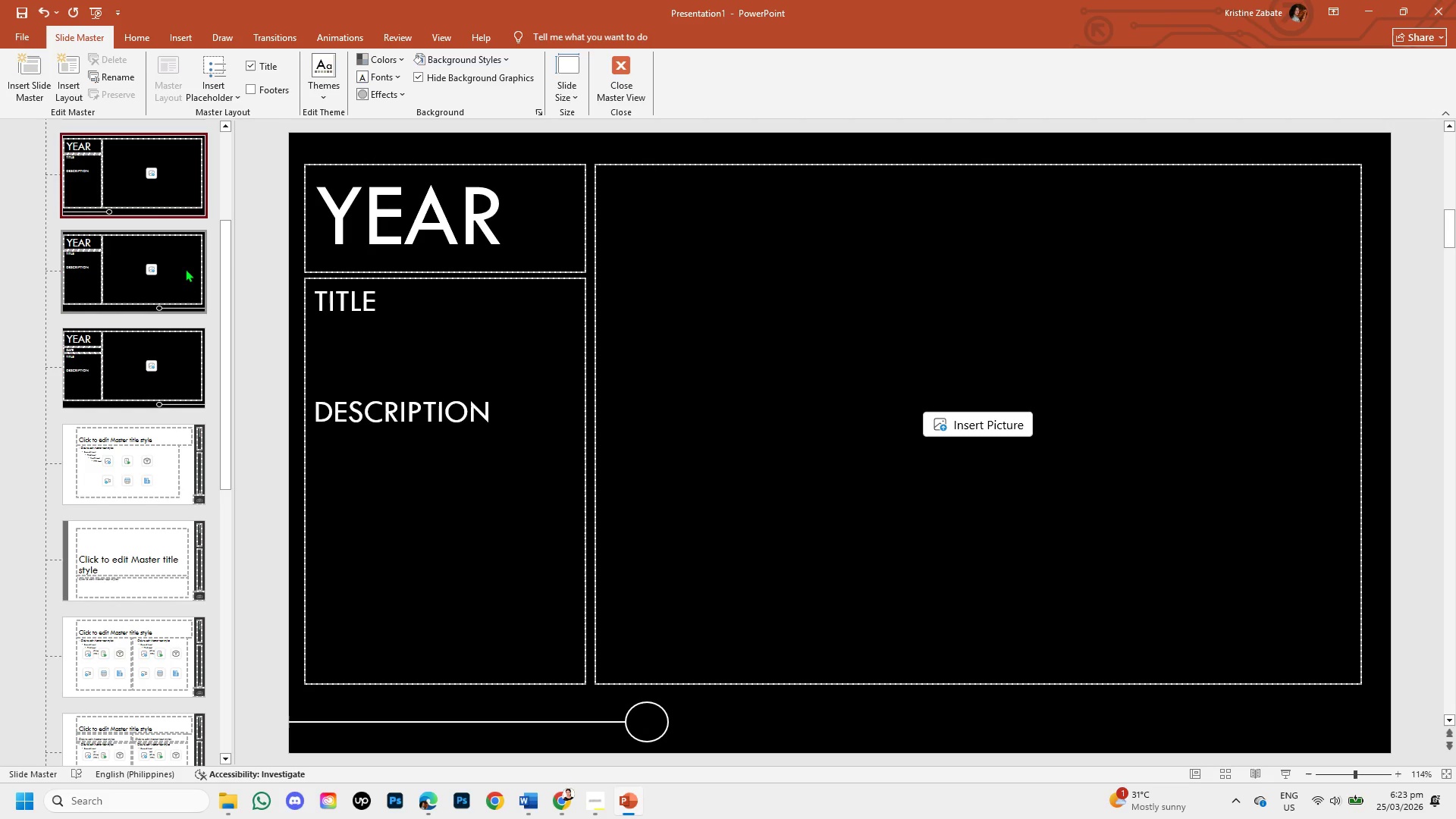 
left_click([185, 268])
 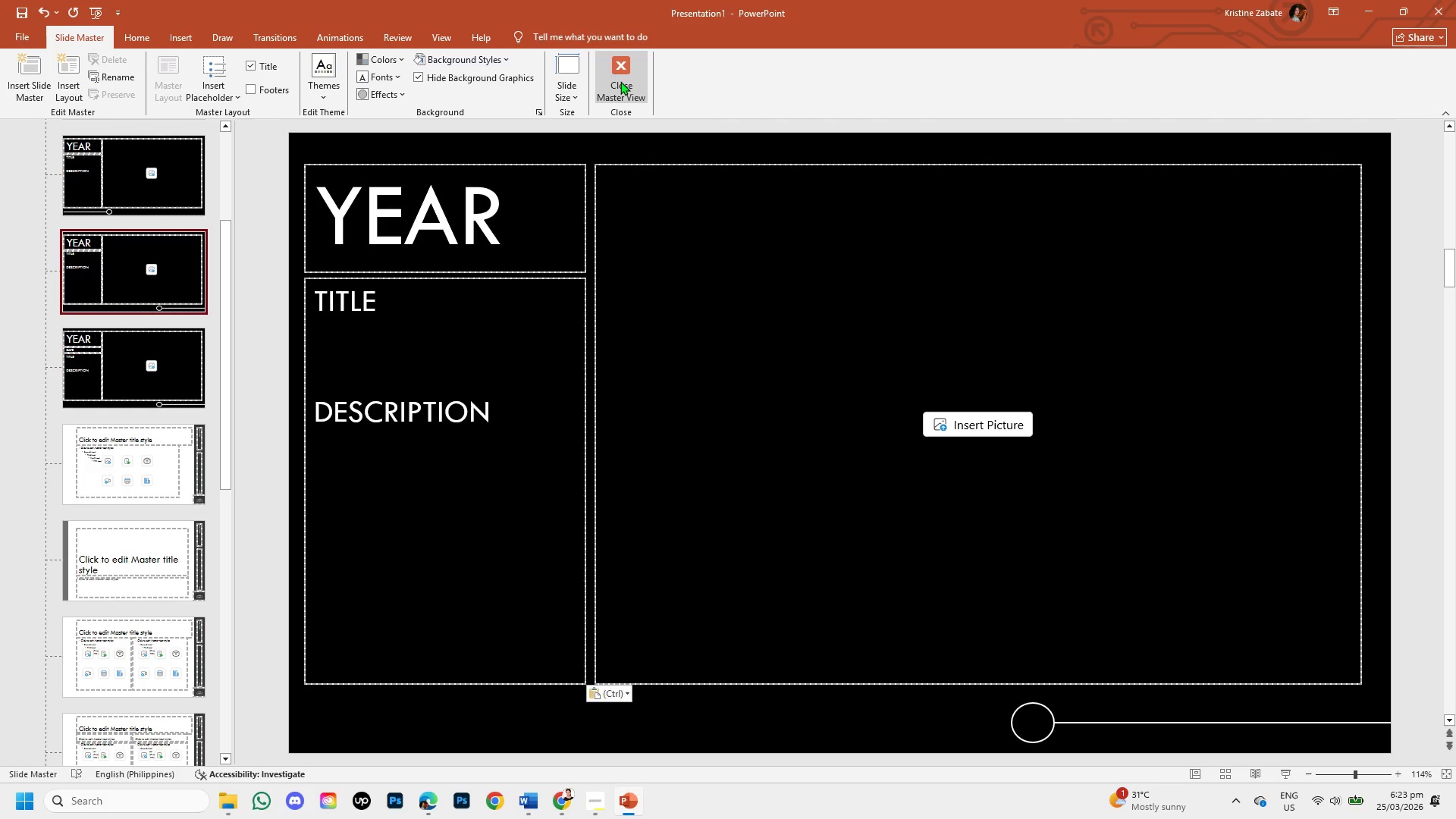 
left_click([620, 81])
 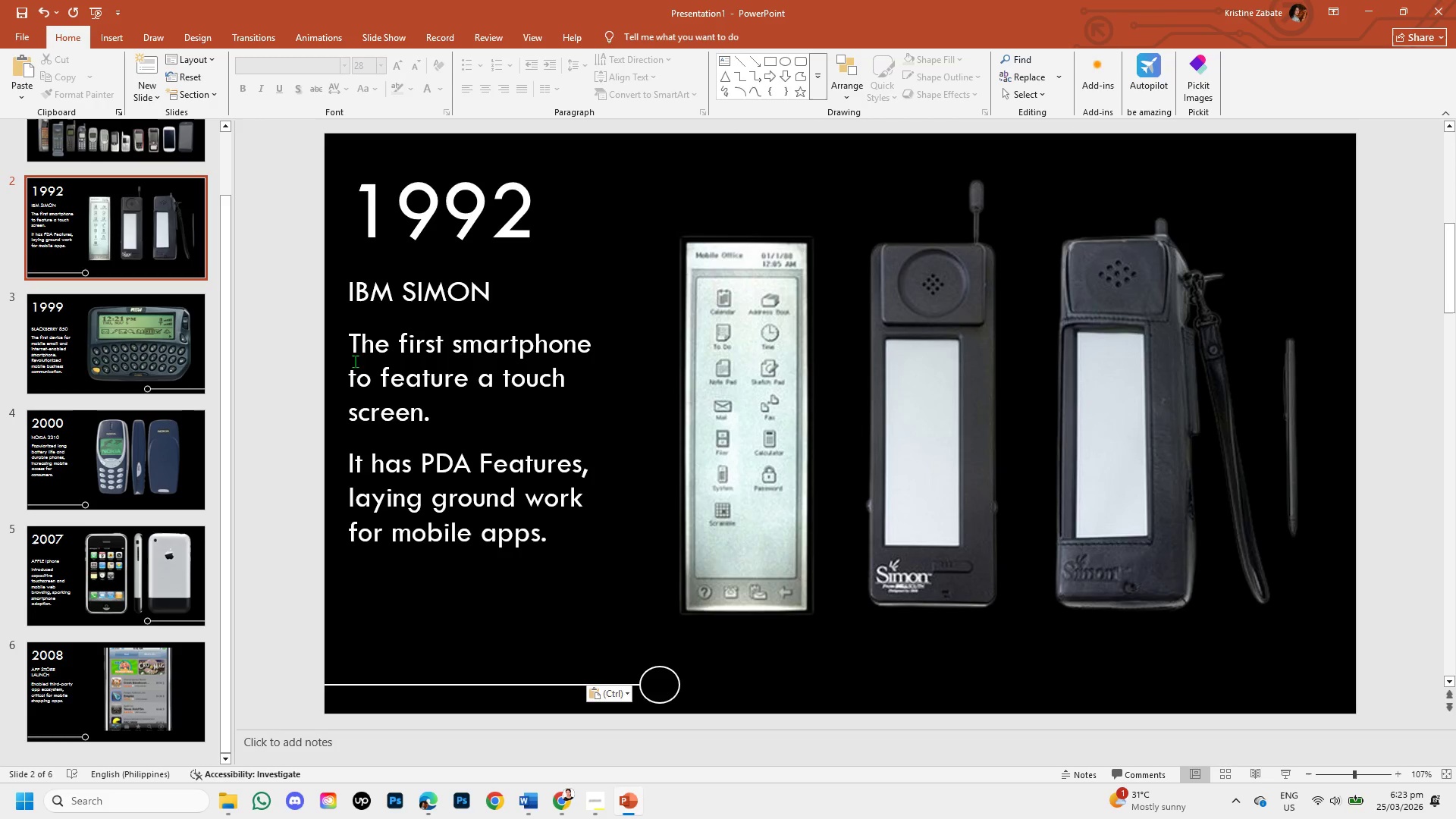 
scroll: coordinate [196, 592], scroll_direction: down, amount: 2.0
 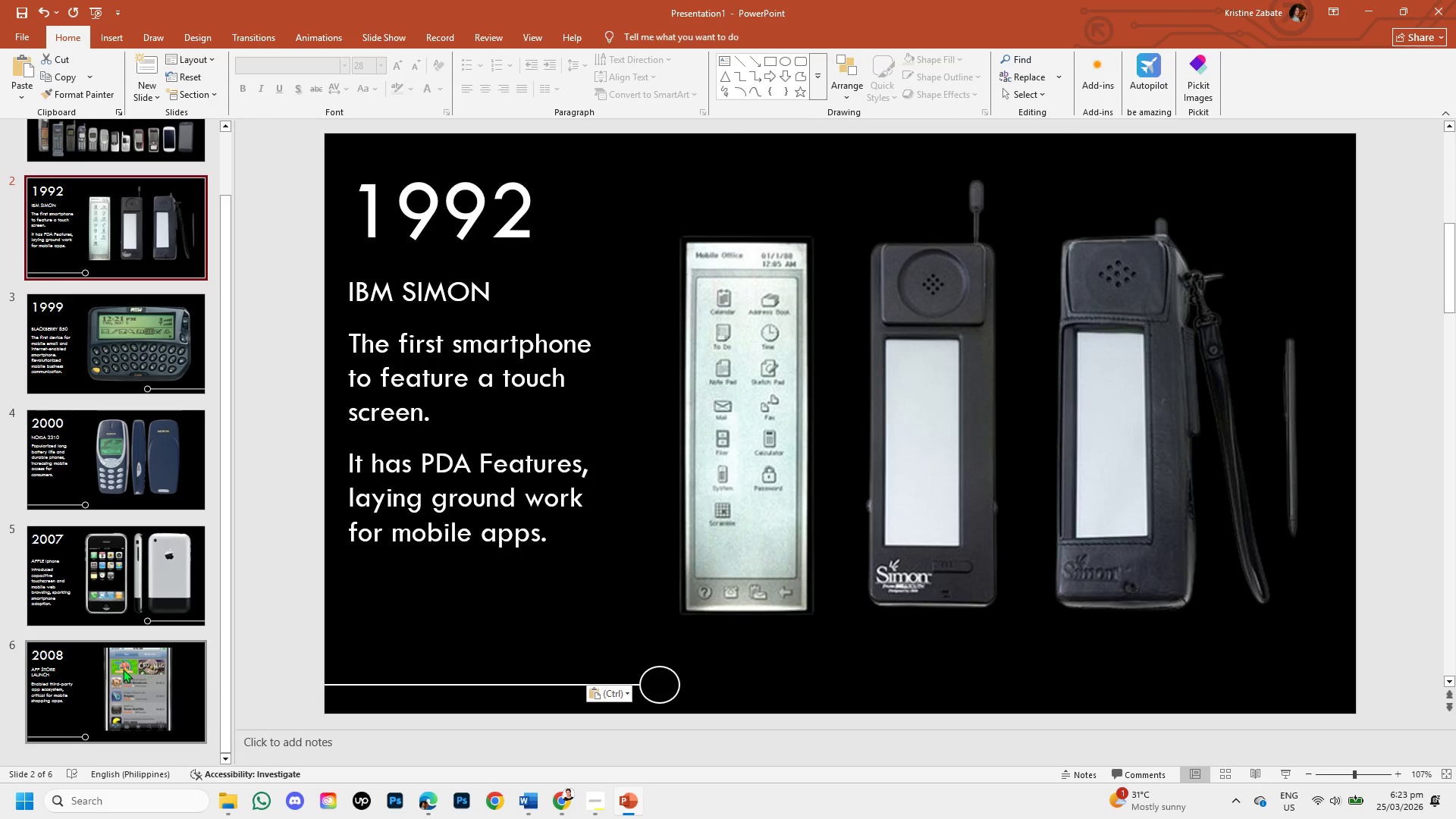 
left_click([123, 669])
 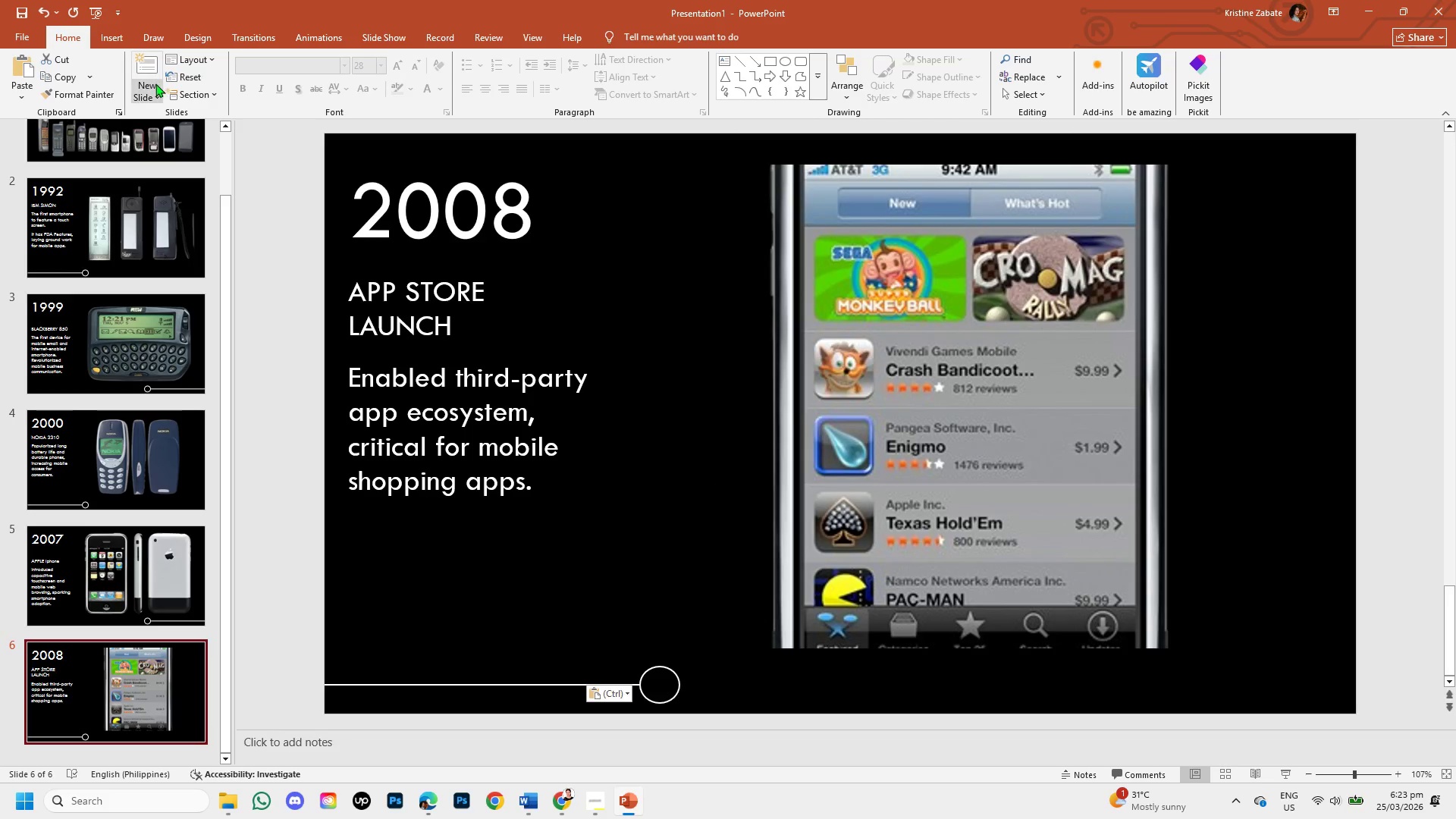 
left_click([155, 83])
 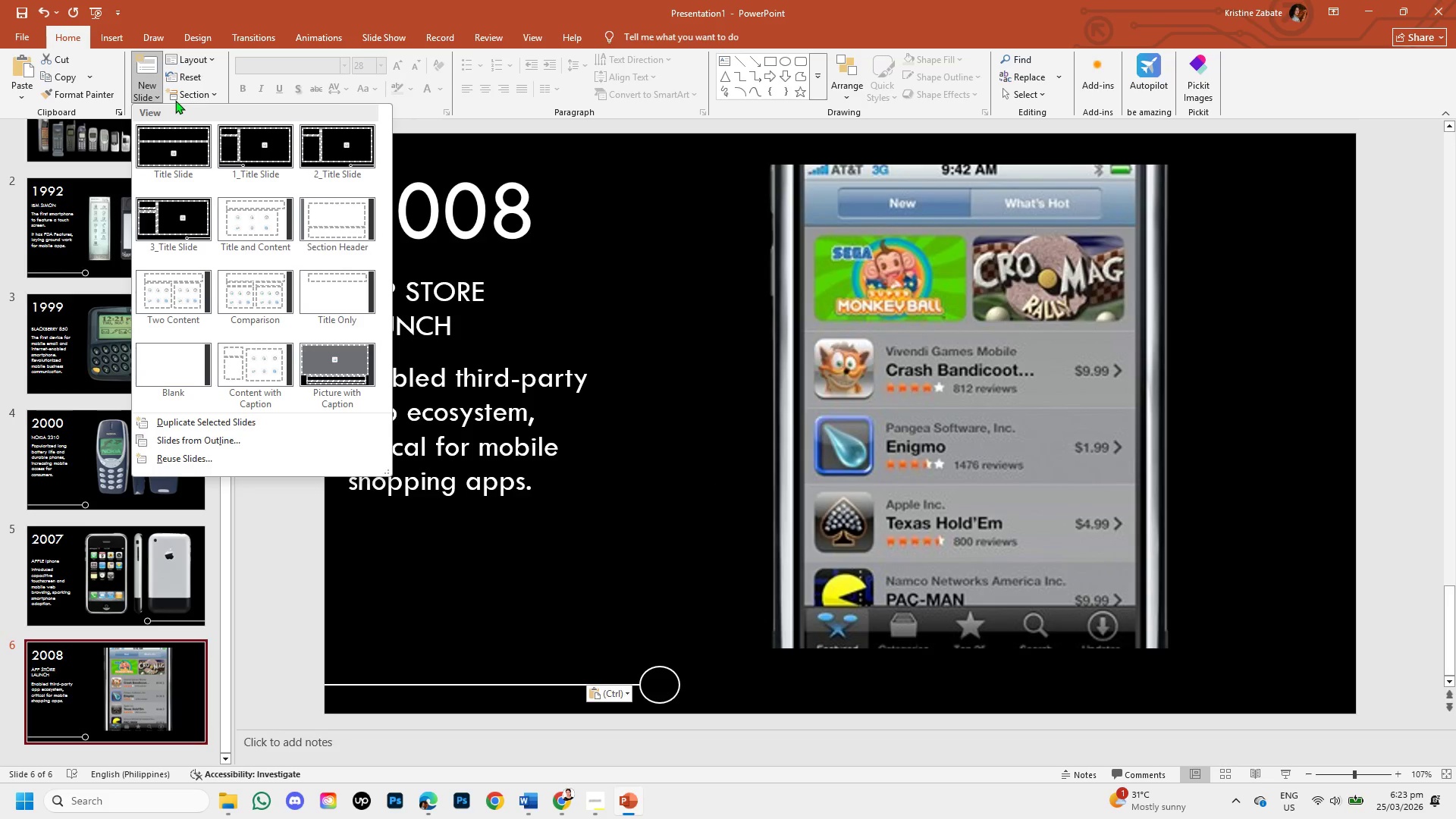 
mouse_move([293, 146])
 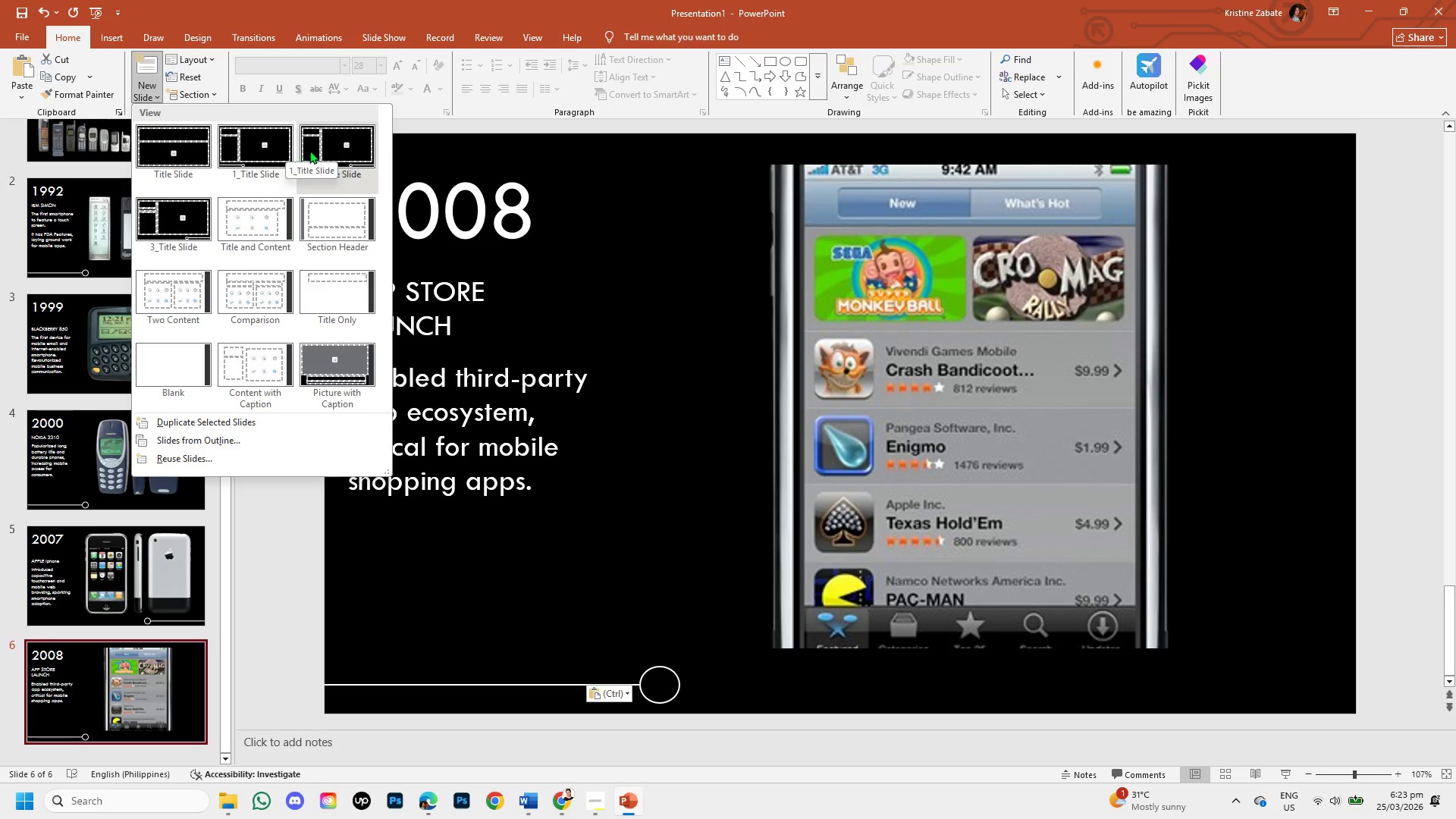 
left_click([321, 152])
 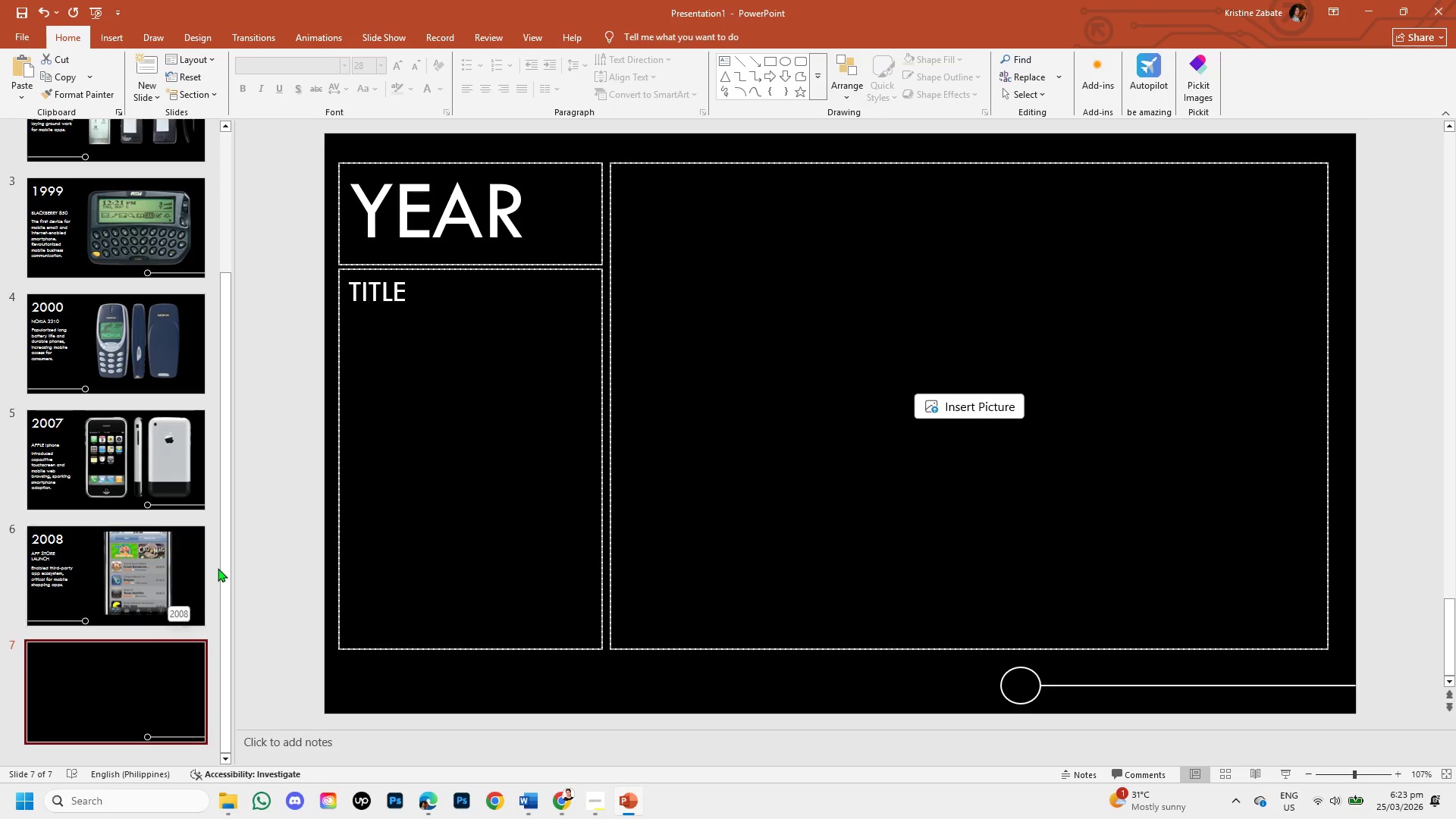 
left_click_drag(start_coordinate=[224, 577], to_coordinate=[263, 384])
 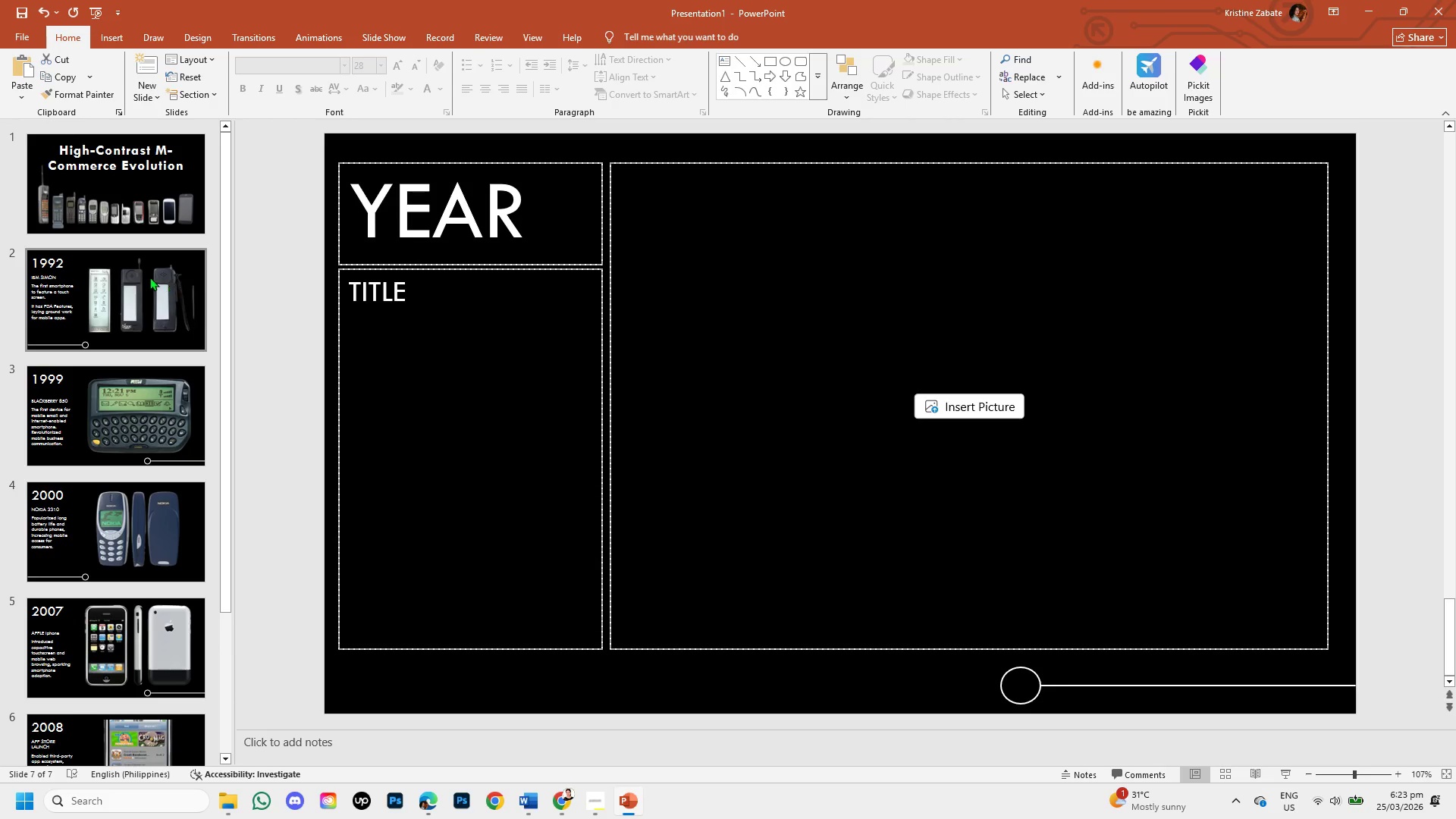 
left_click([149, 277])
 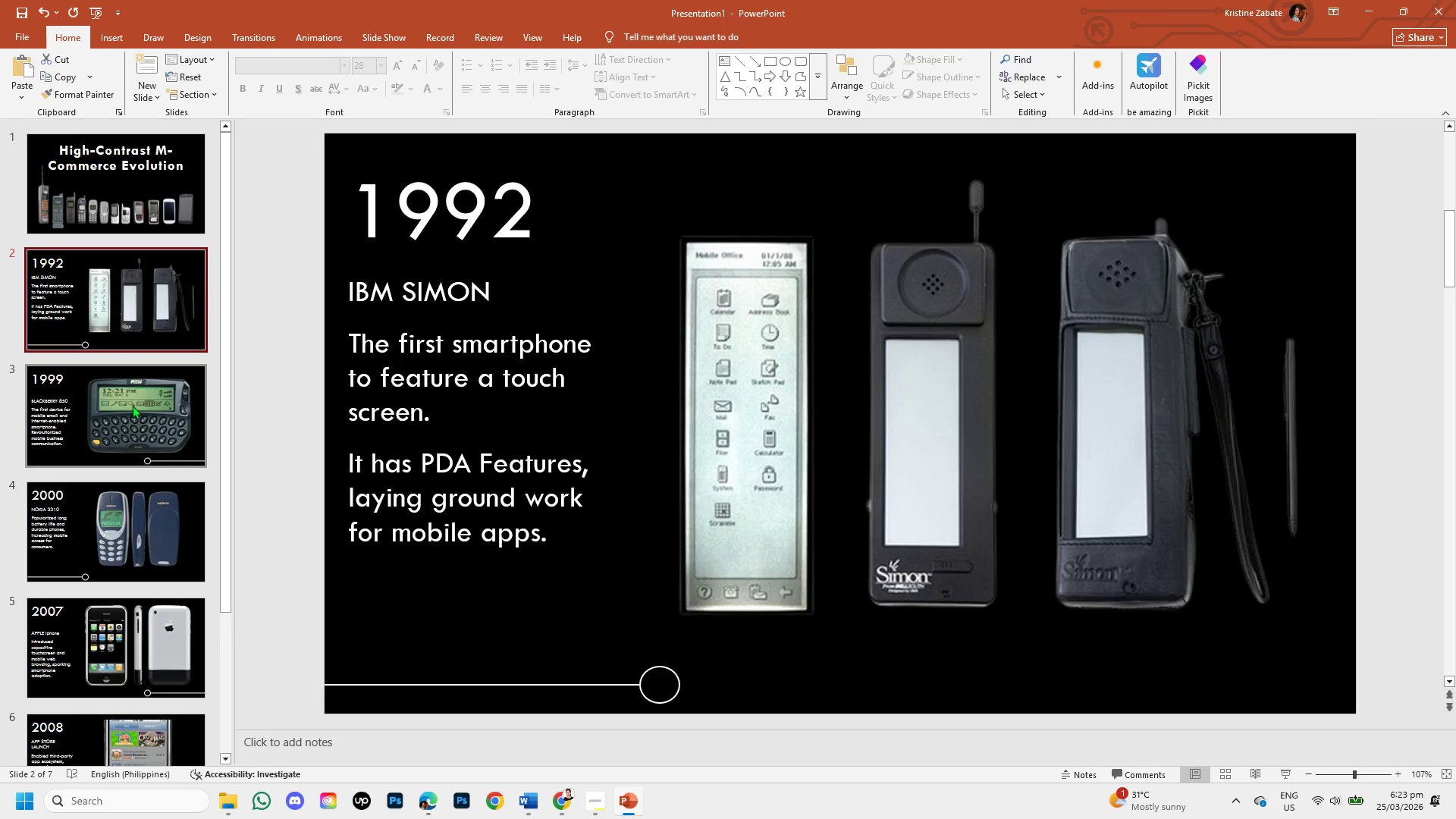 
left_click([131, 407])
 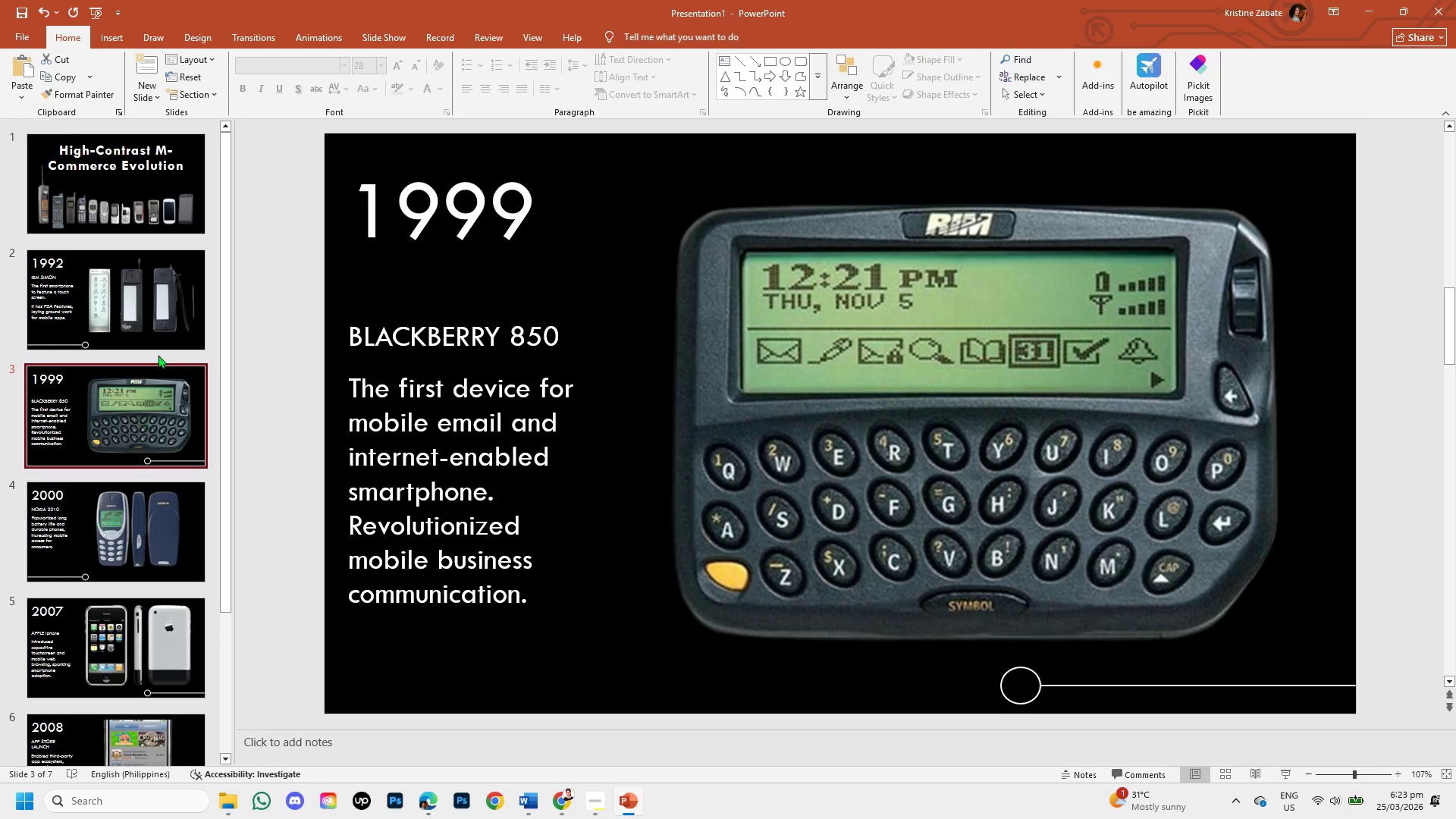 
left_click([155, 311])
 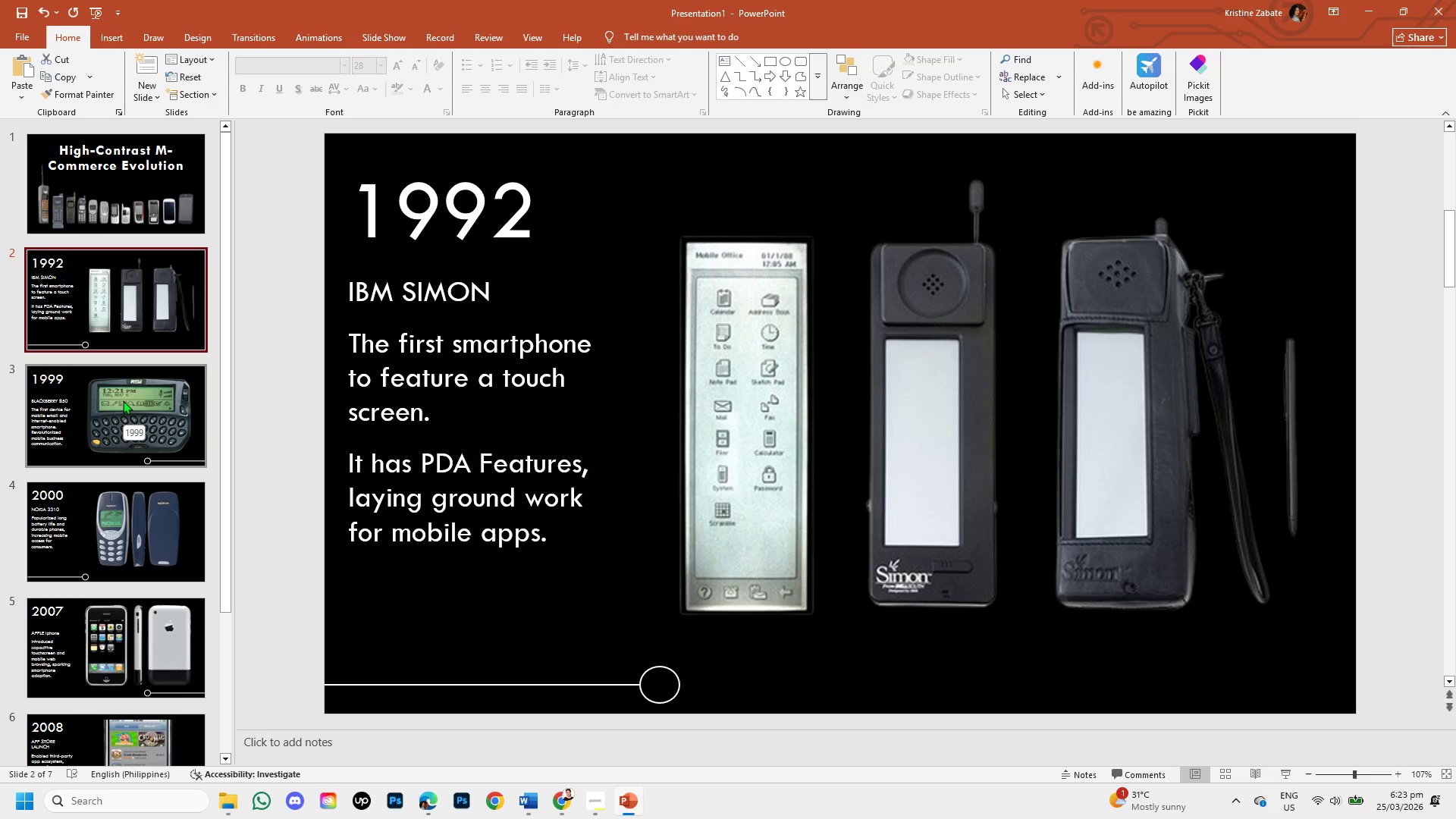 
left_click([123, 400])
 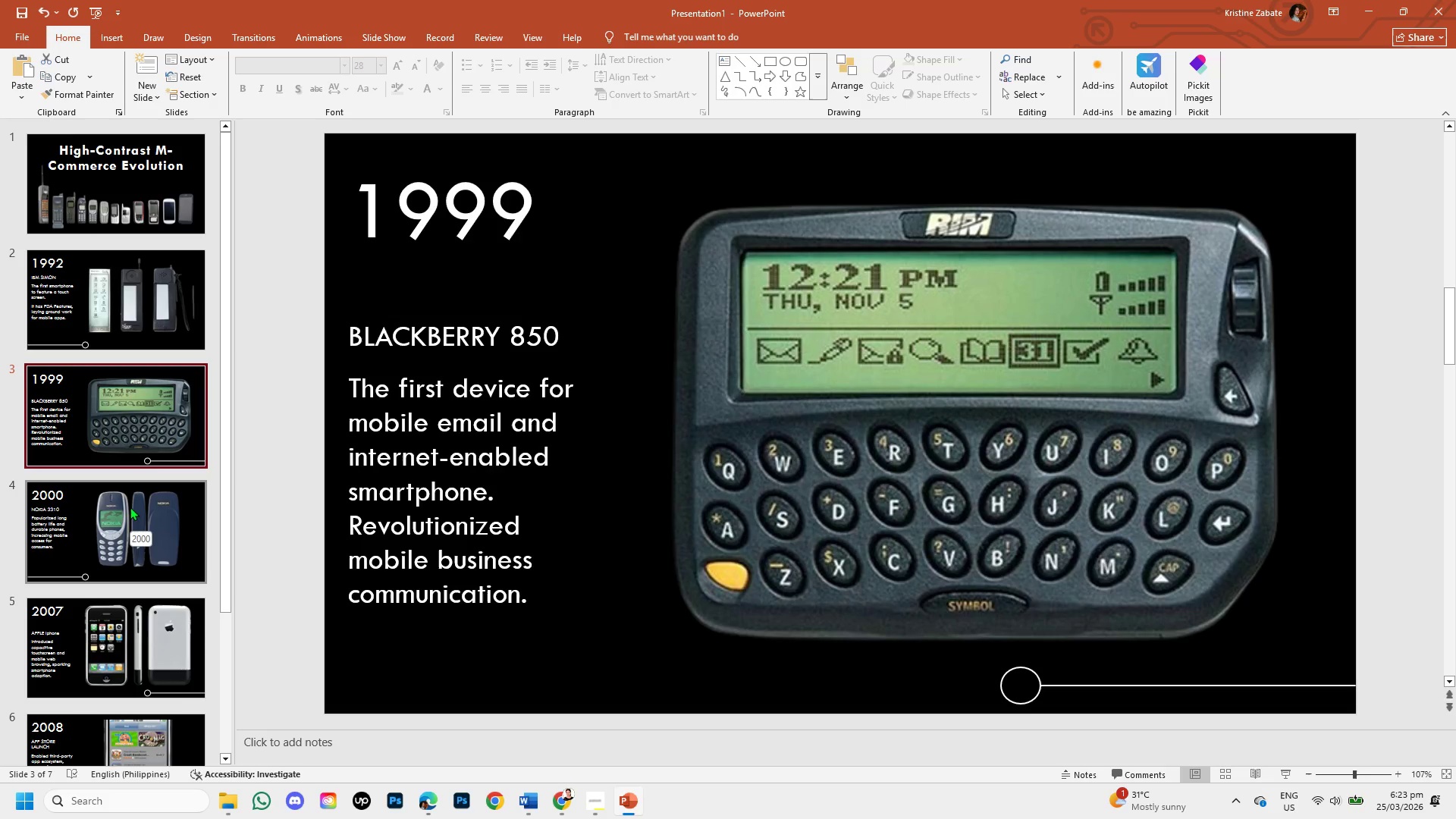 
left_click([130, 507])
 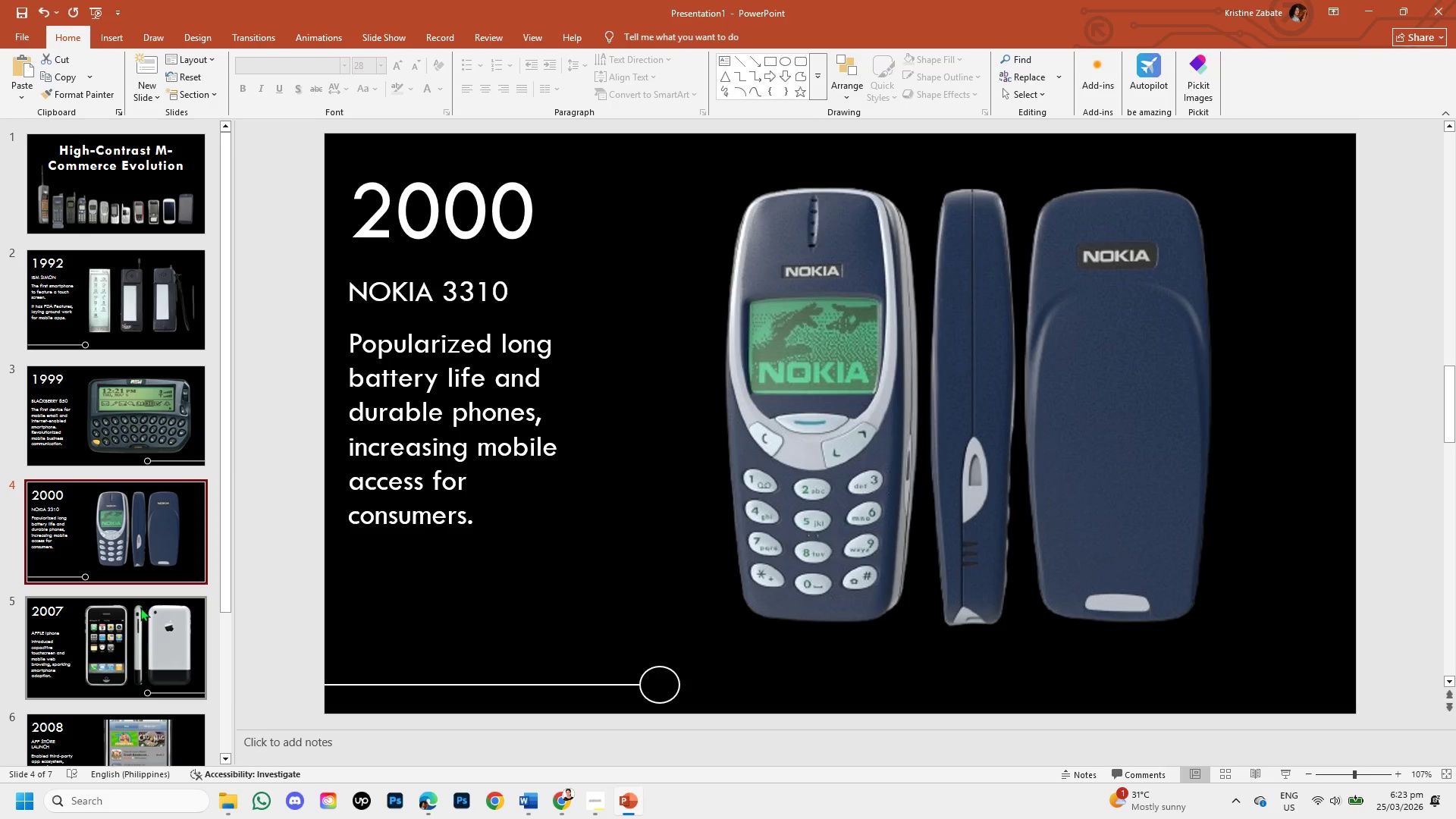 
left_click([140, 607])
 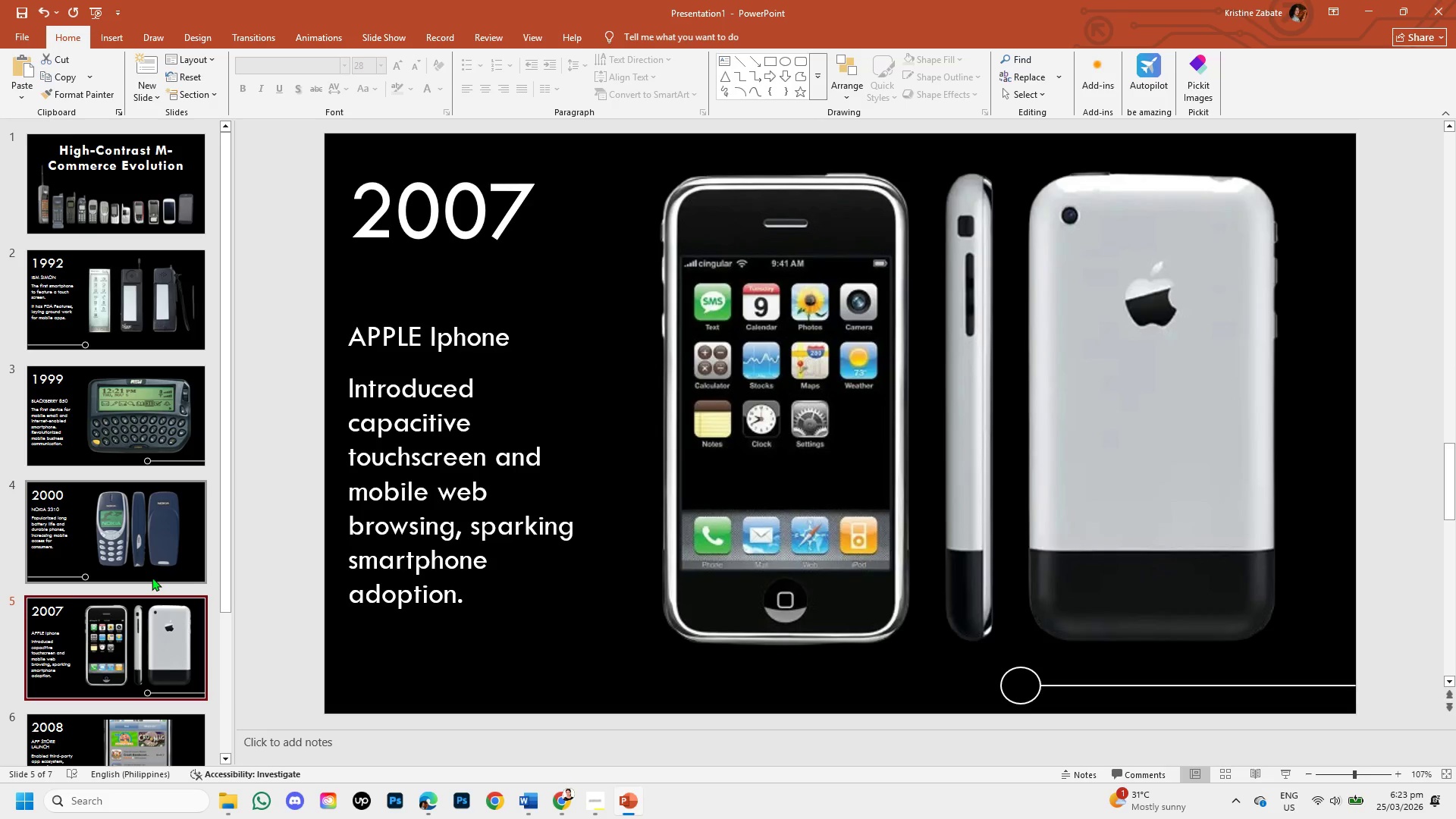 
scroll: coordinate [152, 577], scroll_direction: down, amount: 2.0
 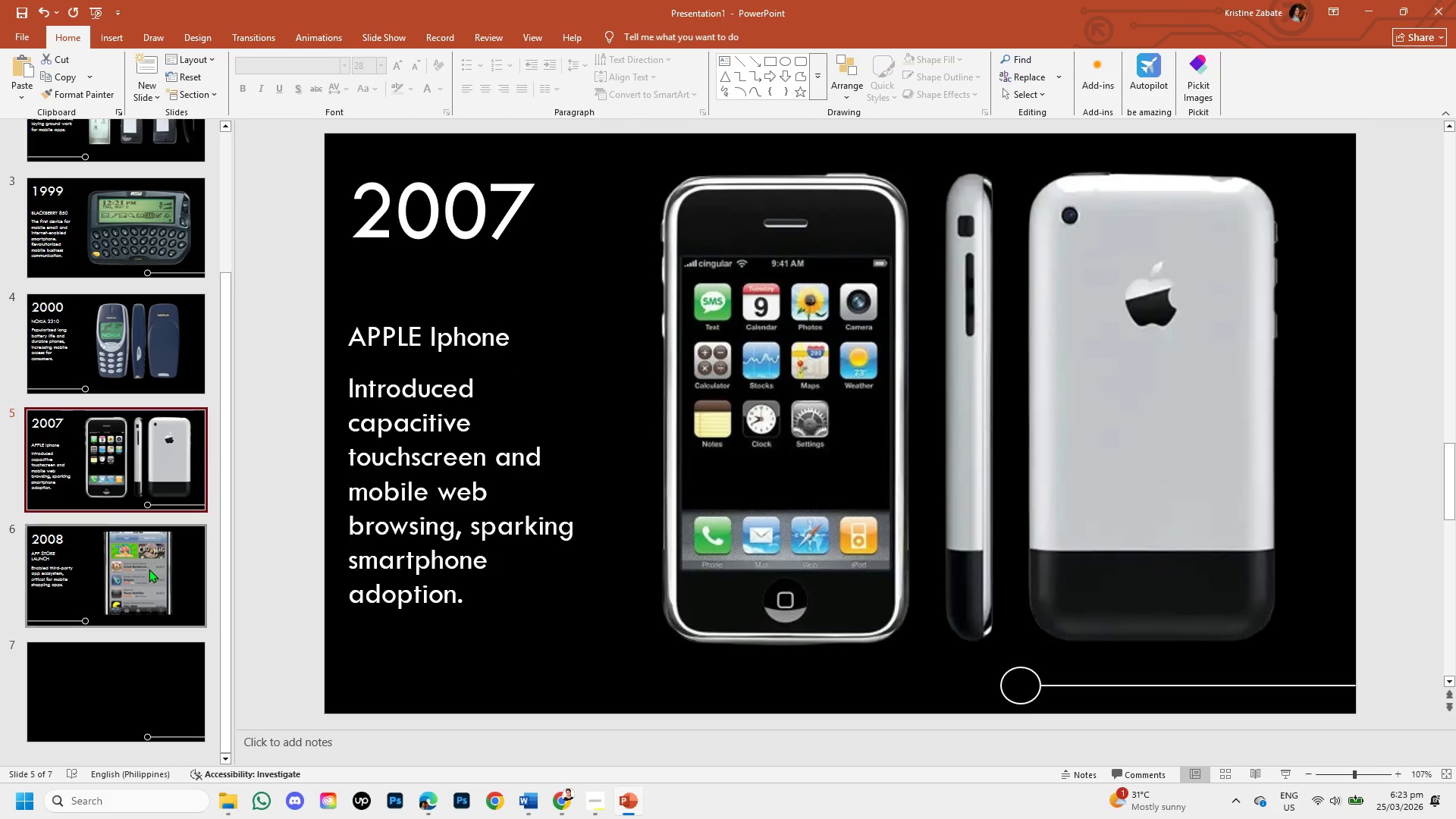 
left_click([149, 569])
 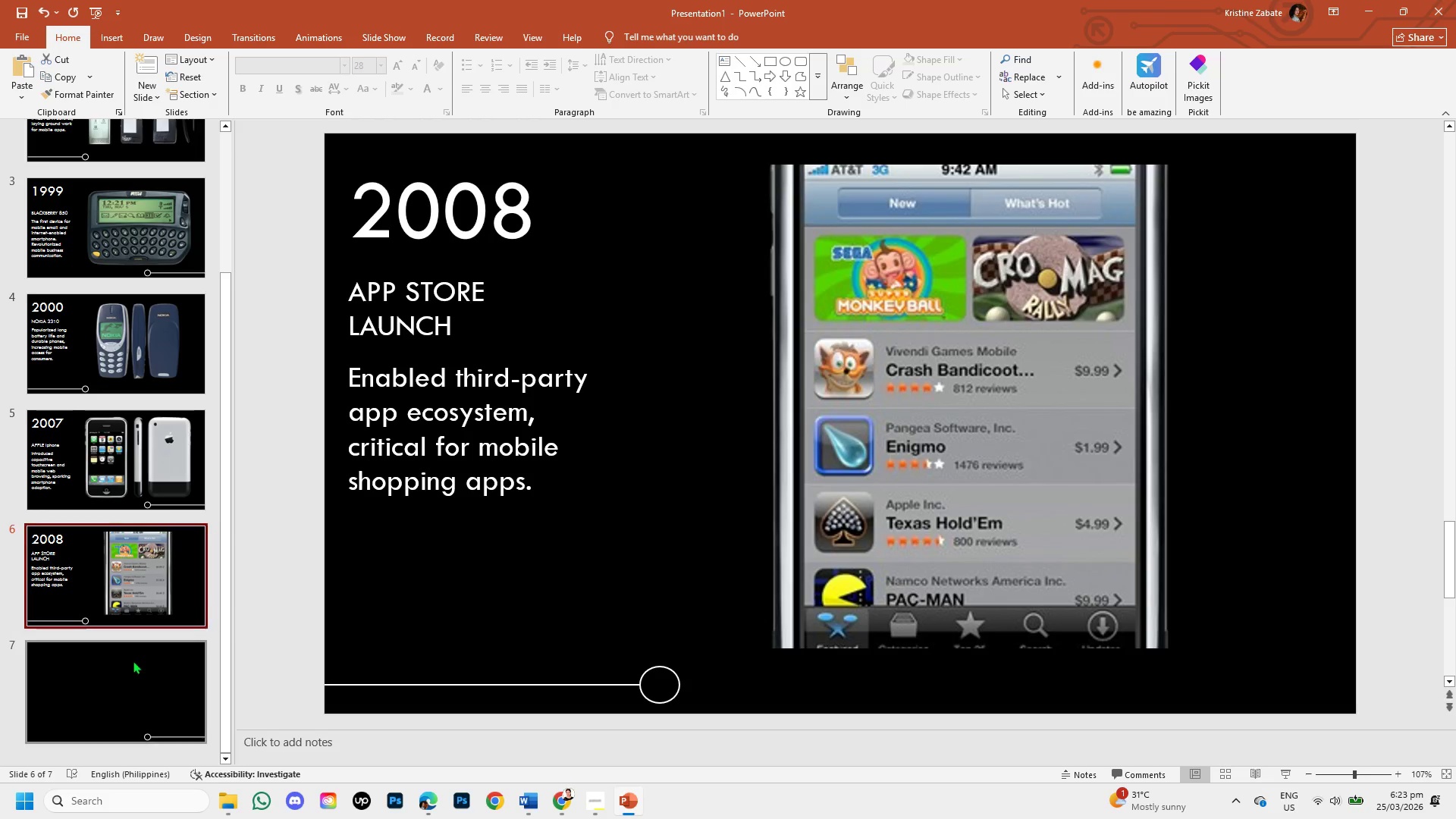 
left_click([131, 668])
 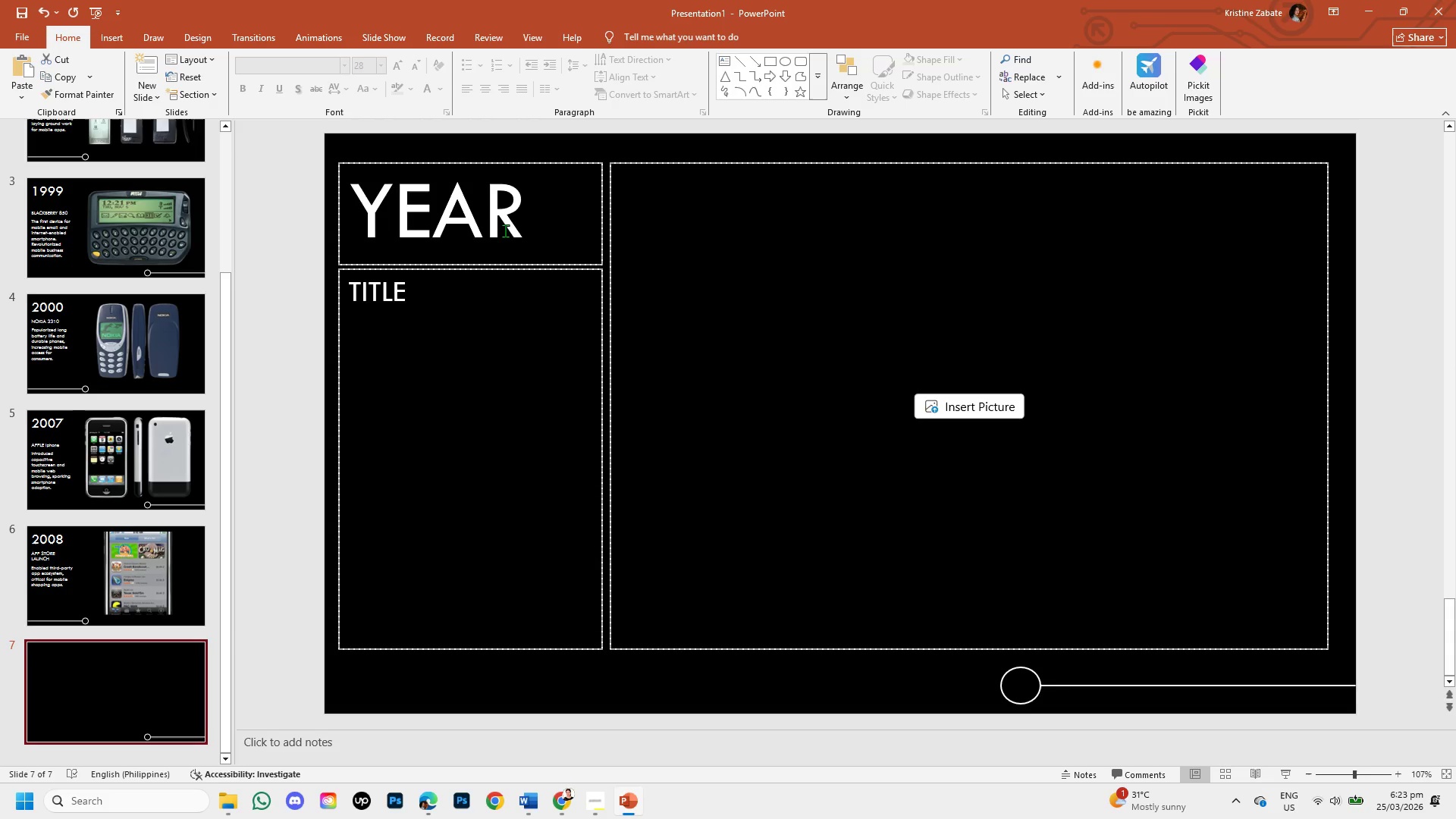 
left_click([505, 231])
 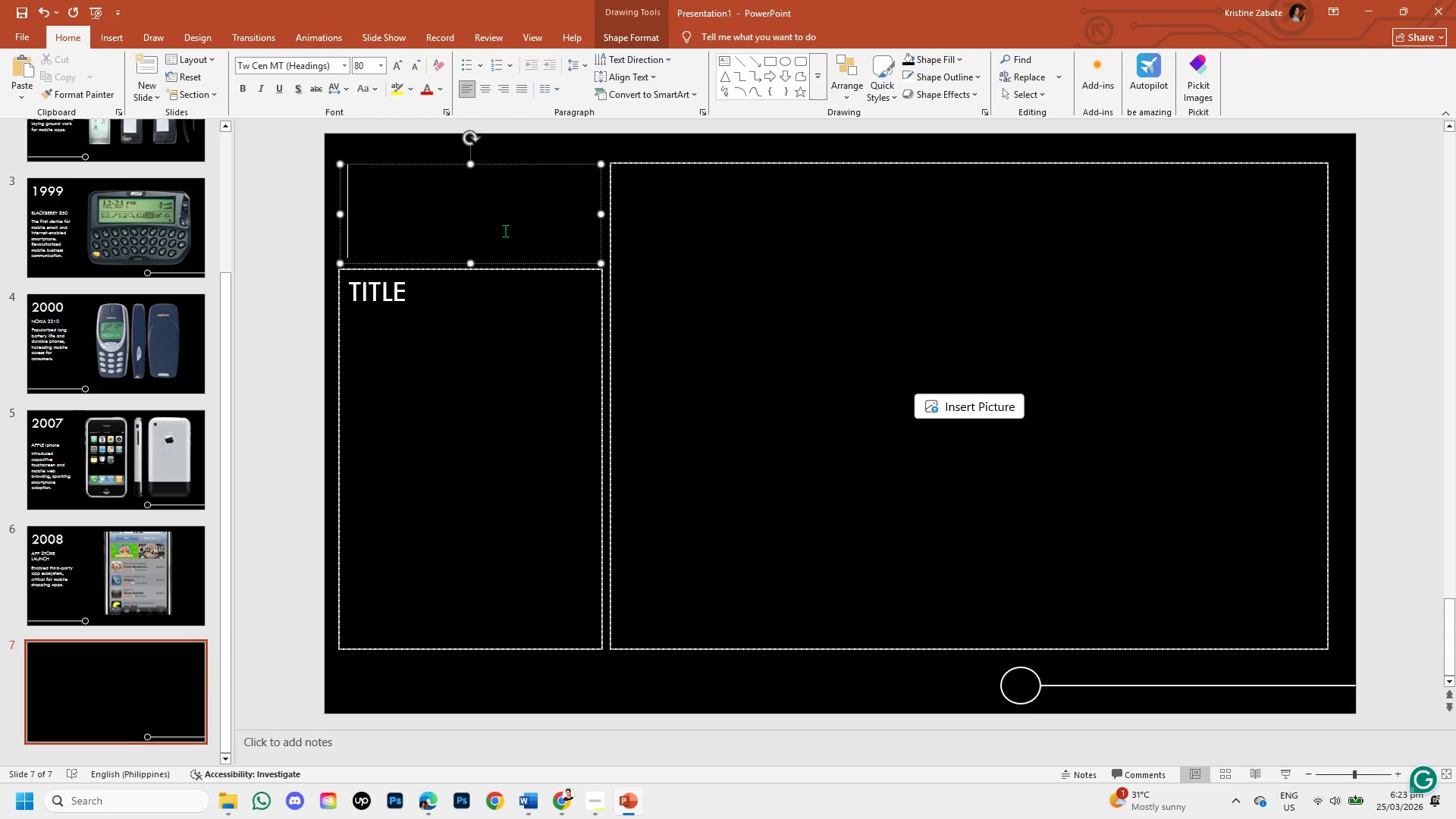 
key(Numpad2)
 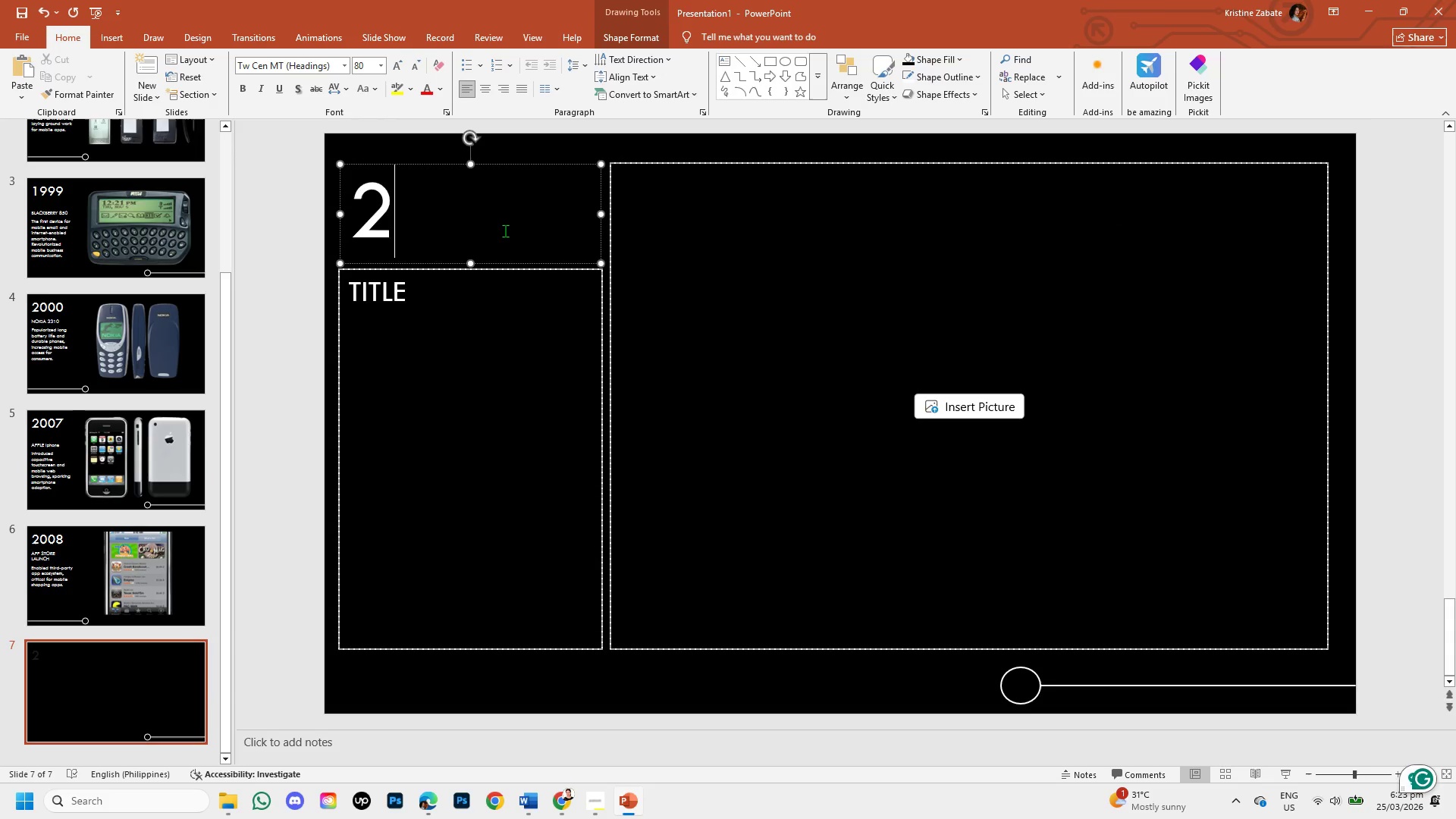 
key(Numpad0)
 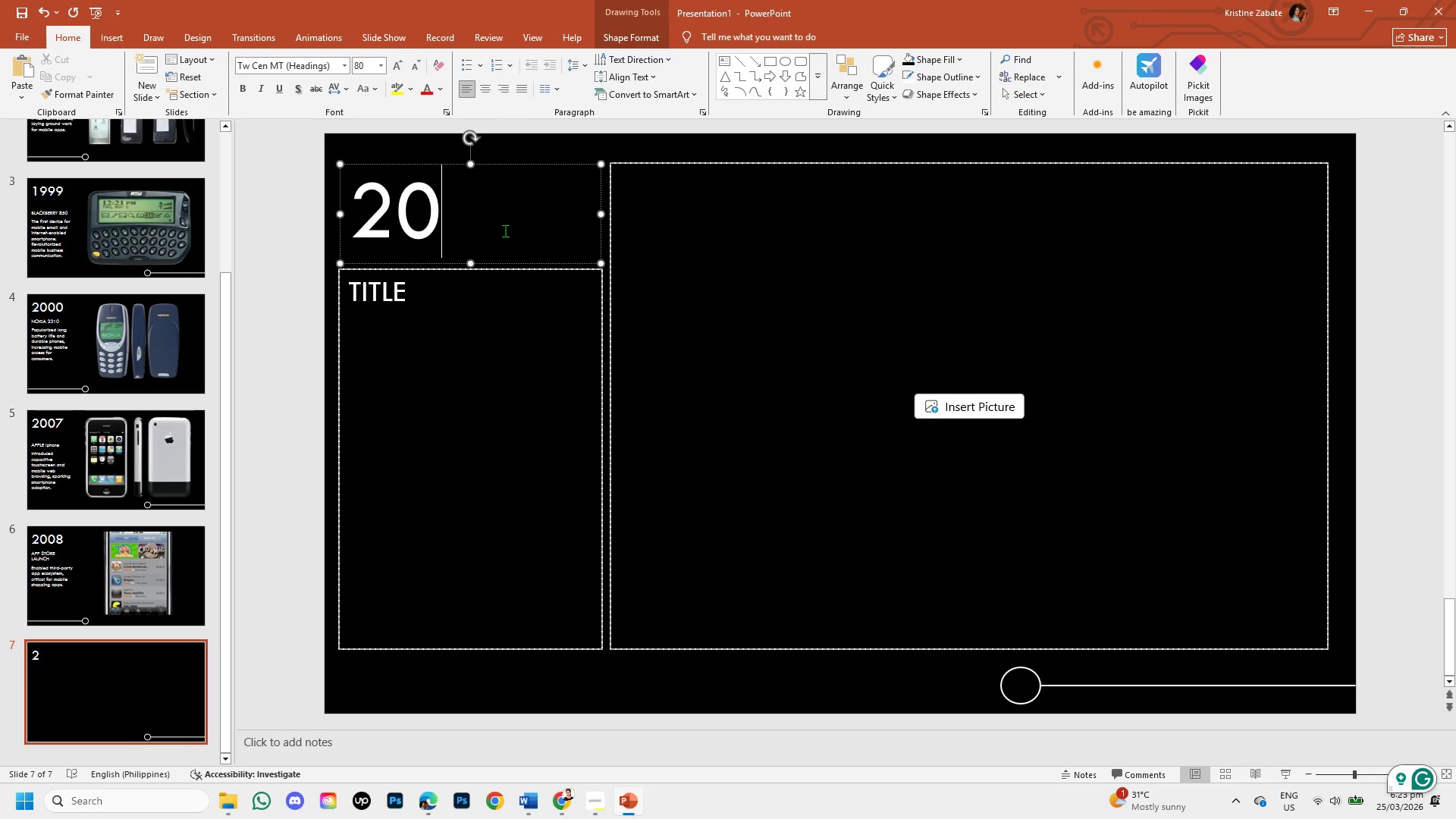 
key(Numpad1)
 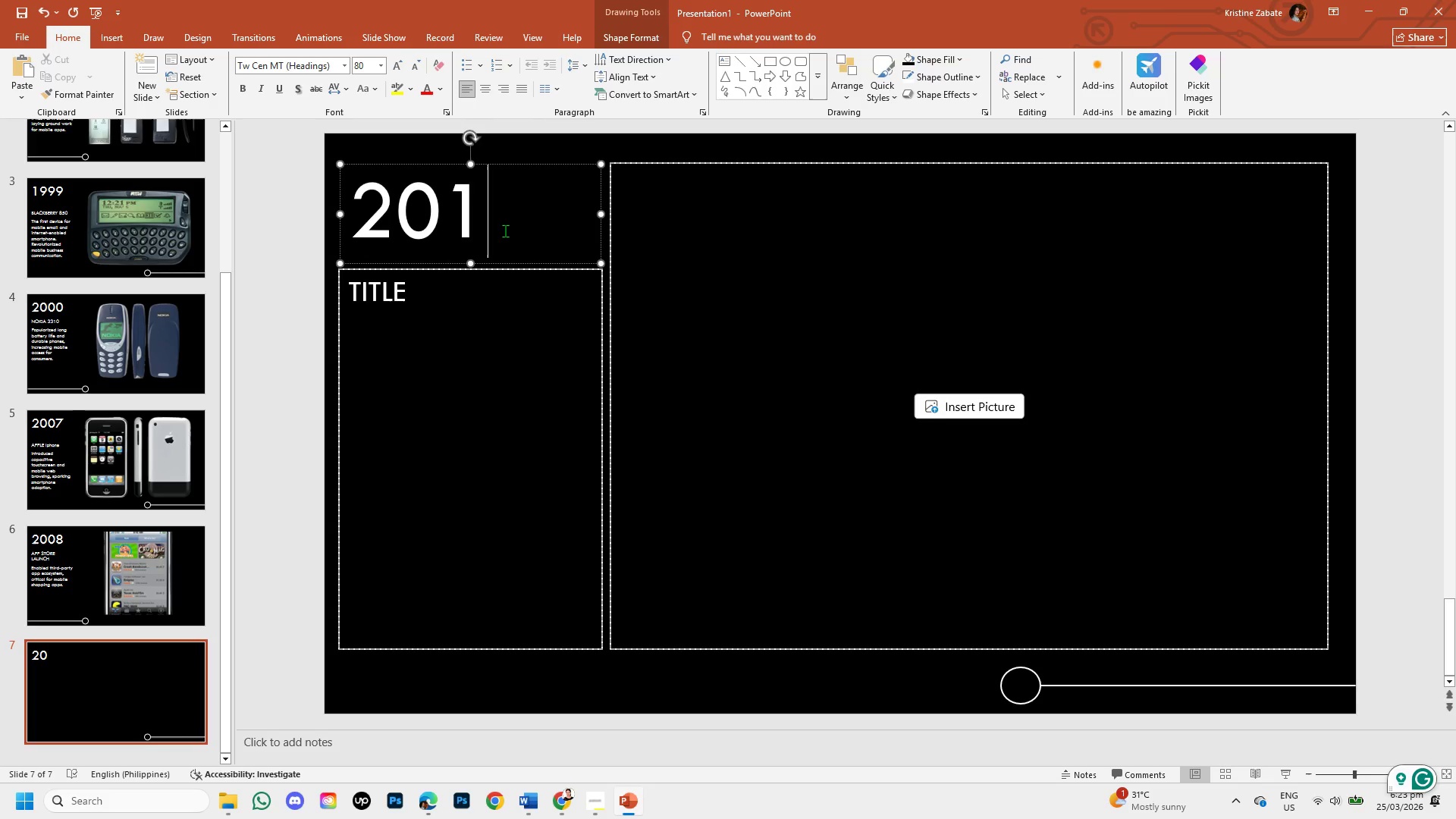 
key(Numpad0)
 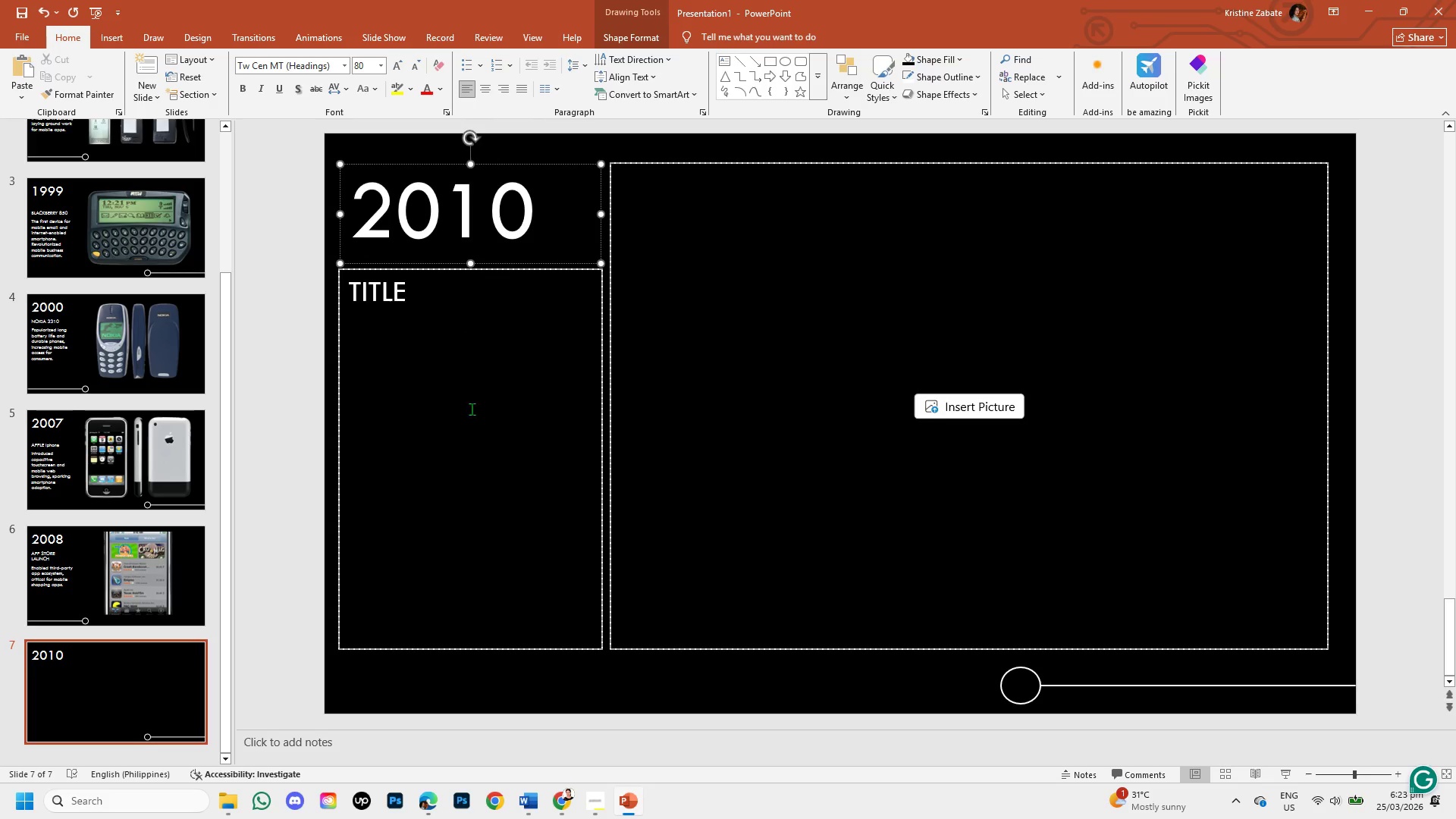 
left_click([555, 800])
 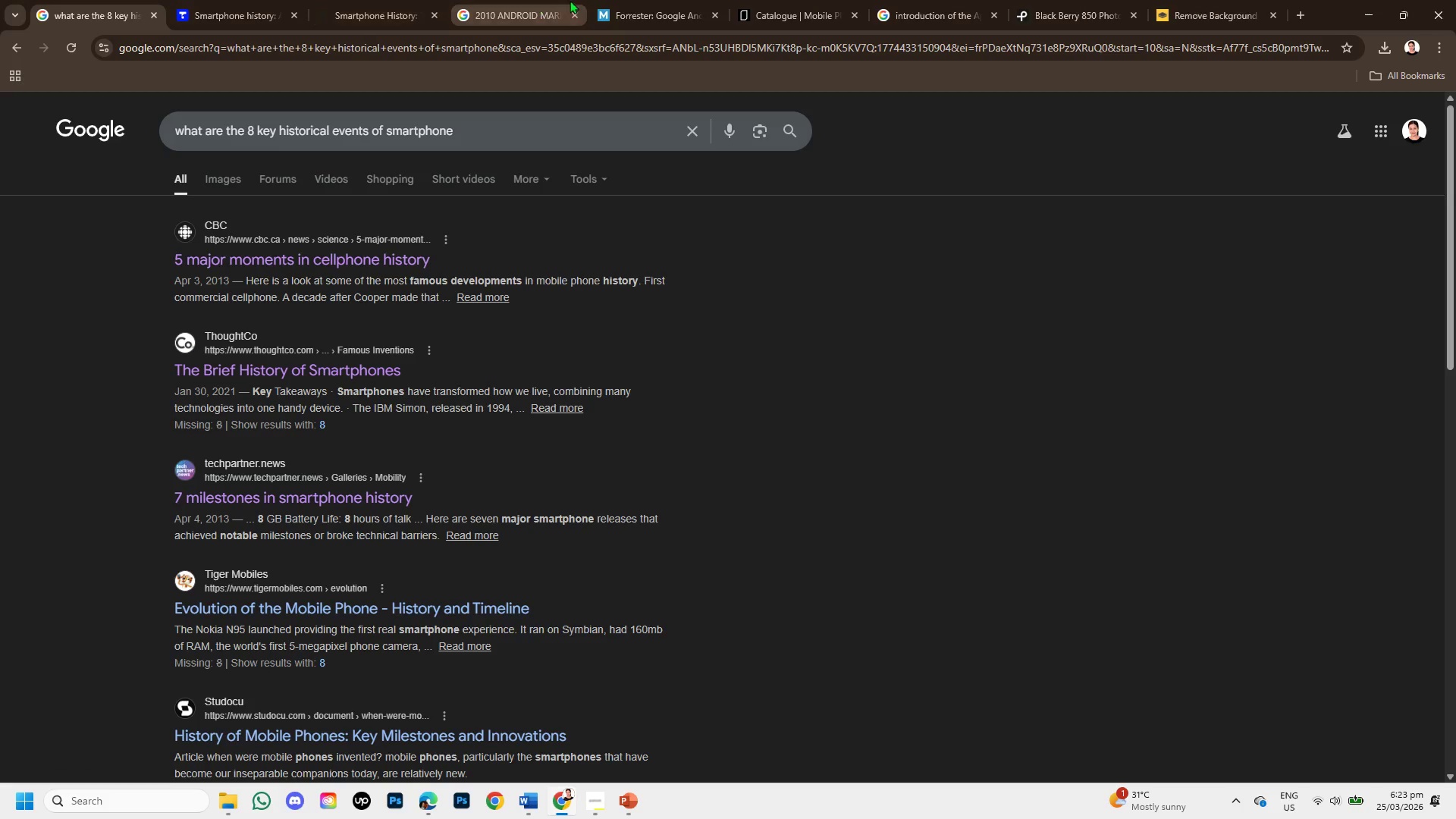 
left_click([646, 0])
 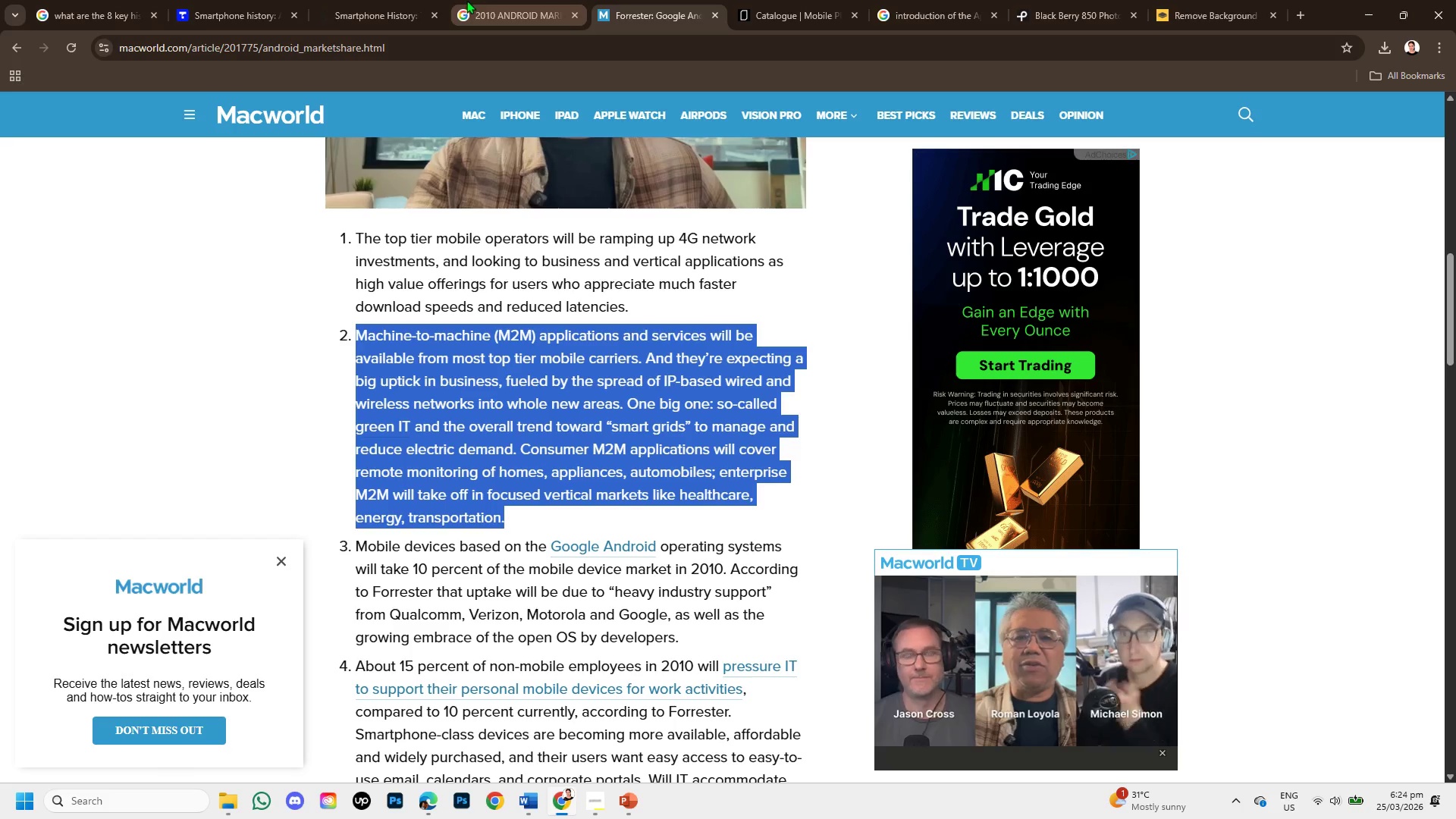 
left_click([472, 0])
 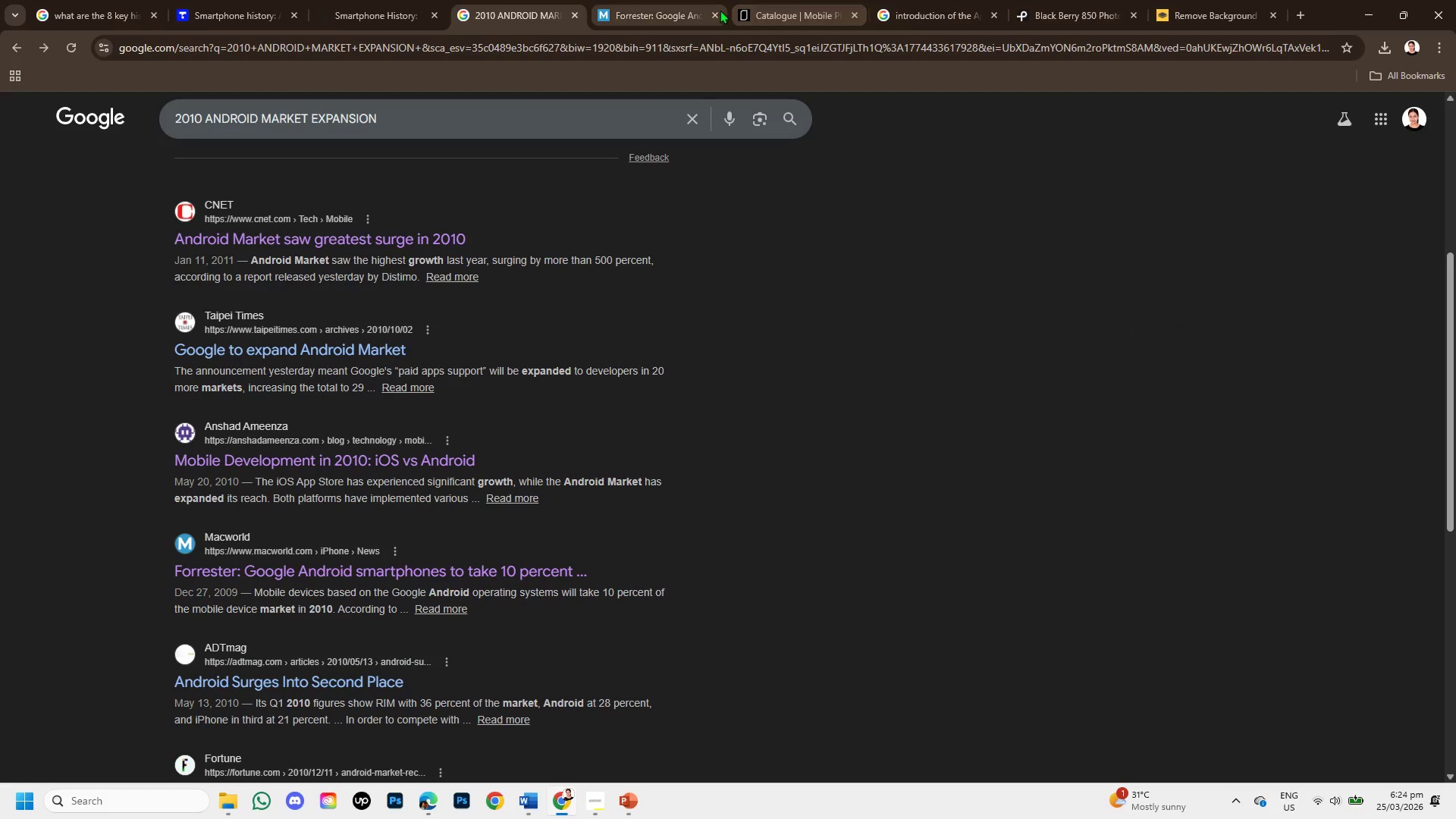 
left_click([713, 10])
 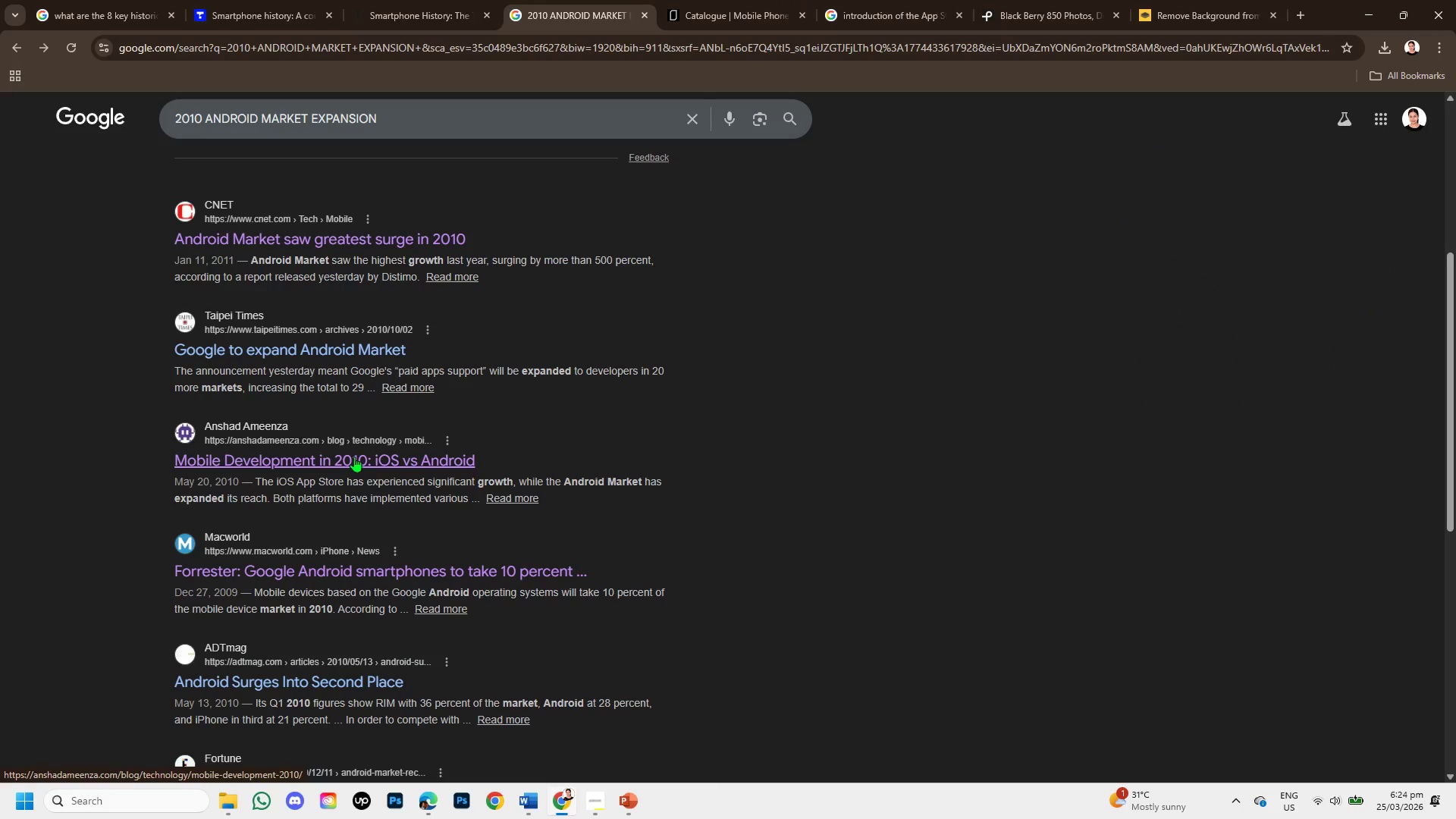 
scroll: coordinate [354, 457], scroll_direction: up, amount: 1.0
 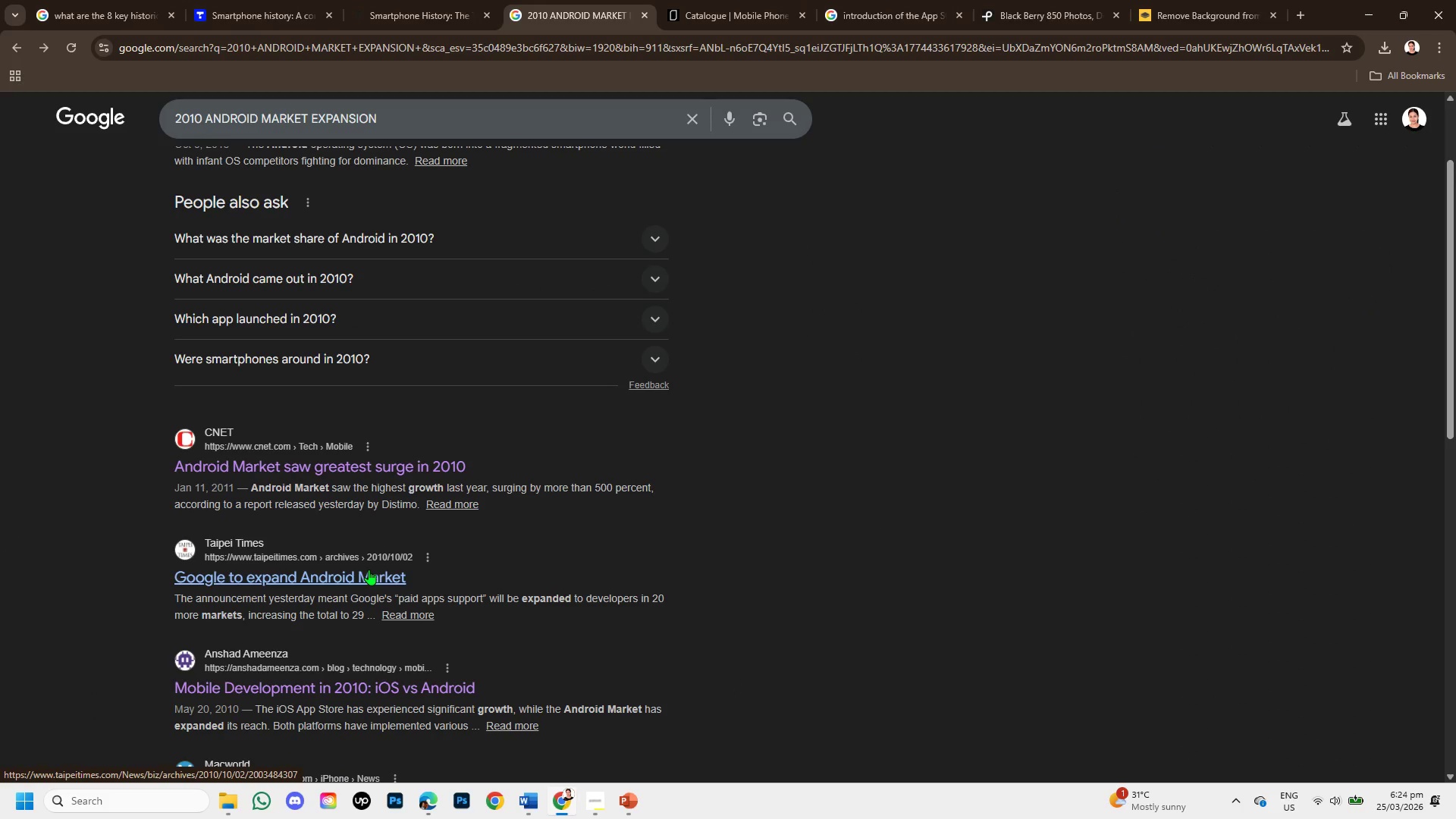 
right_click([369, 570])
 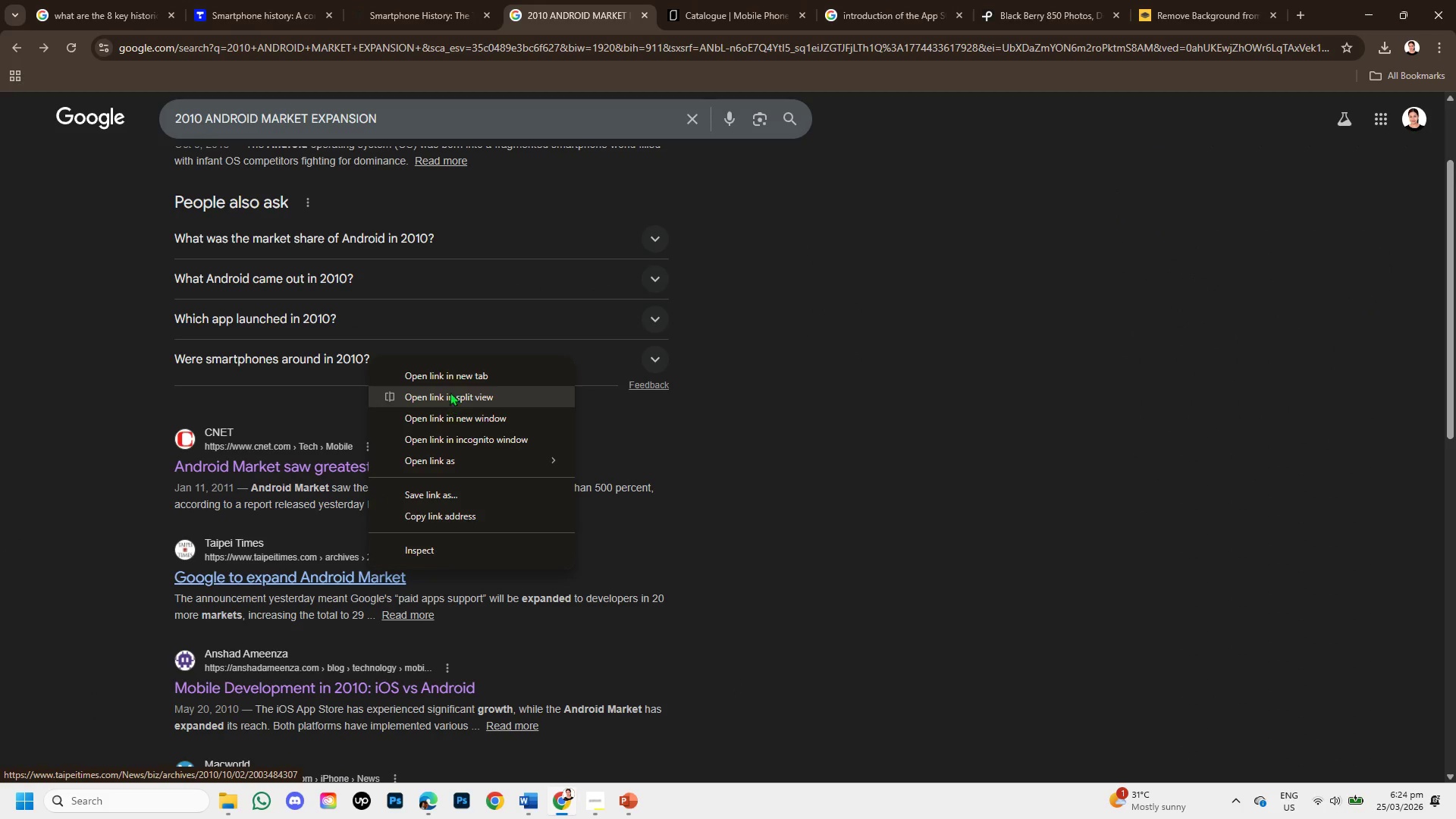 
left_click([450, 381])
 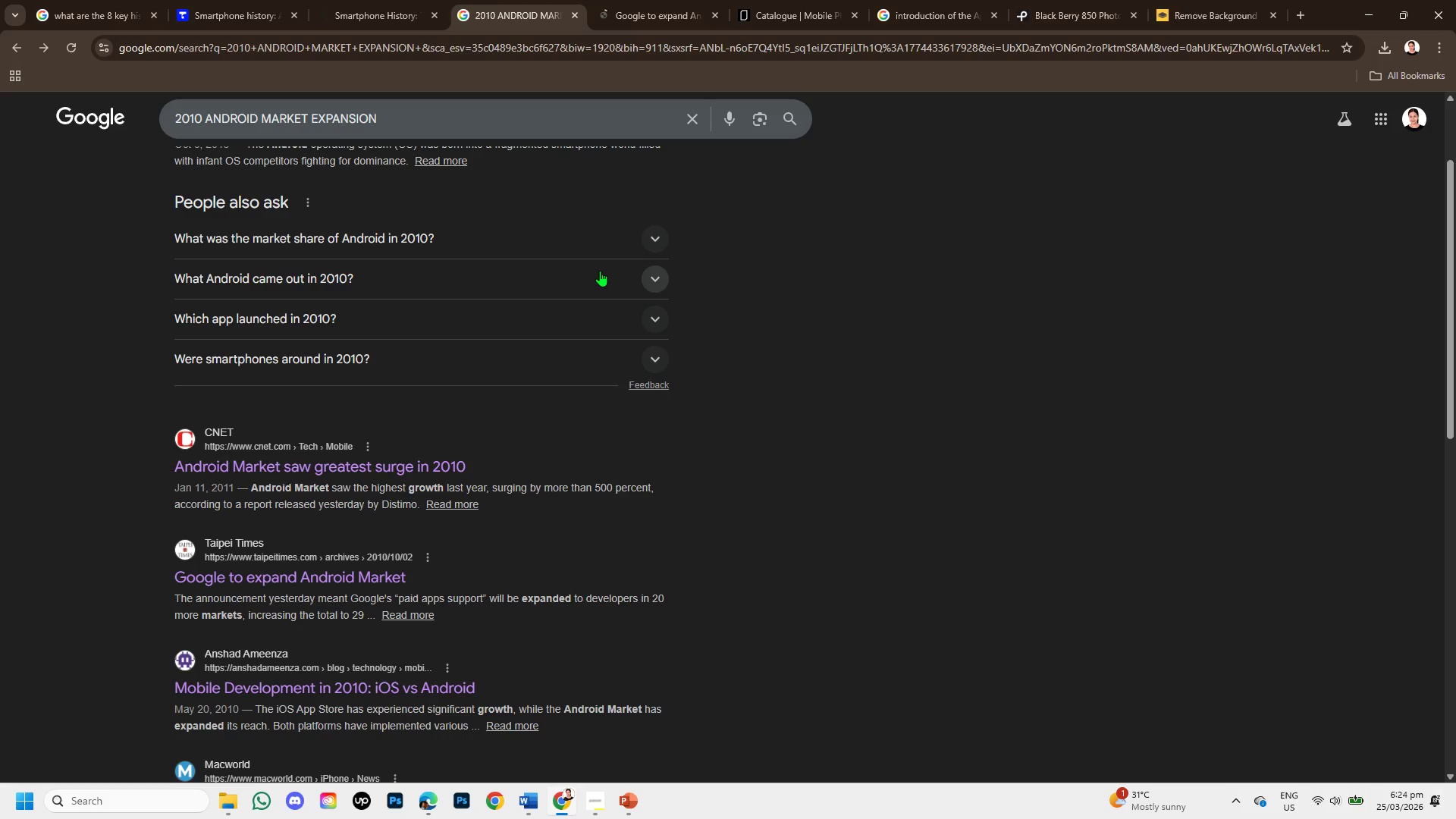 
left_click([655, 277])
 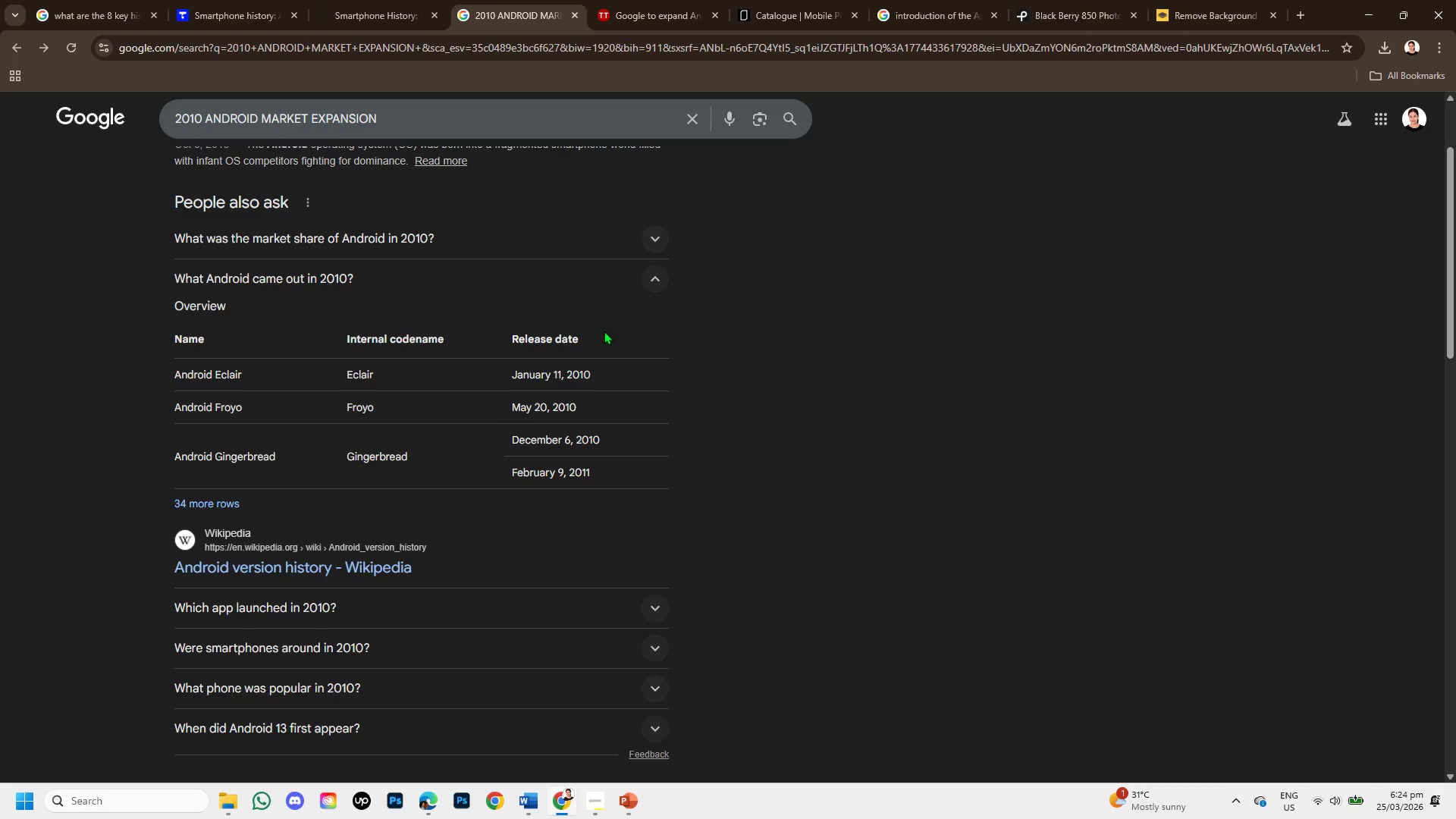 
scroll: coordinate [519, 546], scroll_direction: up, amount: 1.0
 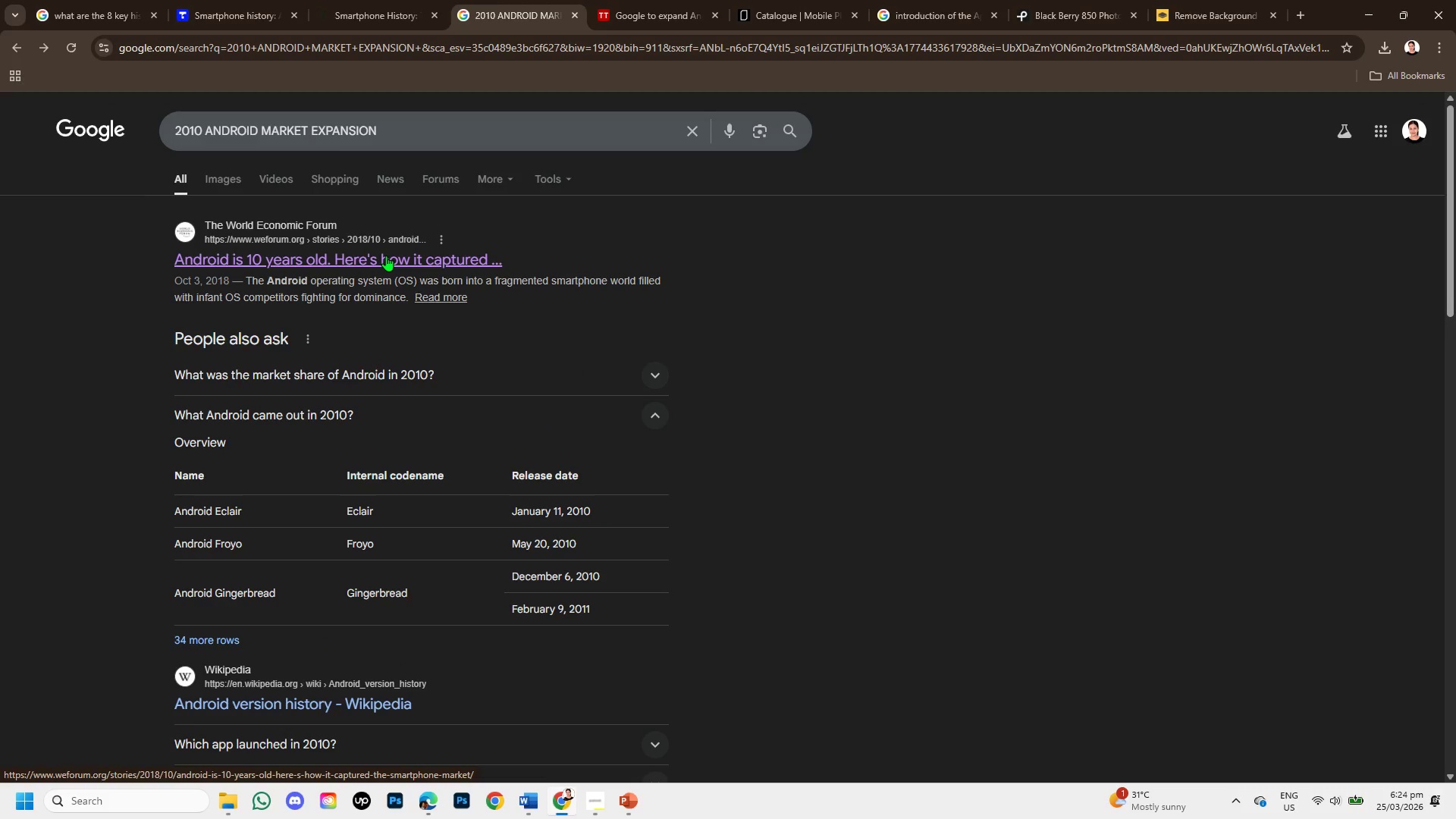 
right_click([386, 256])
 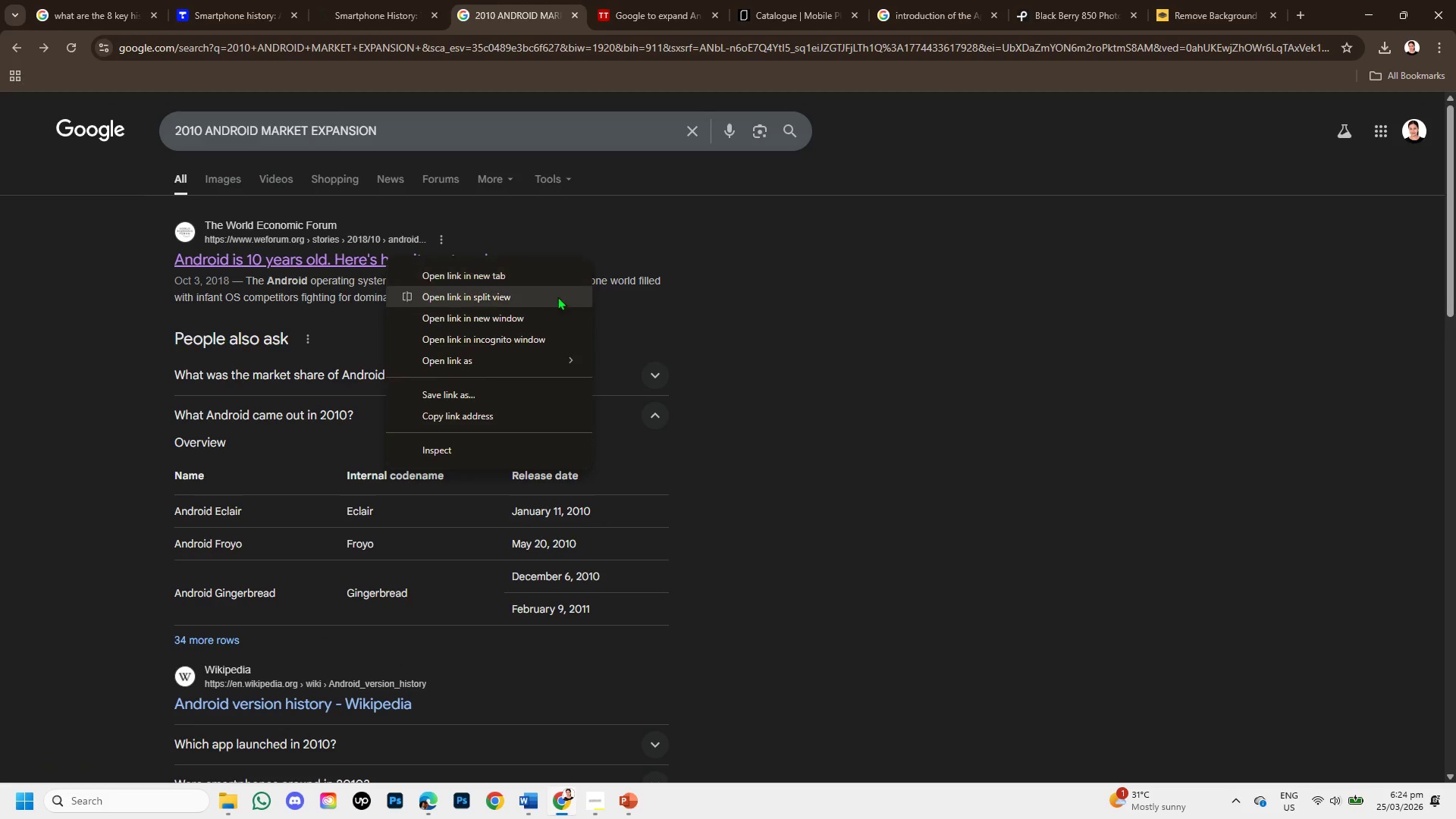 
left_click([835, 344])
 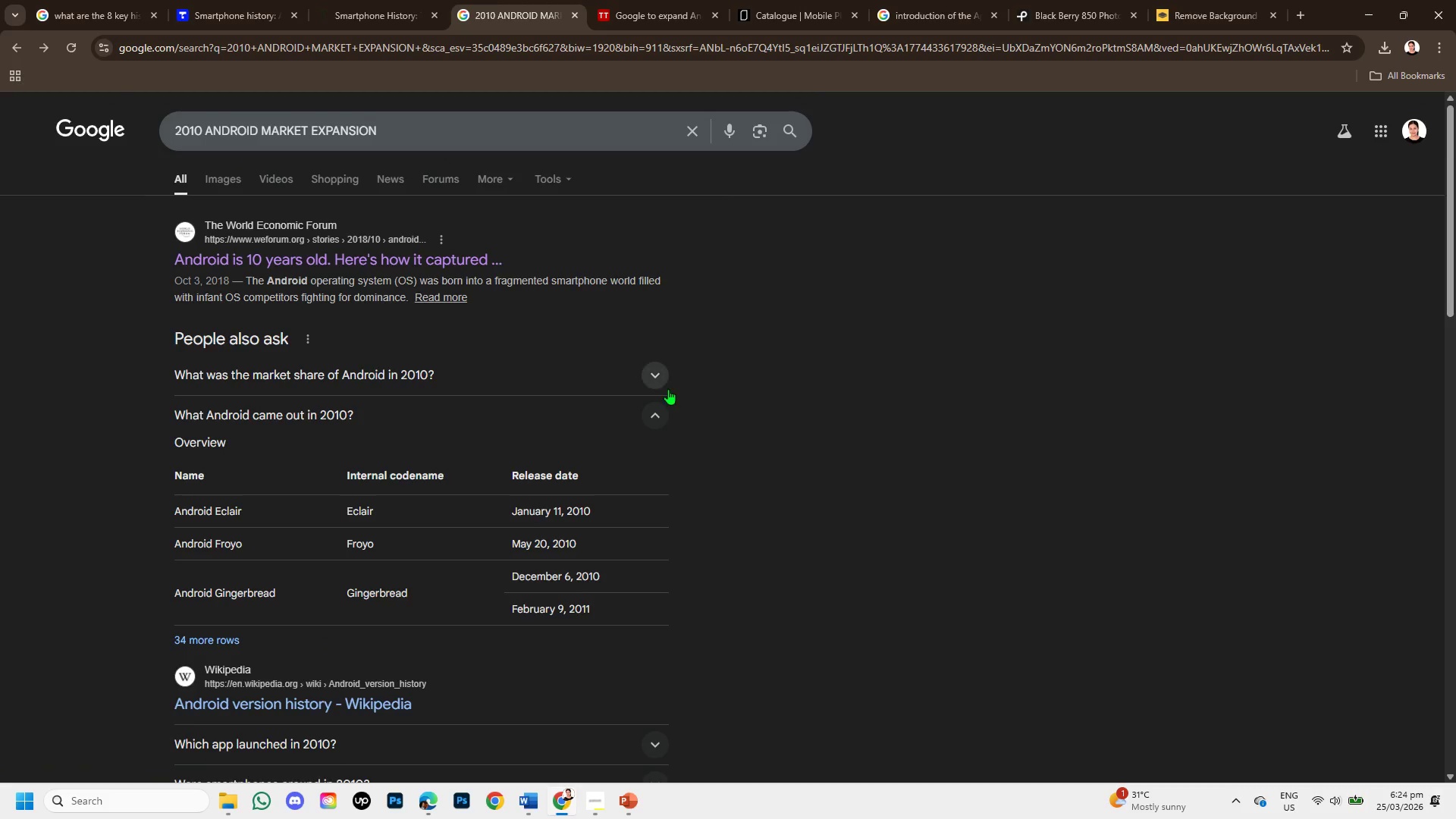 
scroll: coordinate [661, 397], scroll_direction: down, amount: 2.0
 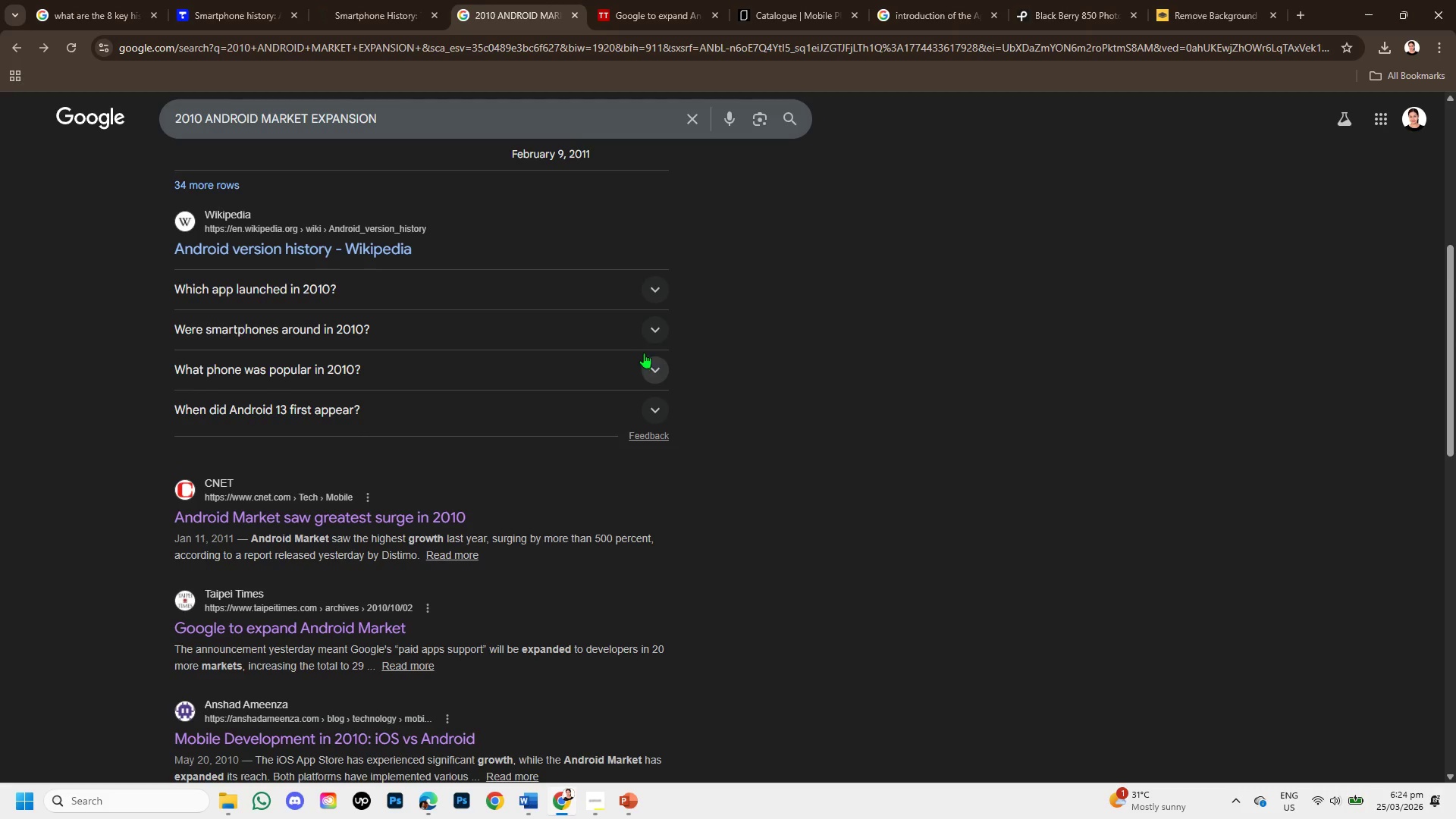 
scroll: coordinate [614, 299], scroll_direction: up, amount: 3.0
 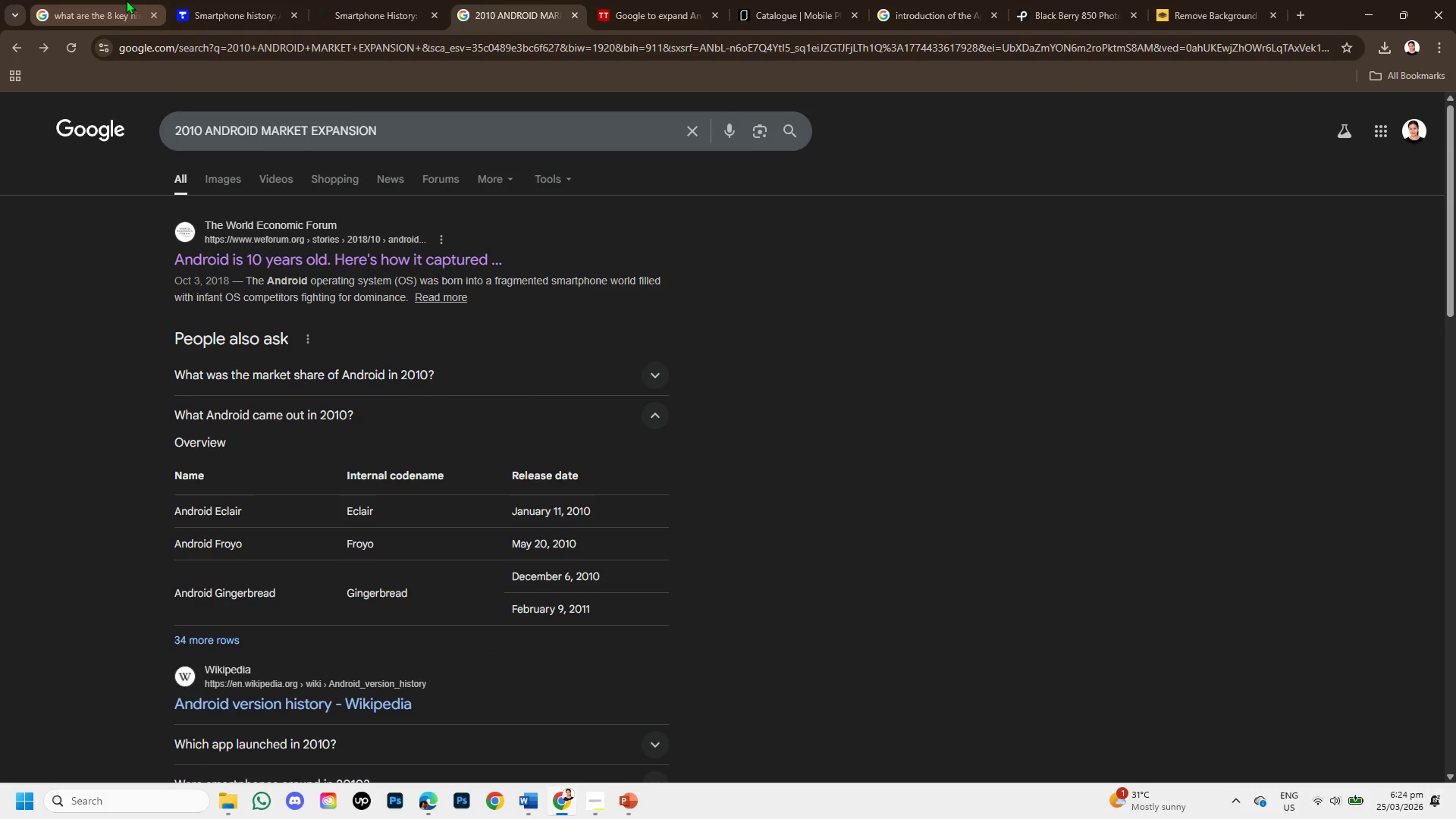 
left_click([124, 0])
 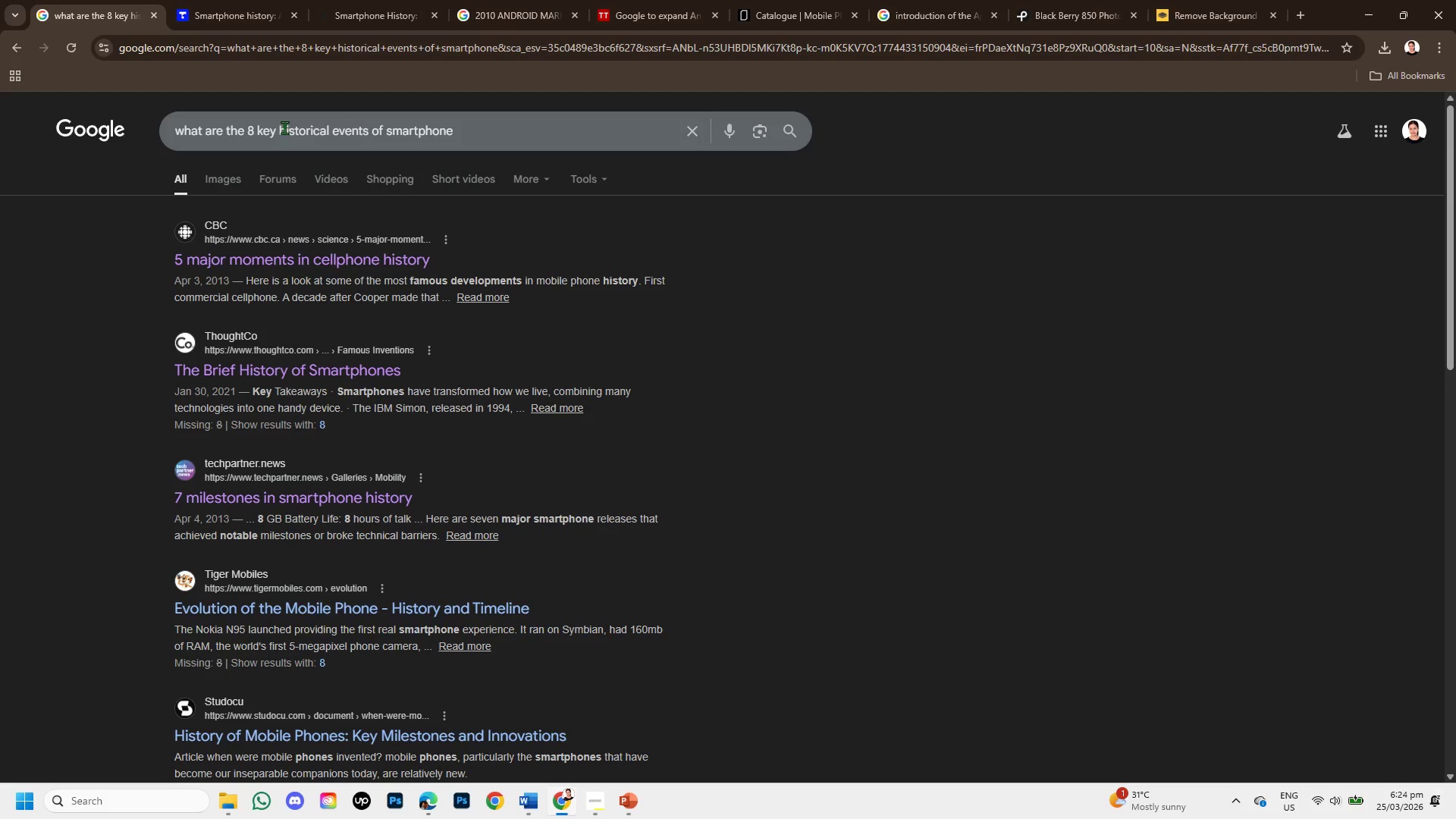 
left_click_drag(start_coordinate=[281, 126], to_coordinate=[185, 111])
 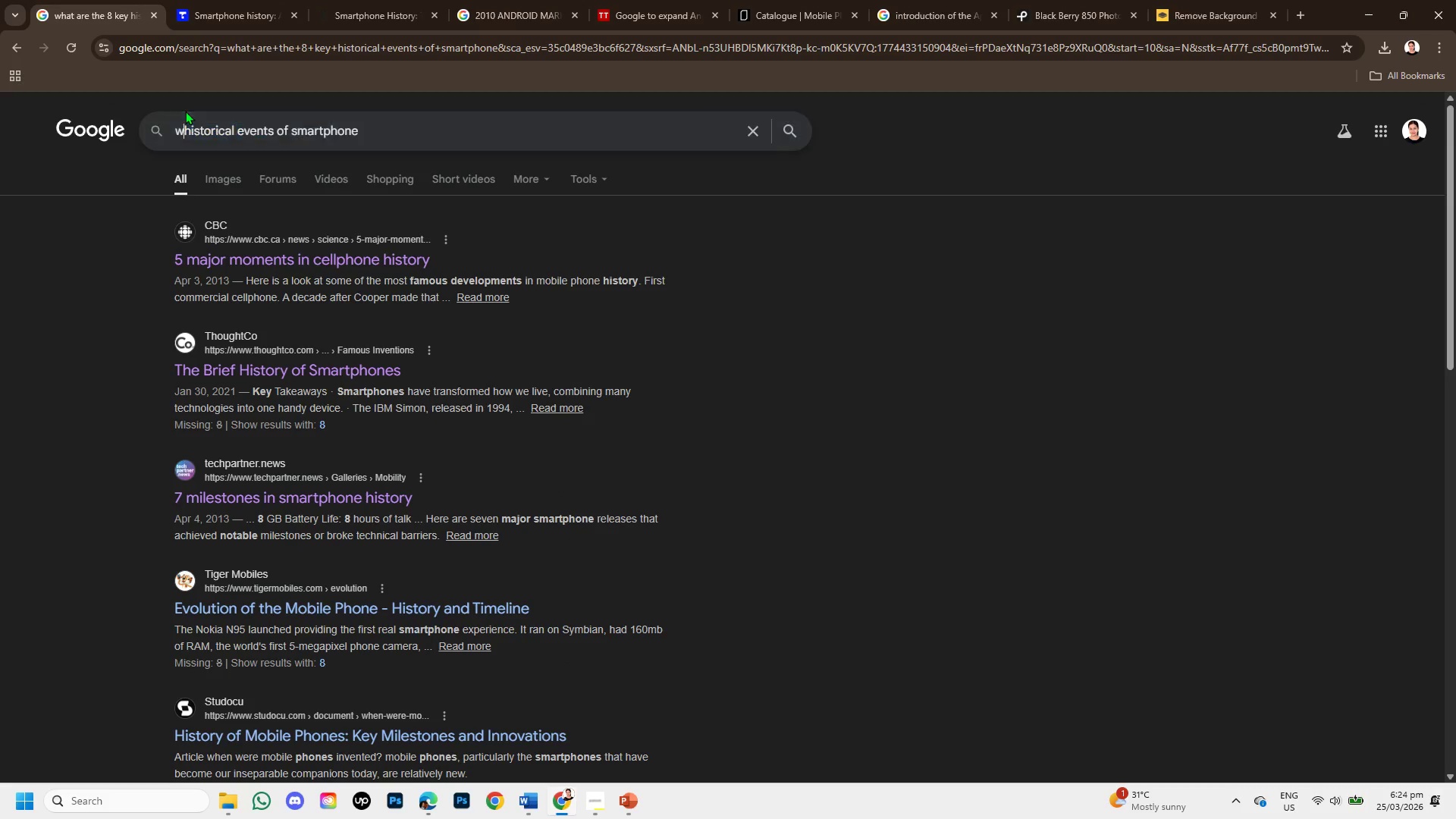 
key(Backspace)
 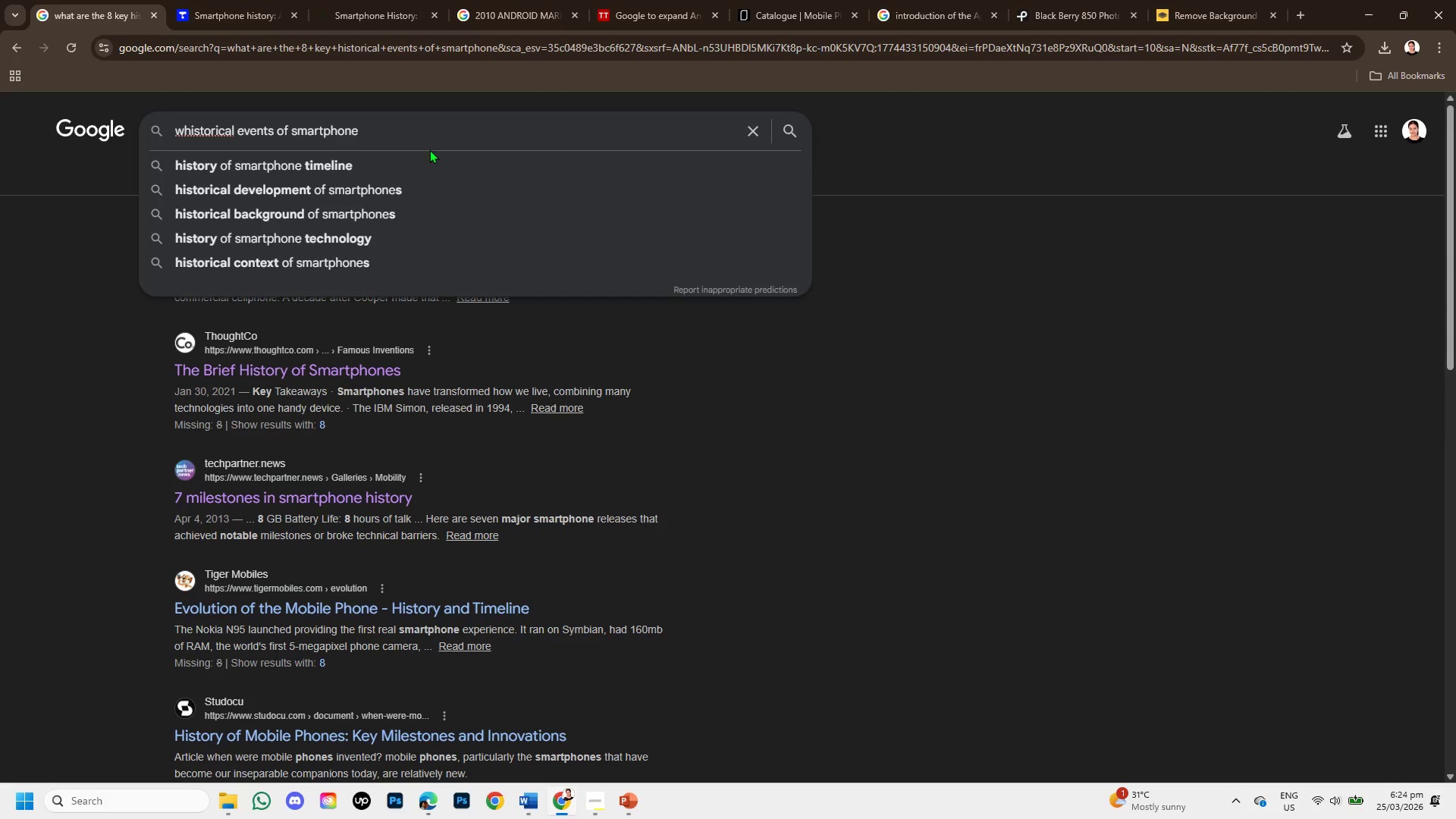 
key(Backspace)
 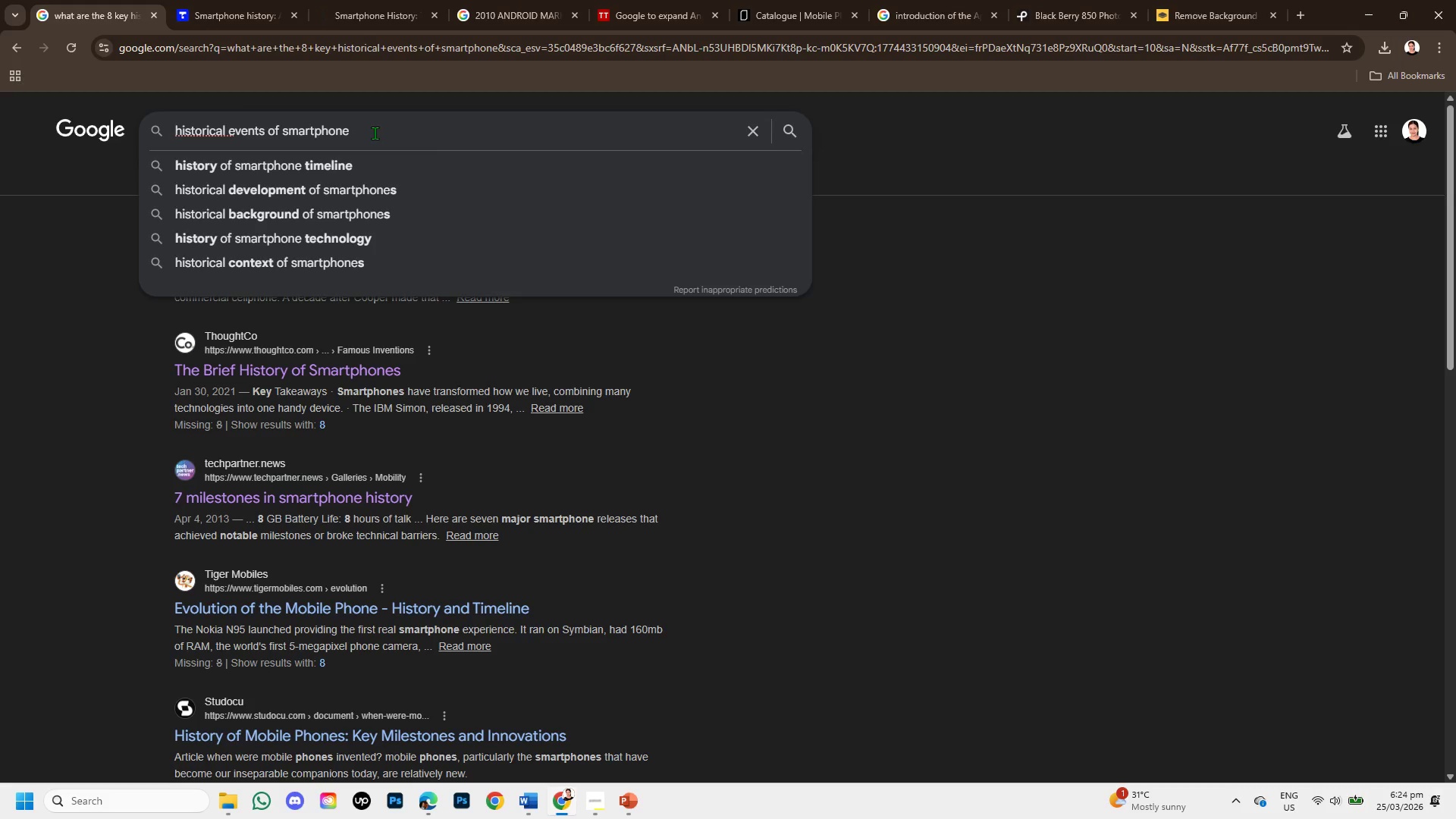 
left_click([375, 133])
 